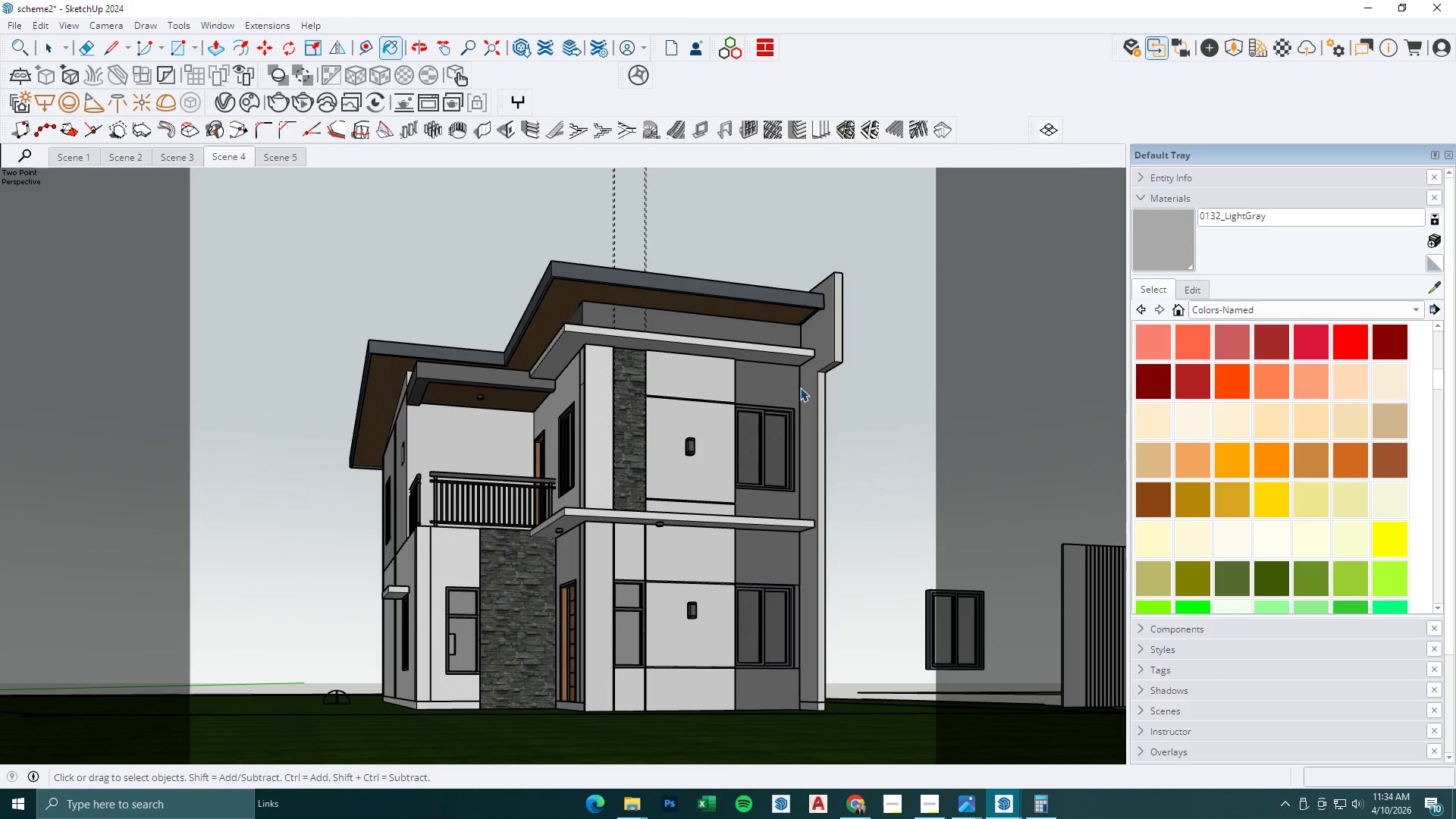 
key(Escape)
 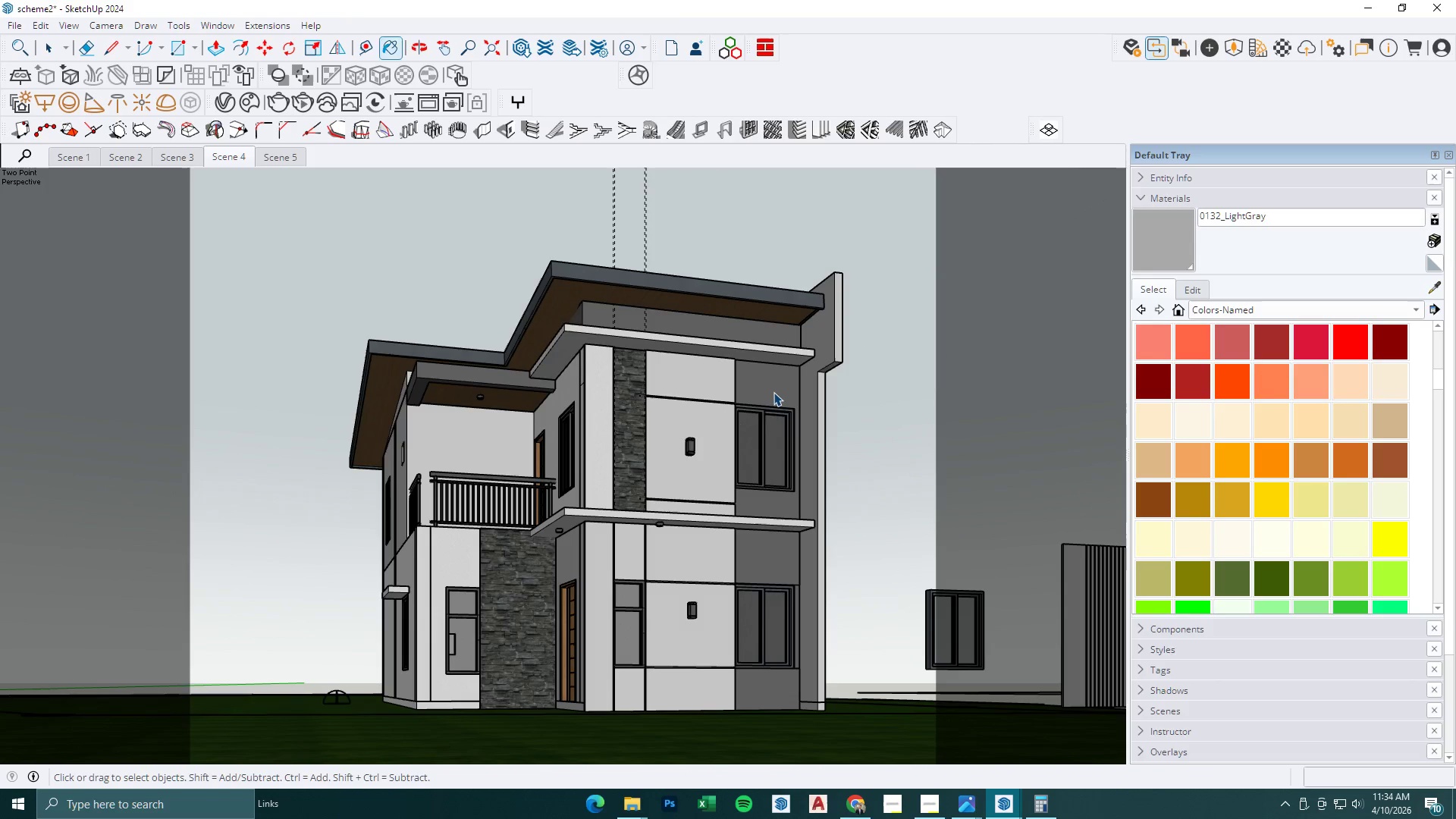 
key(Escape)
 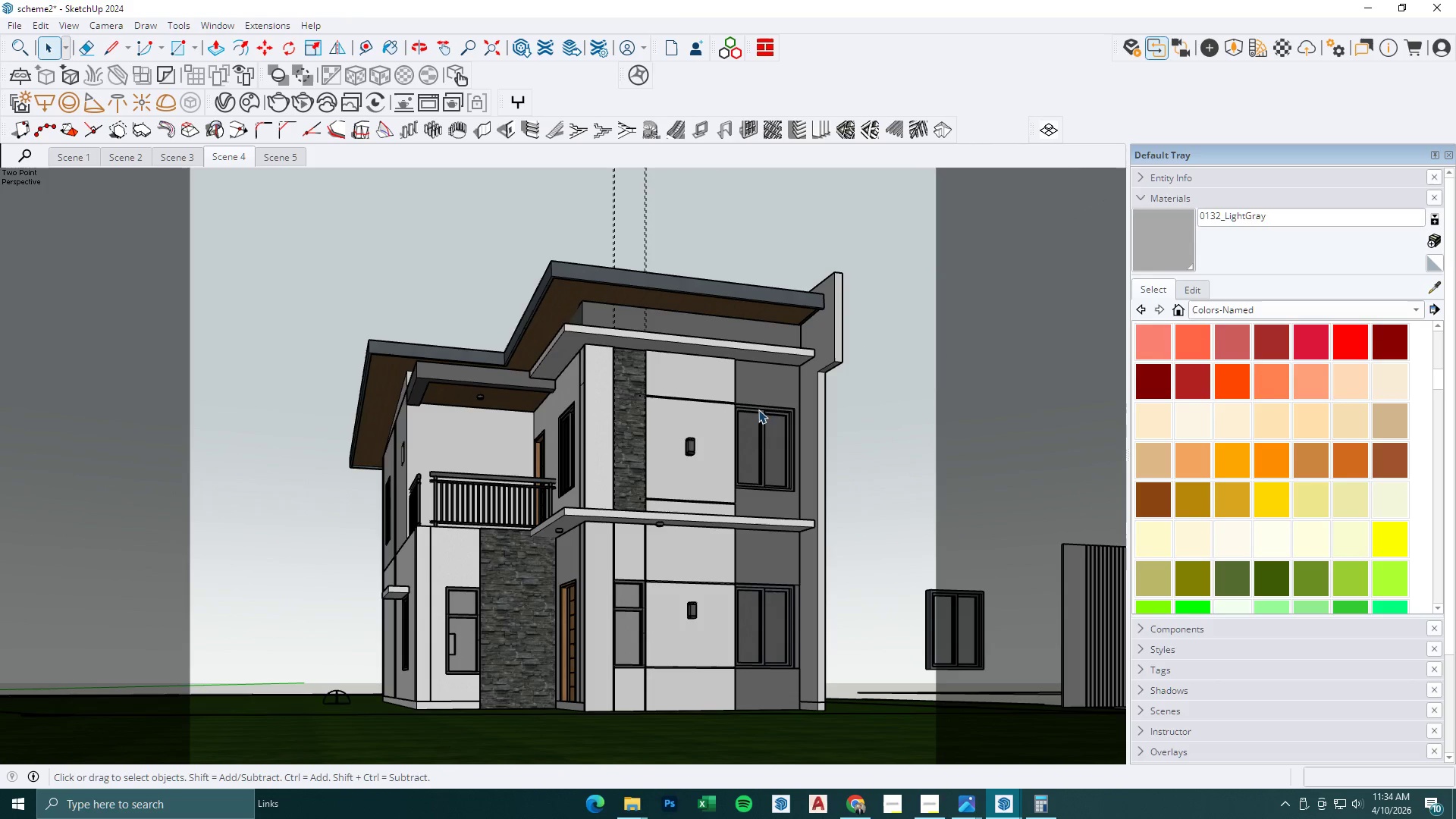 
key(Escape)
 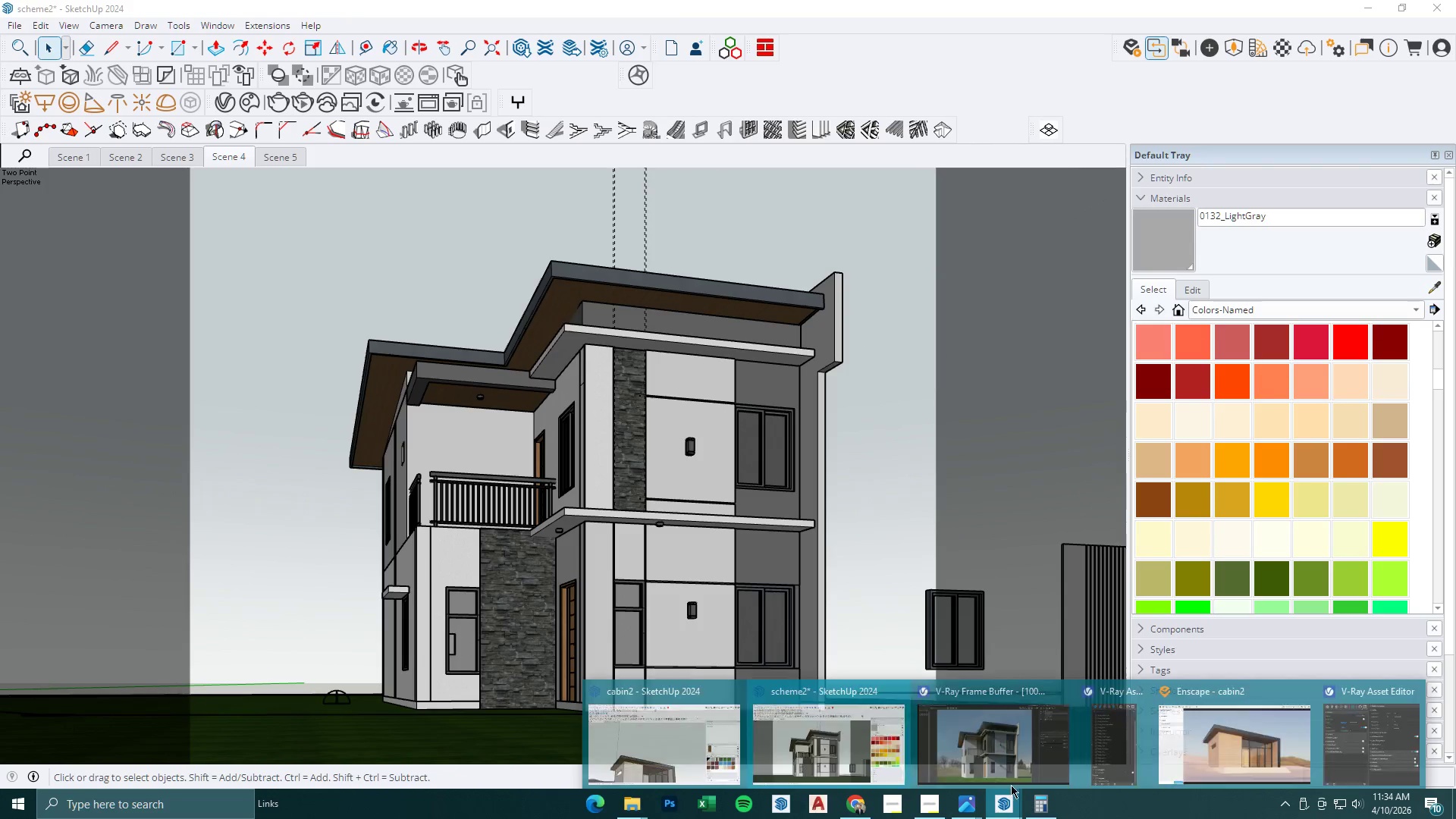 
double_click([1063, 755])
 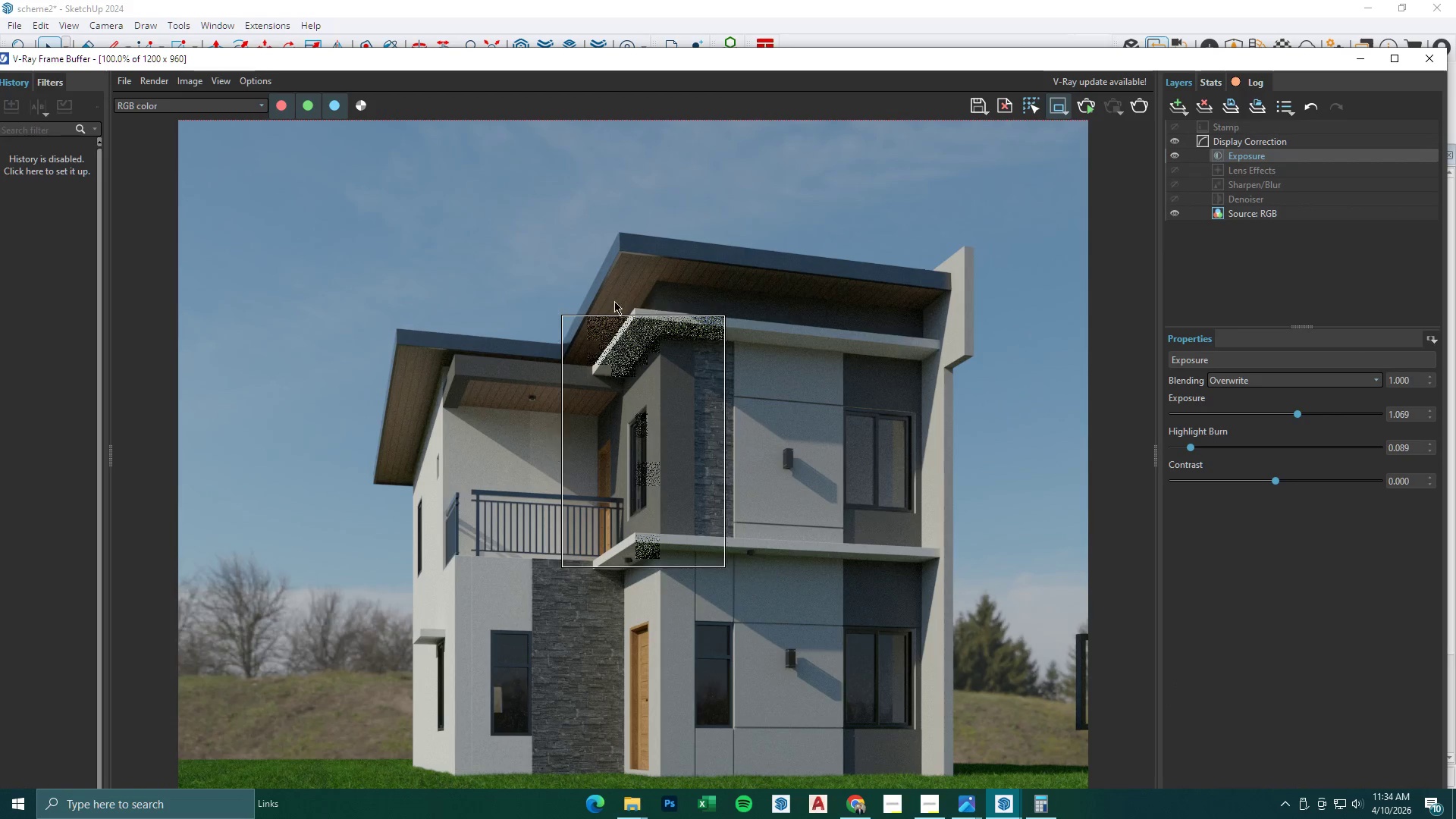 
left_click_drag(start_coordinate=[564, 290], to_coordinate=[862, 576])
 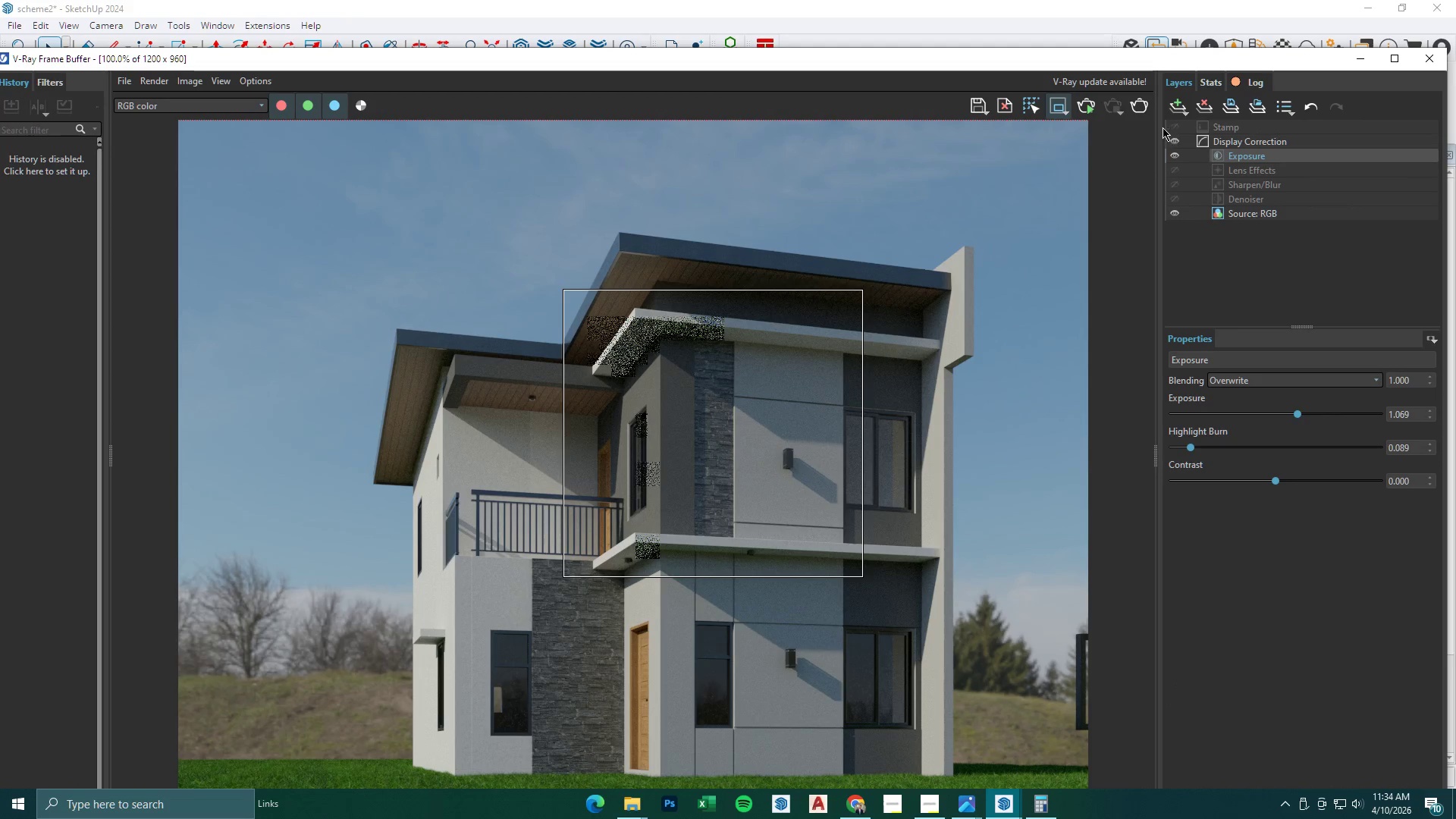 
left_click([1146, 108])
 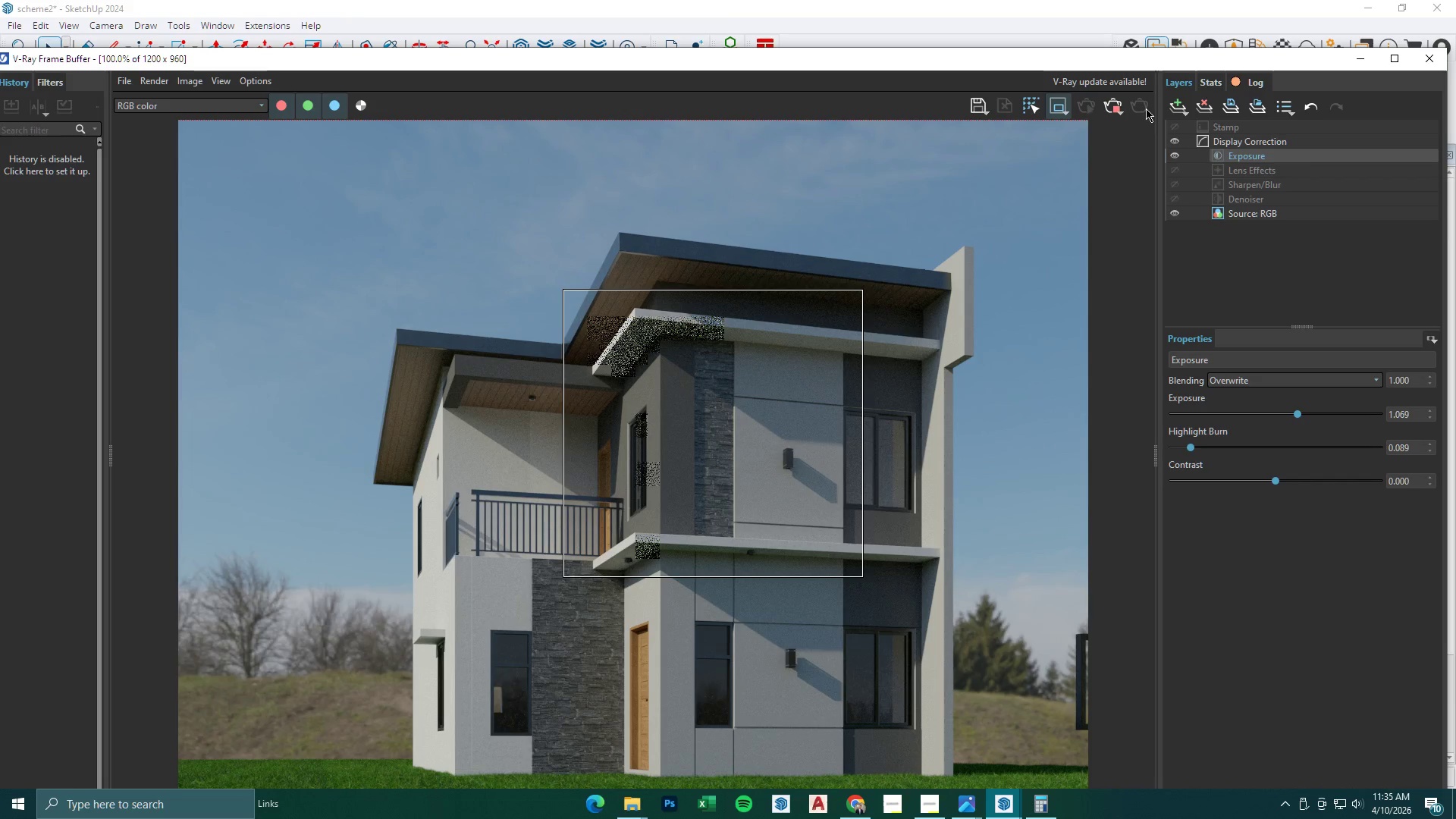 
wait(15.31)
 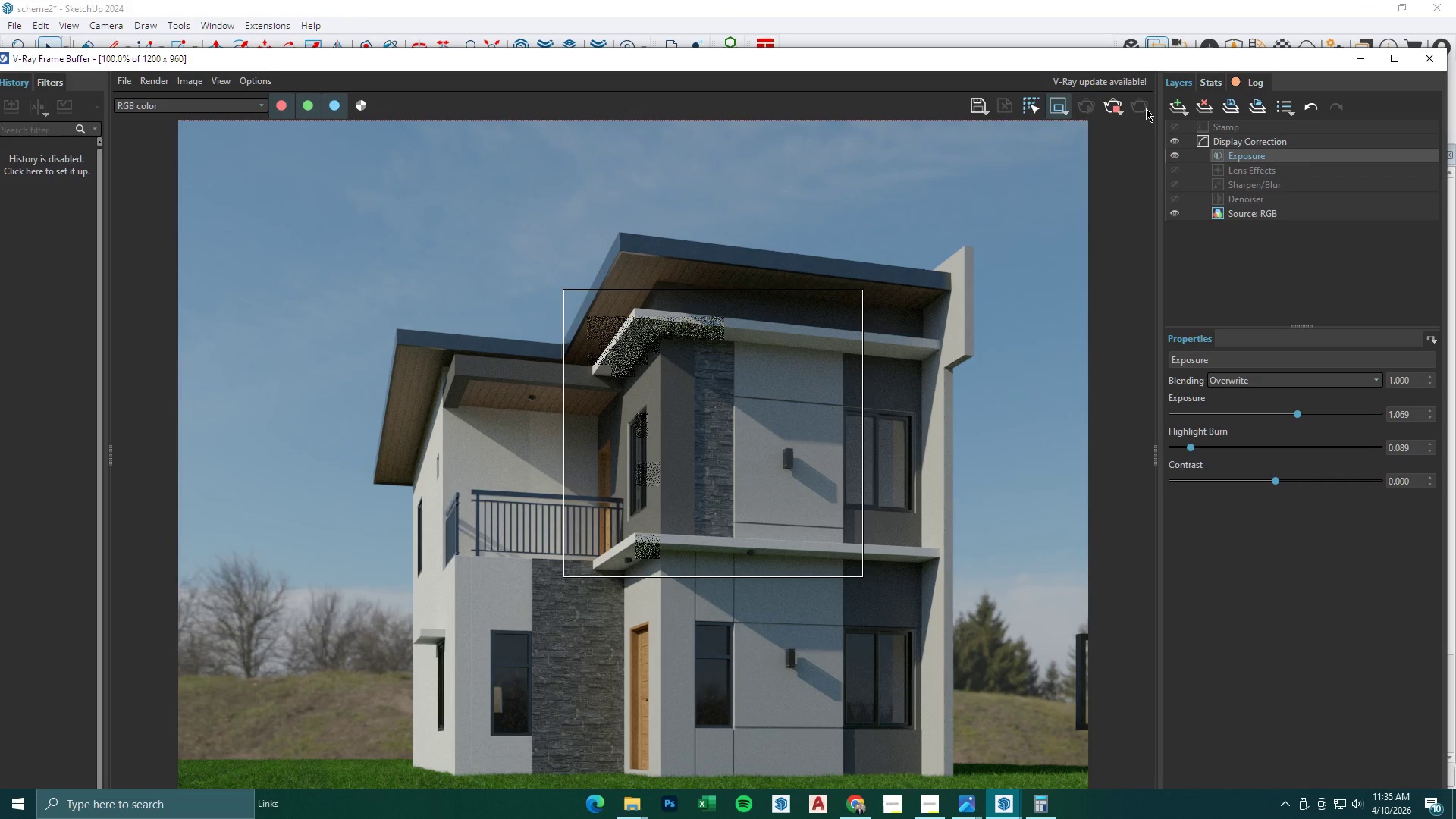 
scroll: coordinate [770, 515], scroll_direction: none, amount: 0.0
 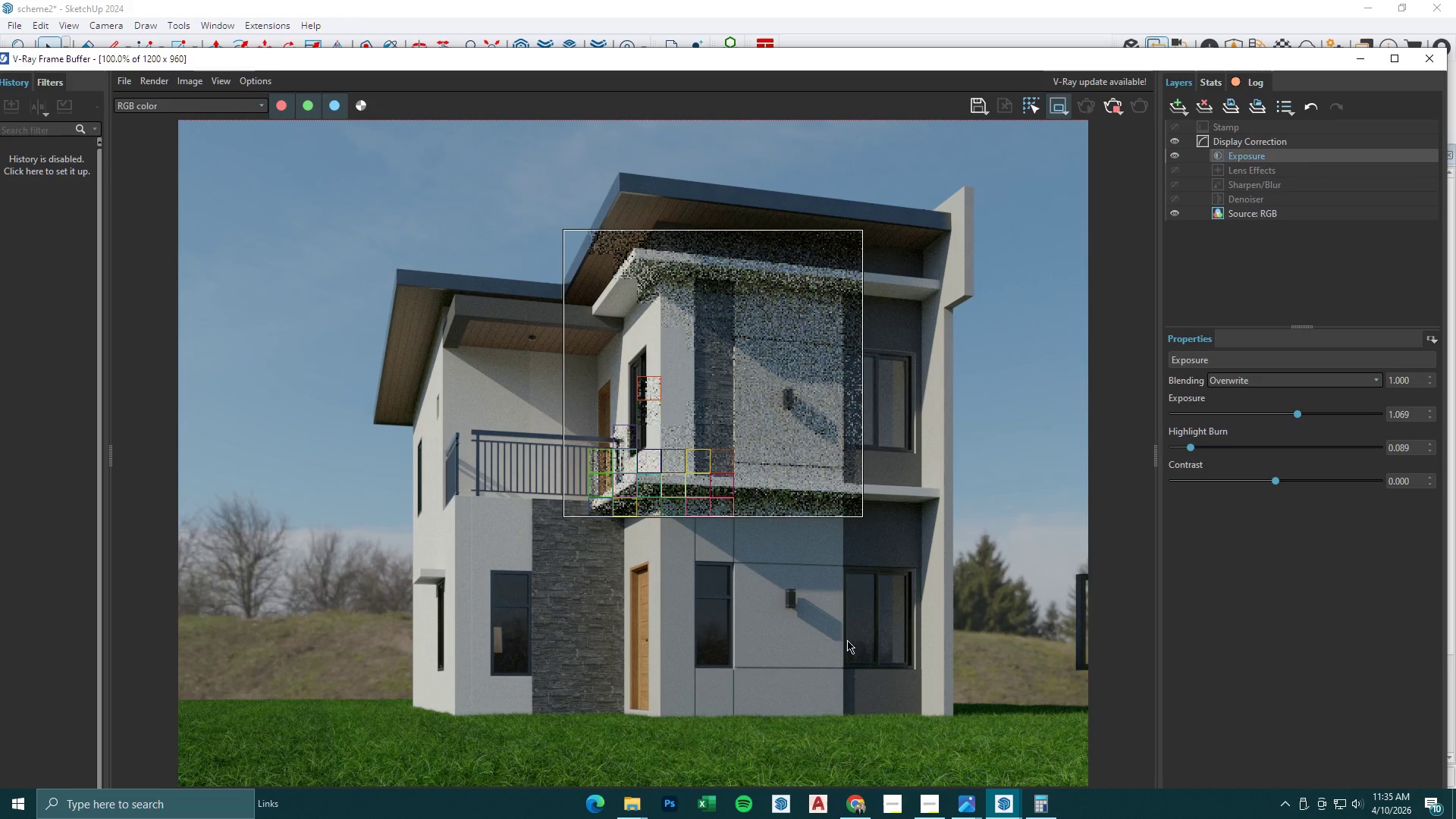 
left_click([855, 802])
 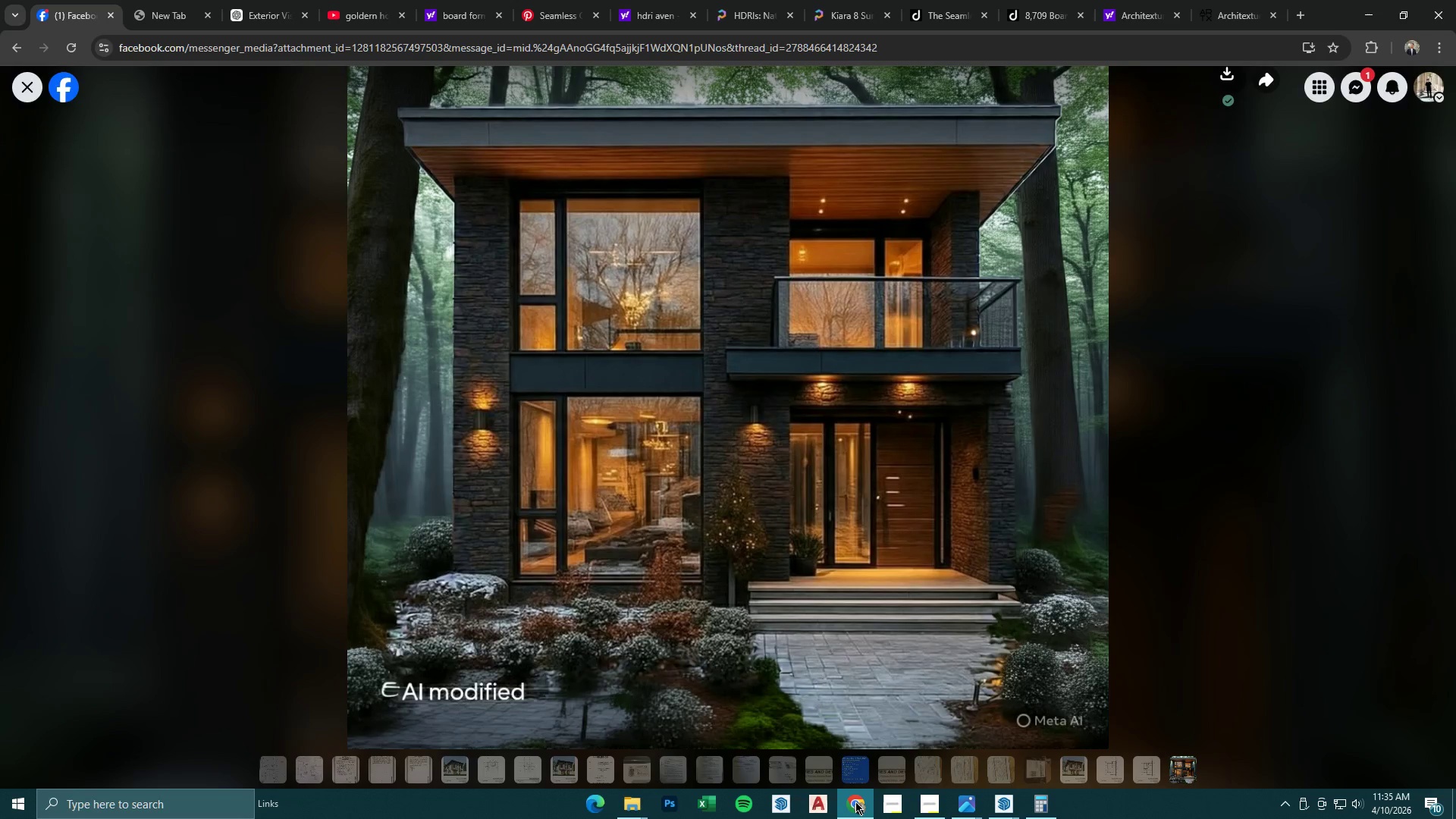 
wait(10.77)
 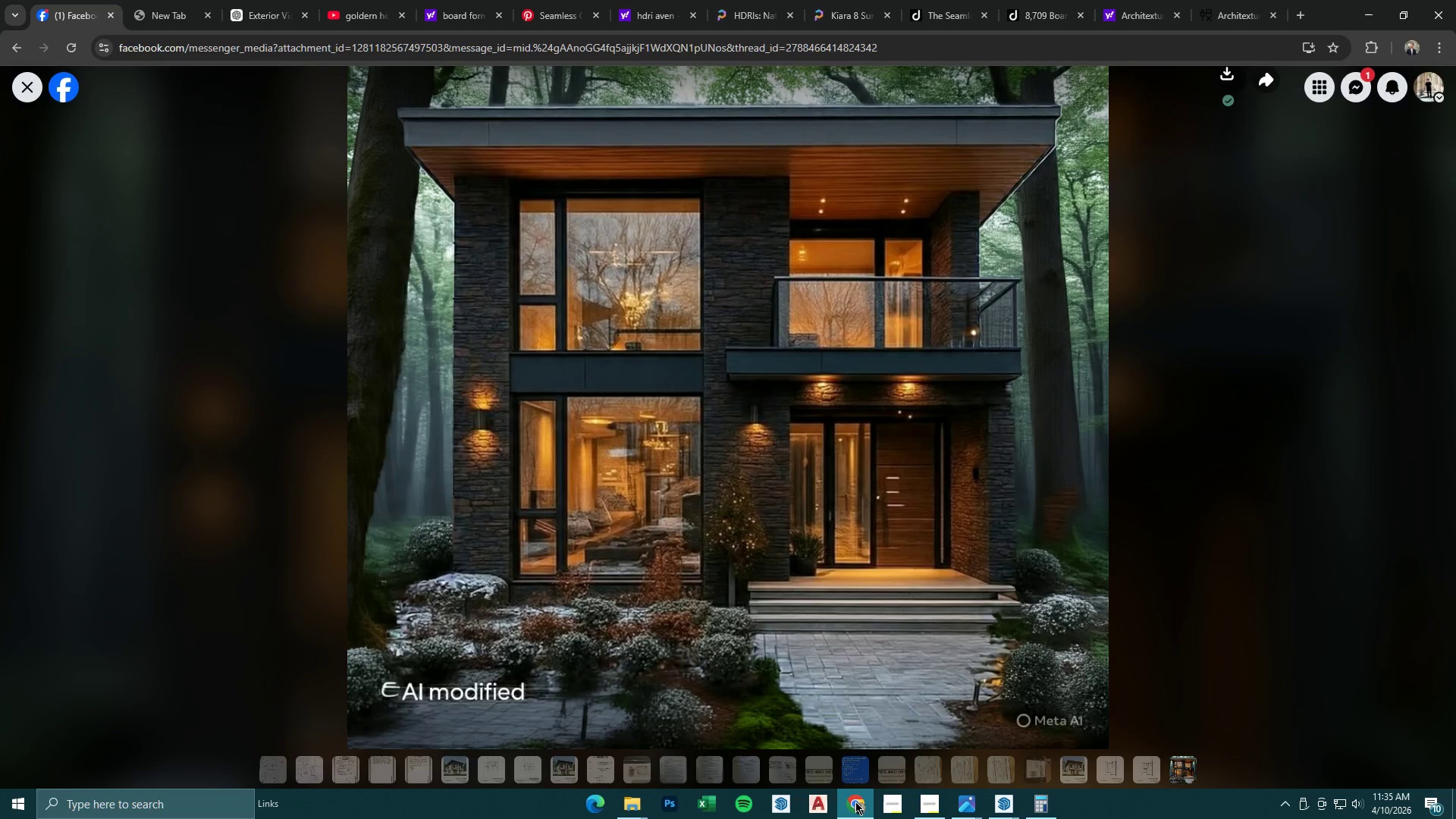 
left_click([855, 802])
 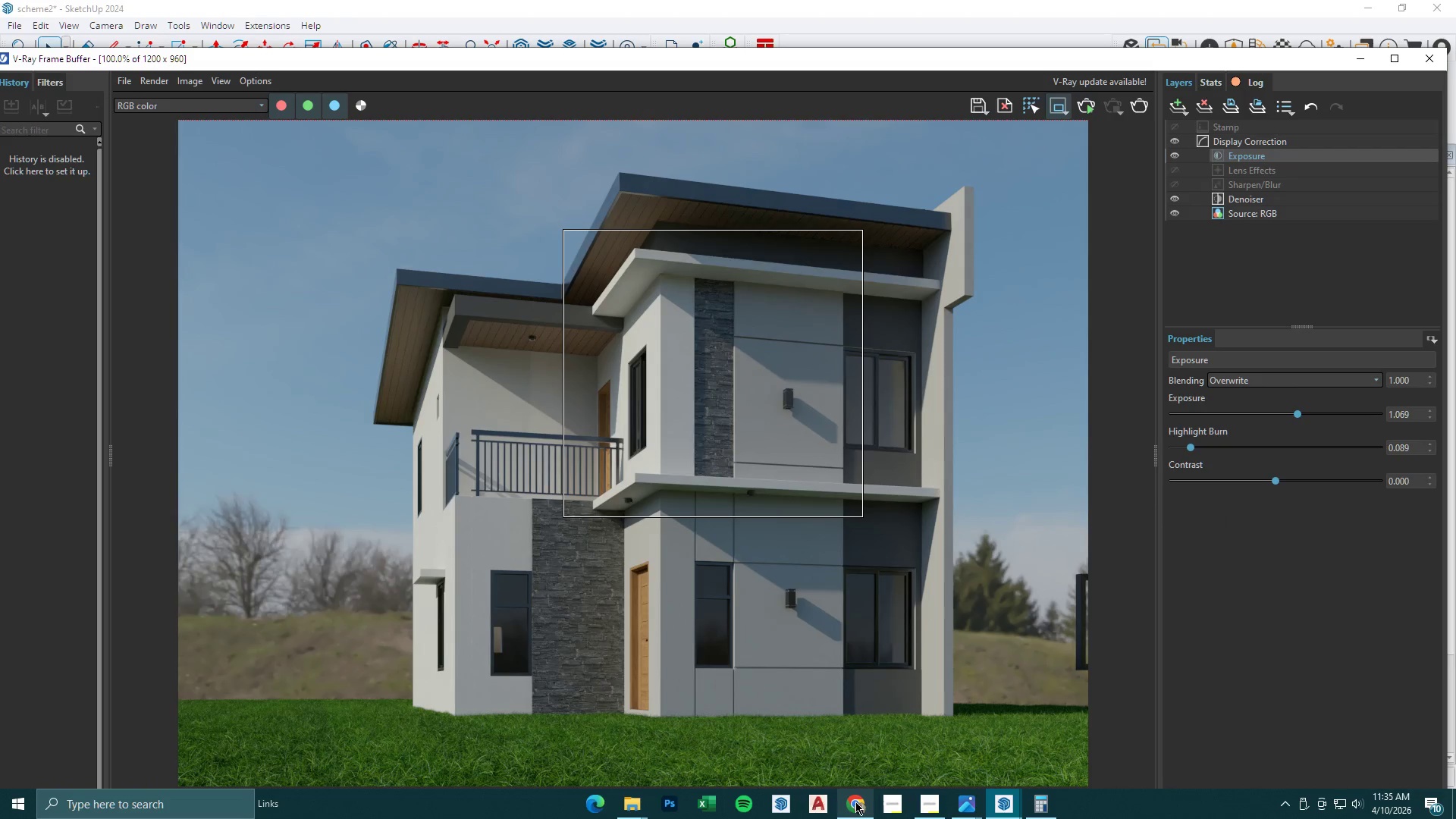 
left_click([855, 802])
 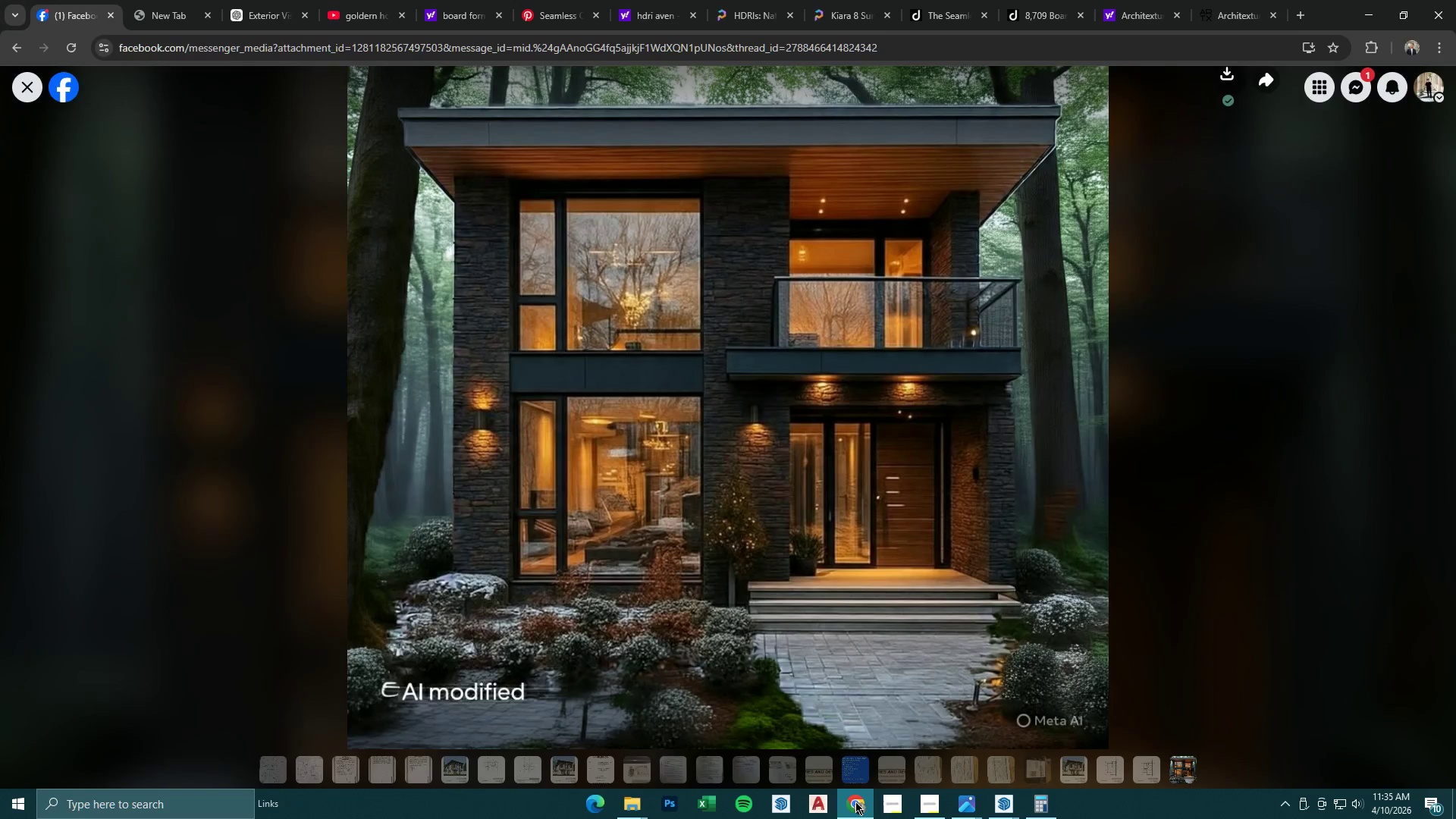 
left_click([855, 802])
 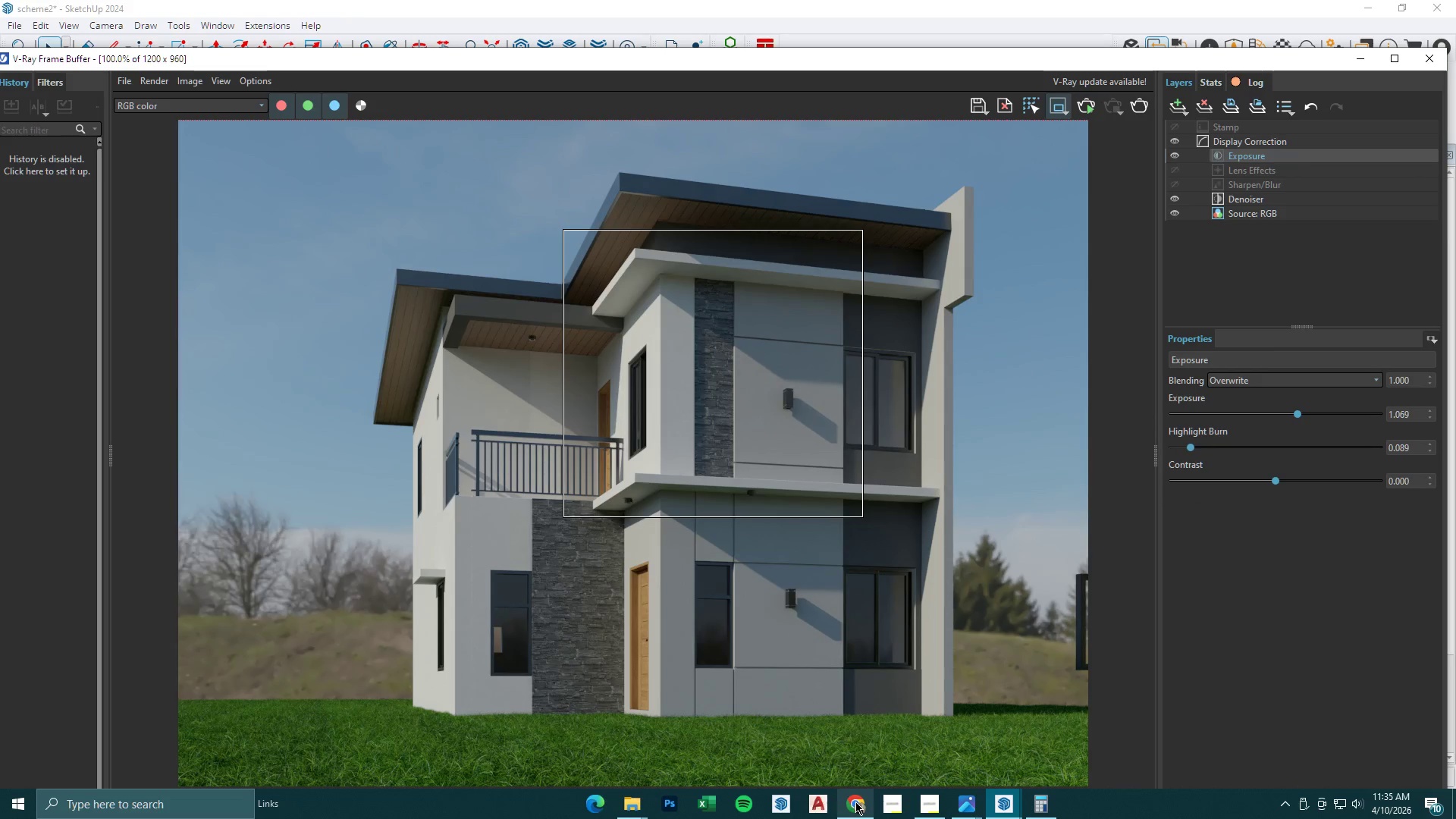 
scroll: coordinate [728, 500], scroll_direction: down, amount: 1.0
 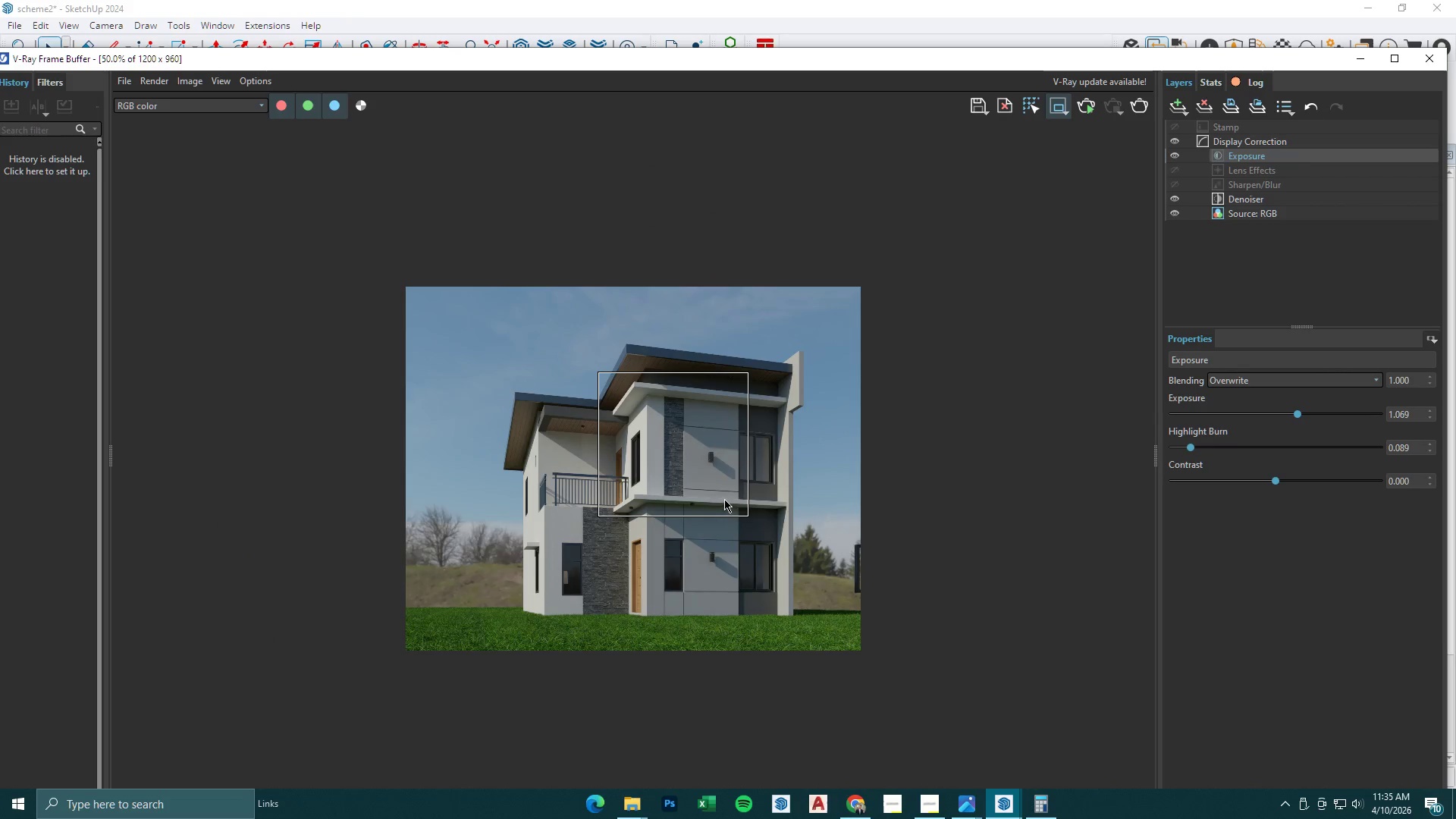 
scroll: coordinate [724, 499], scroll_direction: up, amount: 1.0
 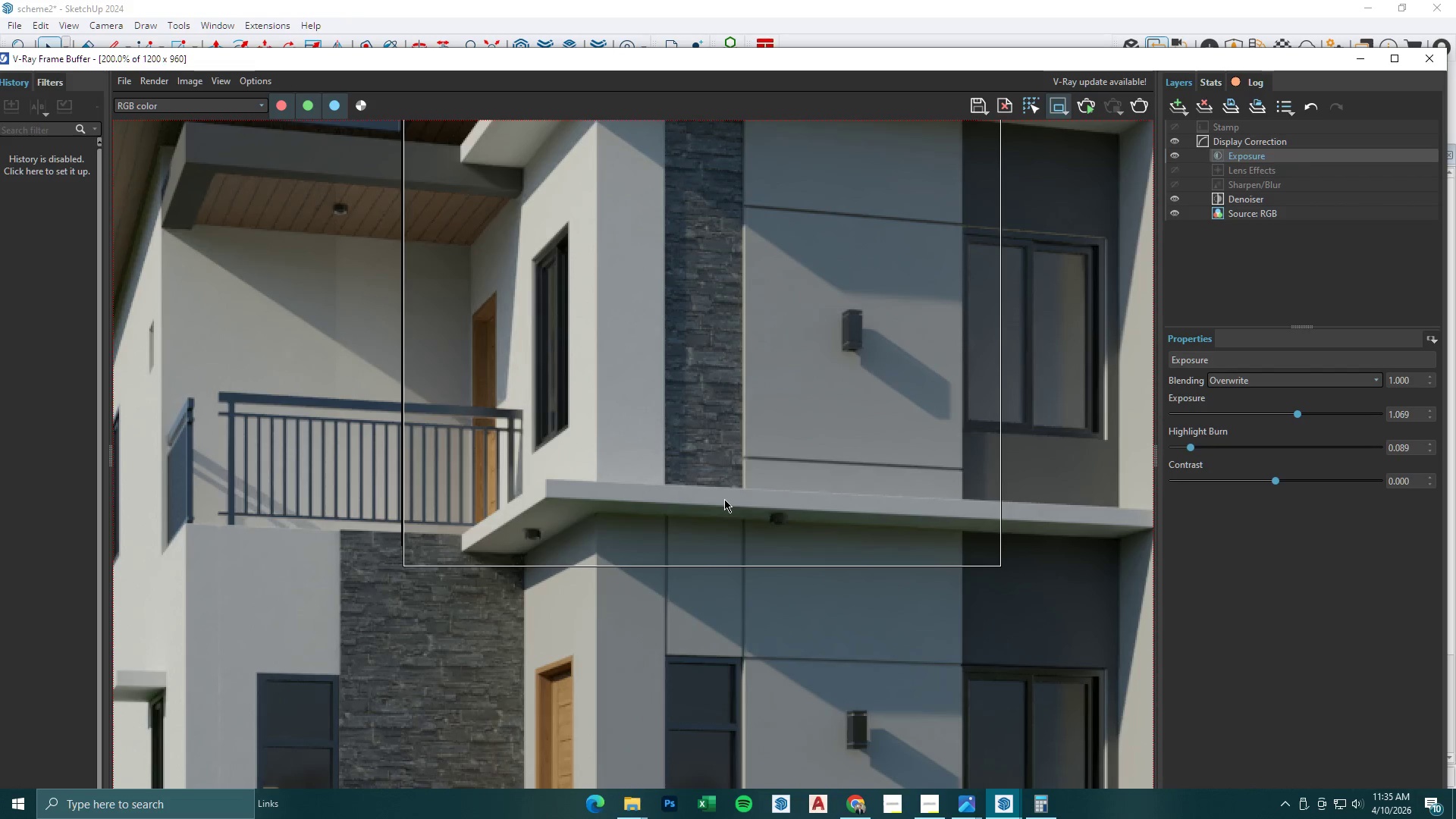 
scroll: coordinate [724, 499], scroll_direction: down, amount: 1.0
 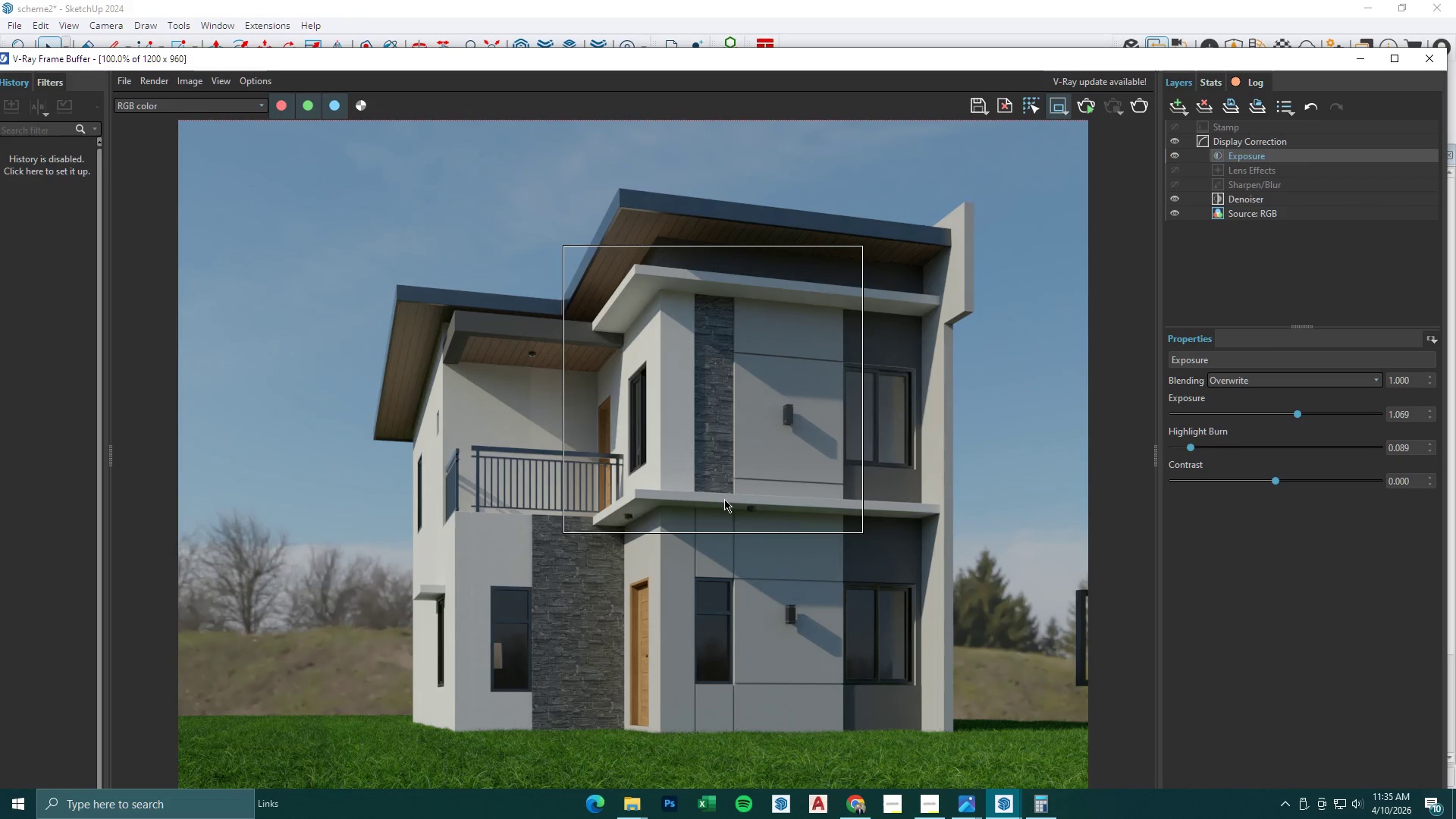 
scroll: coordinate [724, 499], scroll_direction: none, amount: 0.0
 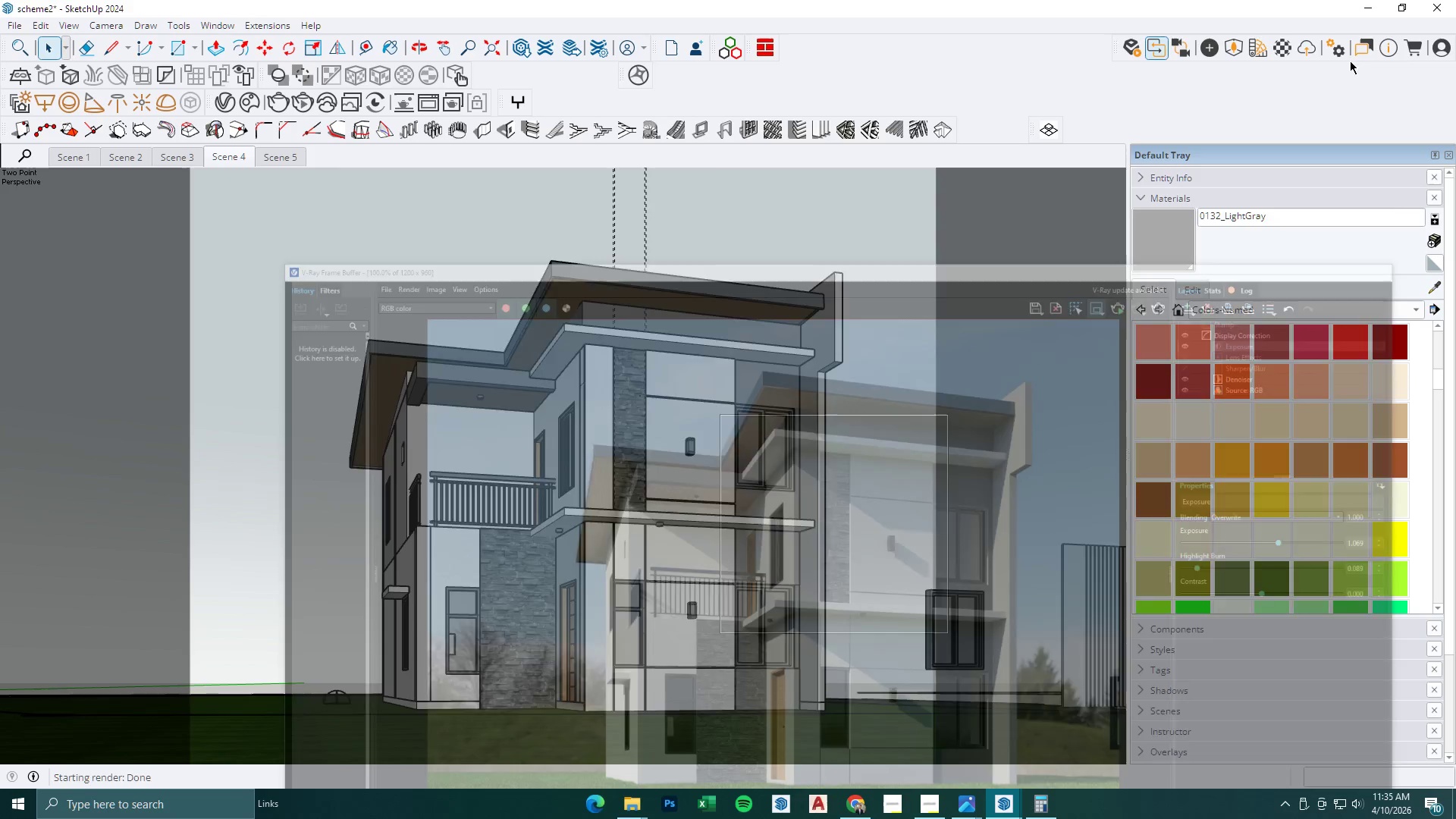 
key(T)
 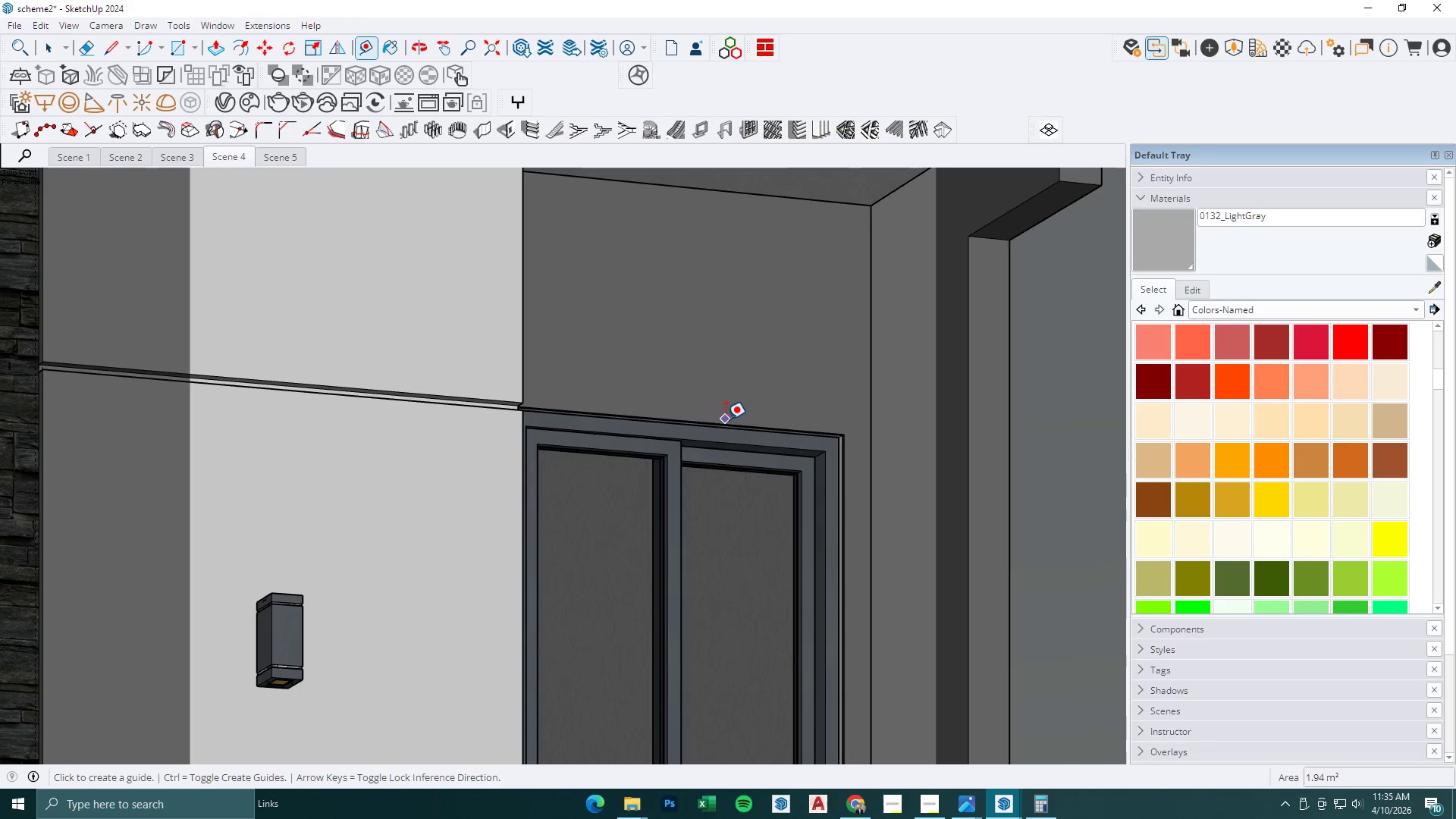 
scroll: coordinate [757, 398], scroll_direction: up, amount: 18.0
 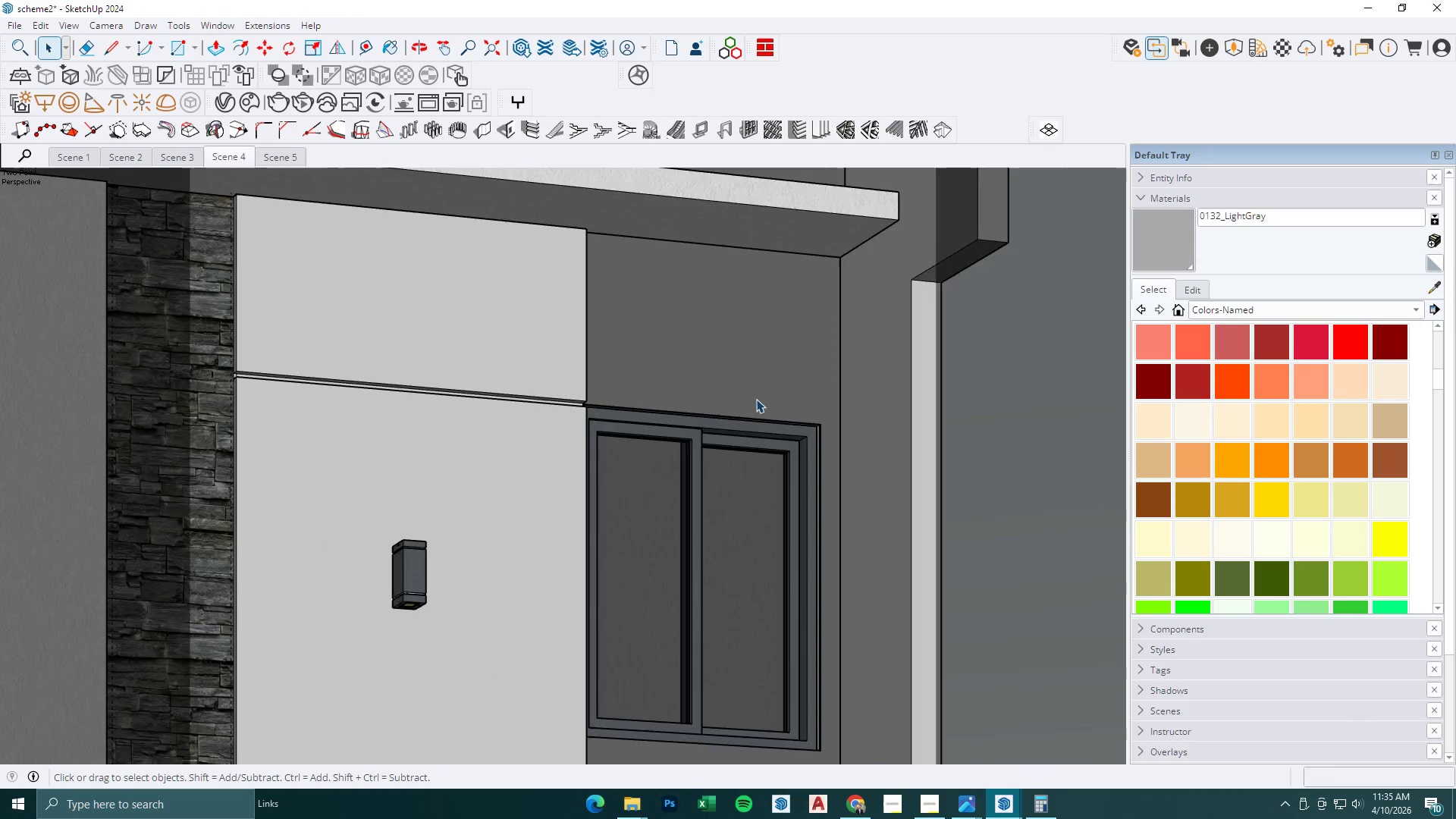 
left_click([725, 422])
 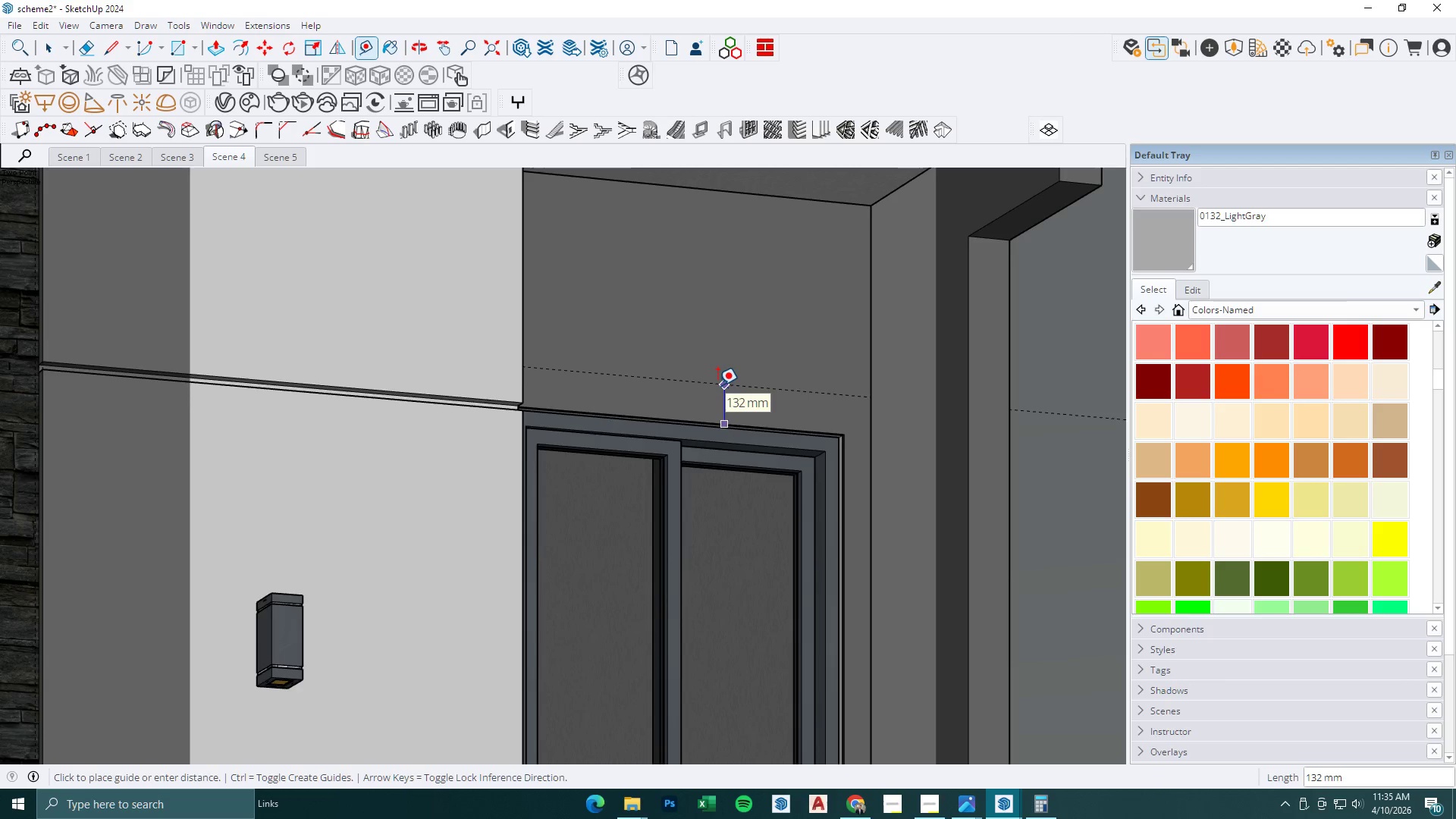 
key(Numpad7)
 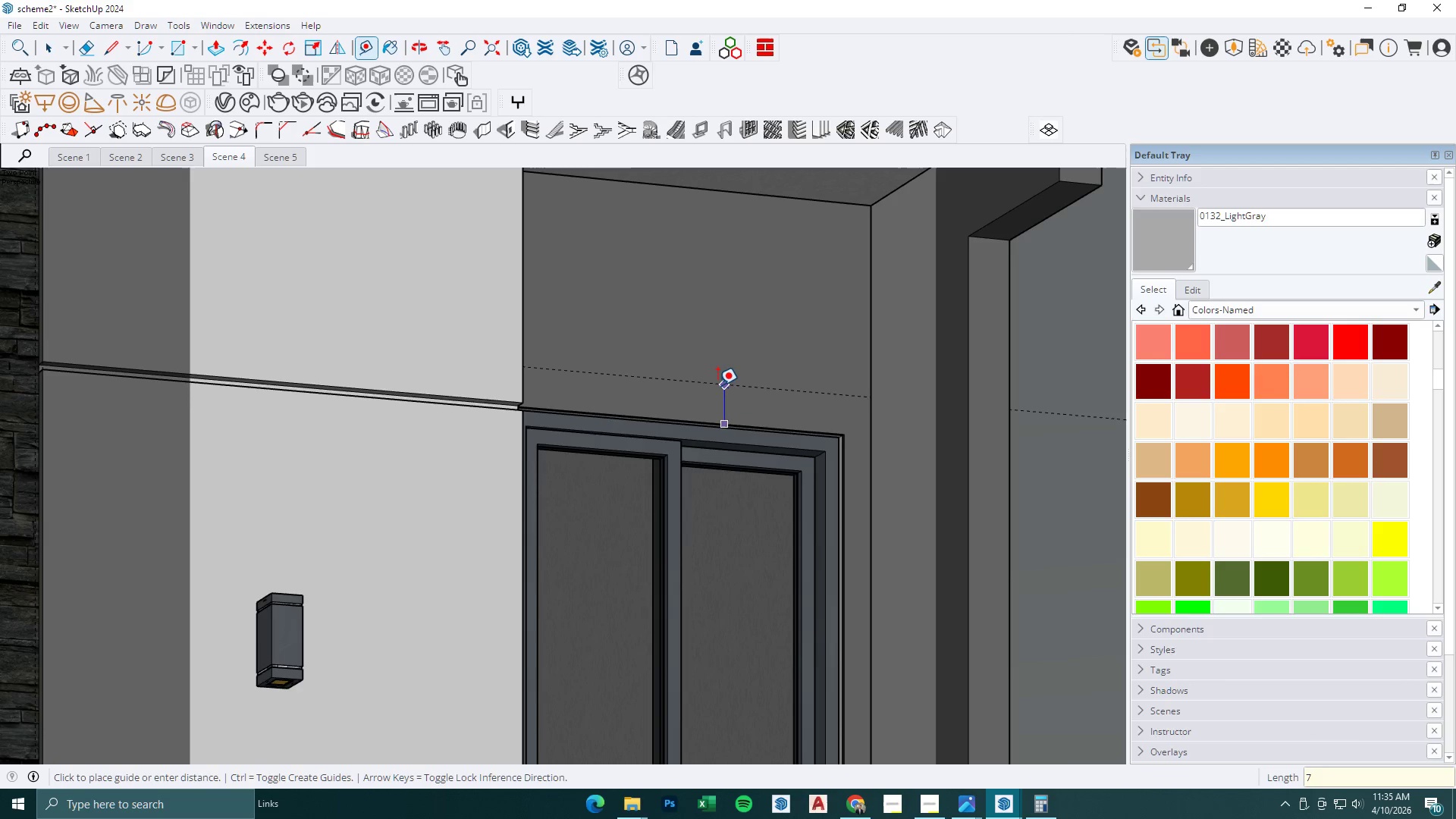 
key(Numpad5)
 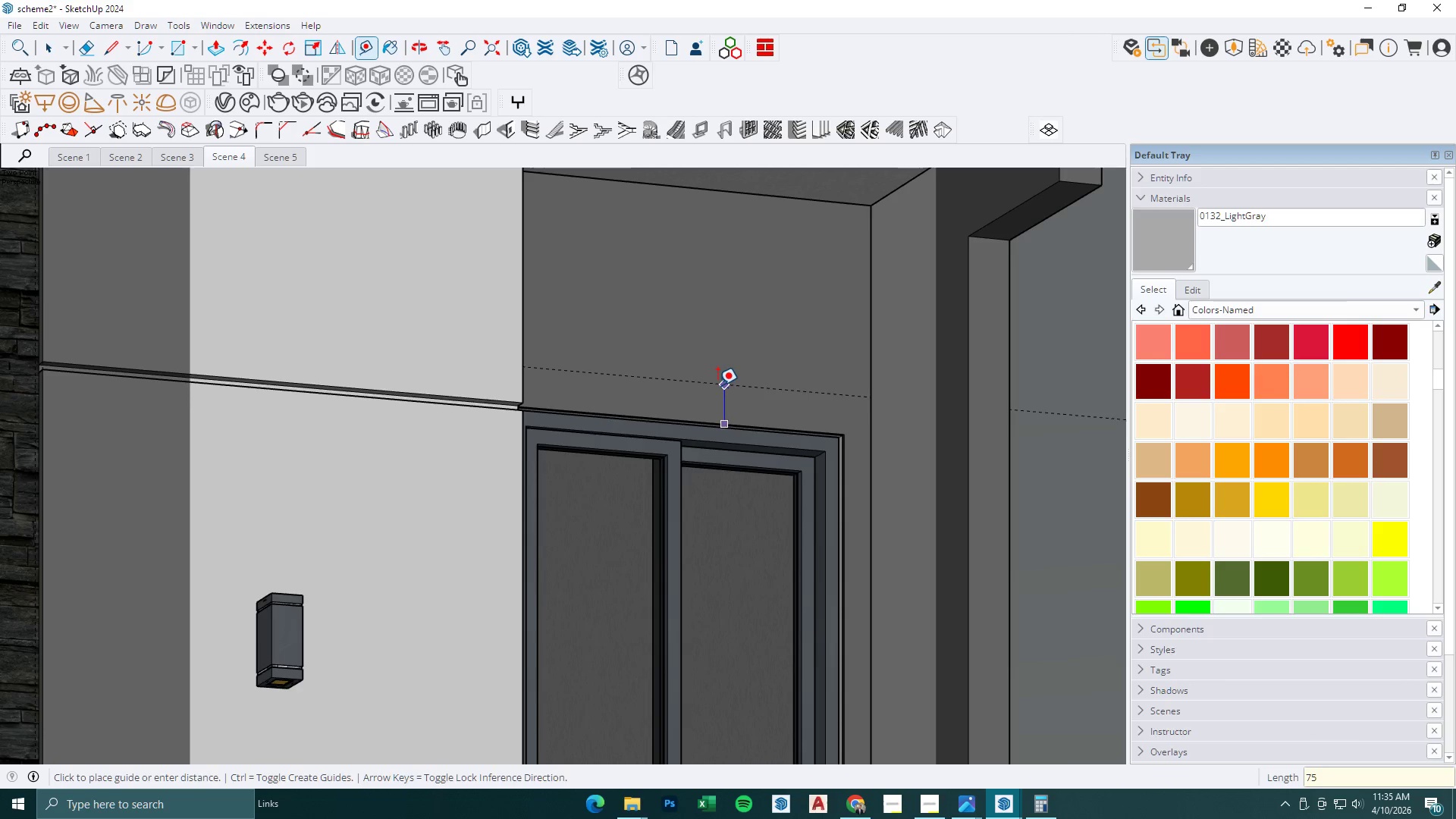 
key(NumpadEnter)
 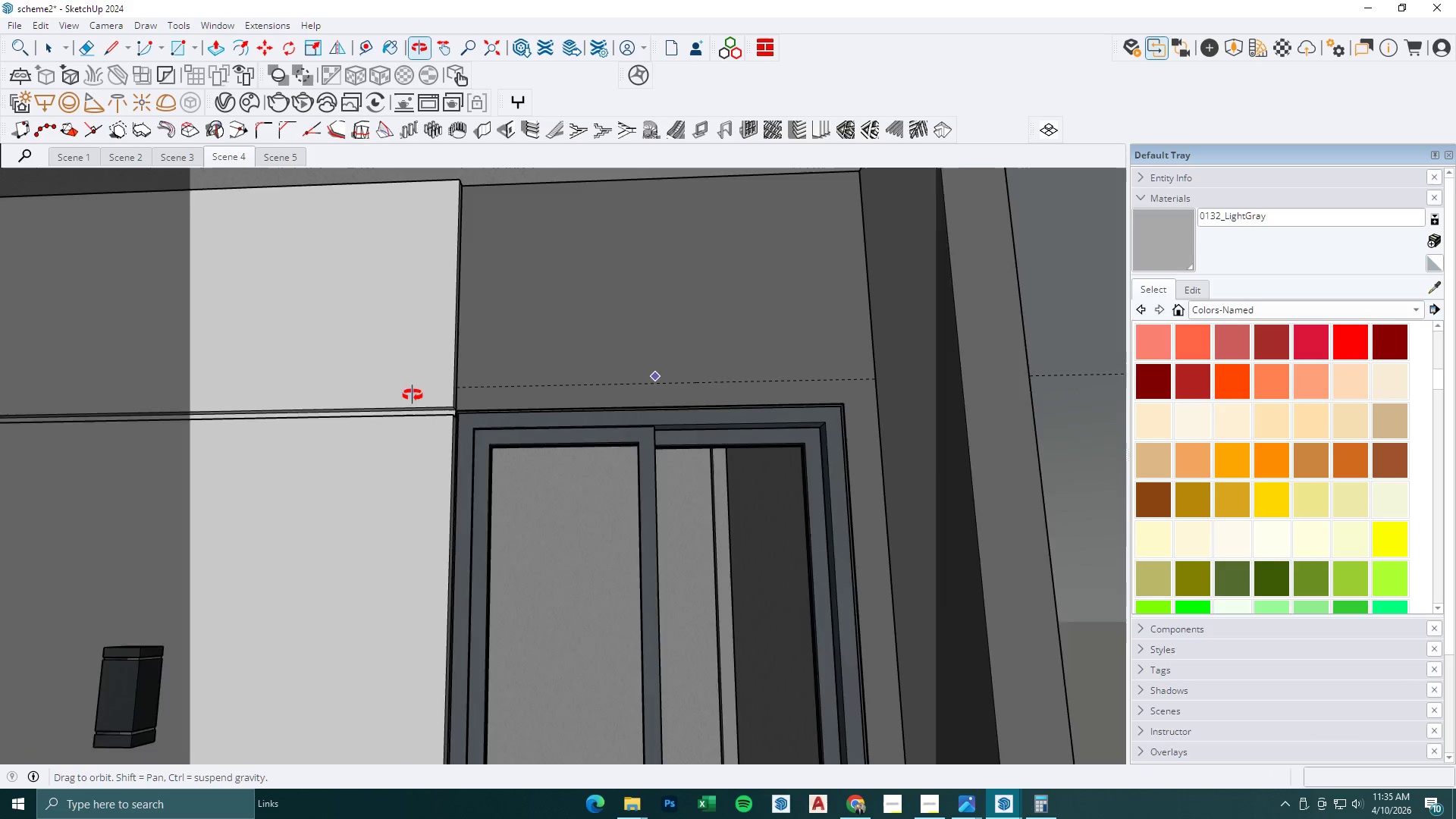 
key(R)
 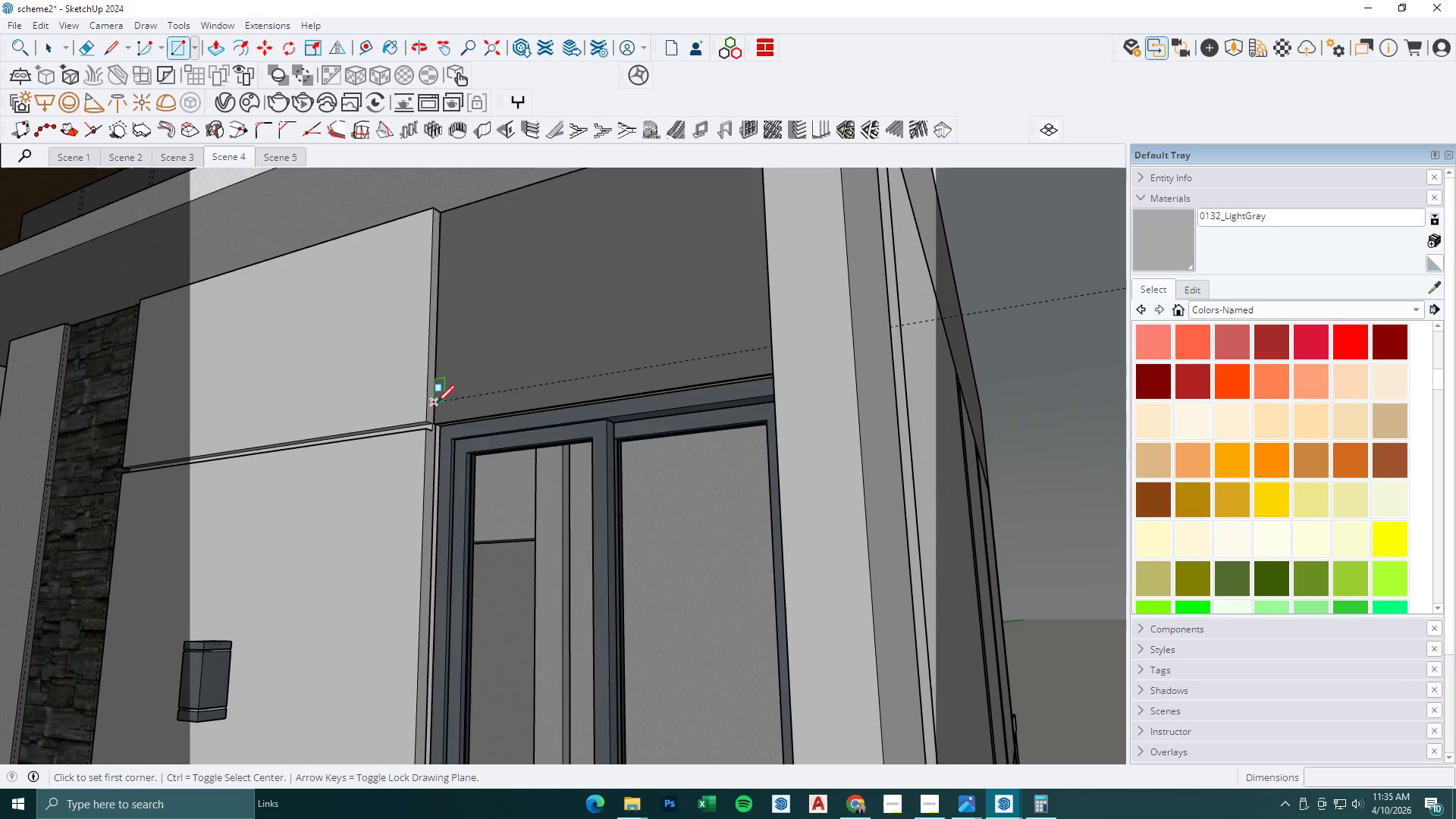 
left_click([437, 403])
 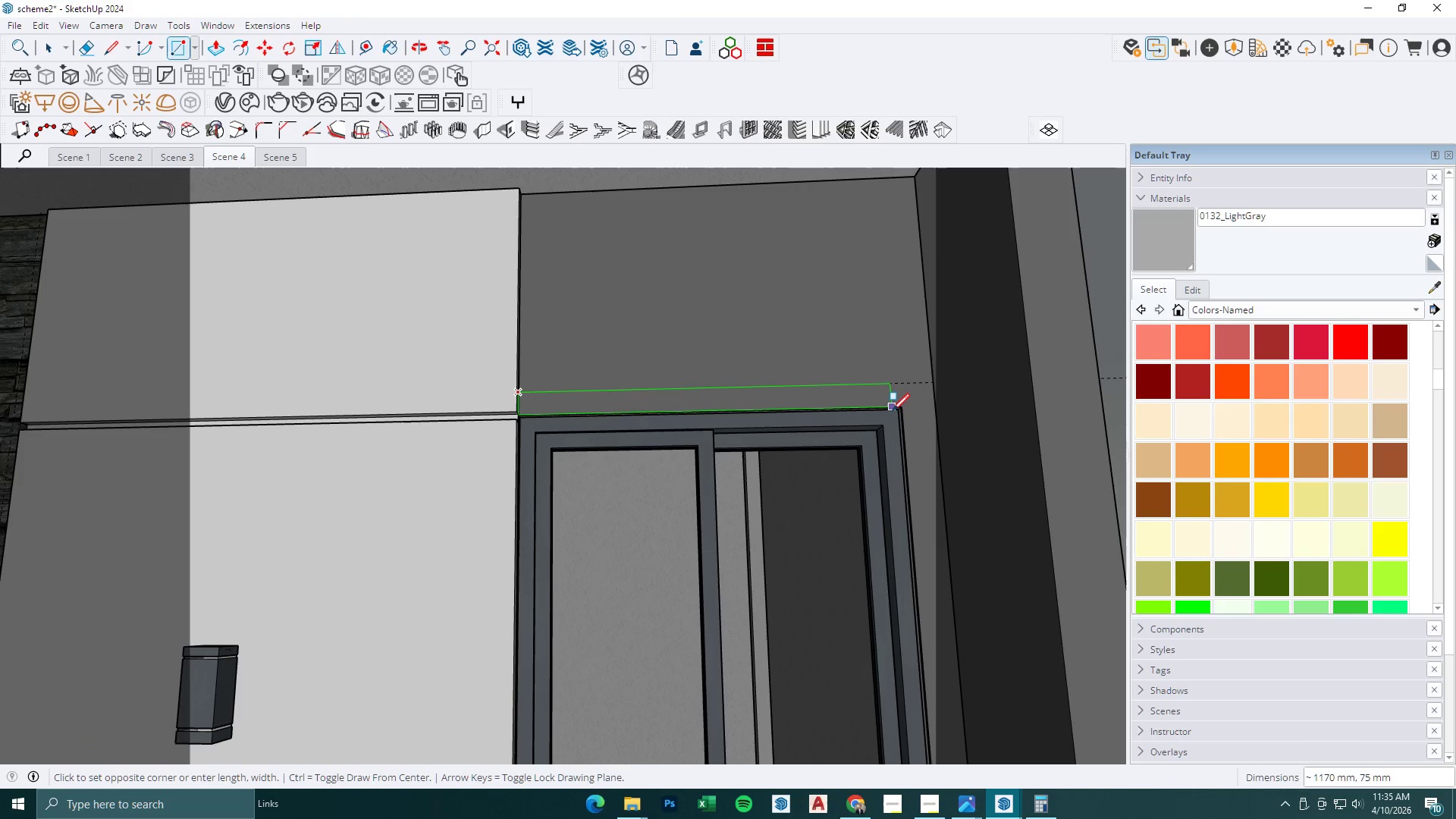 
left_click([898, 411])
 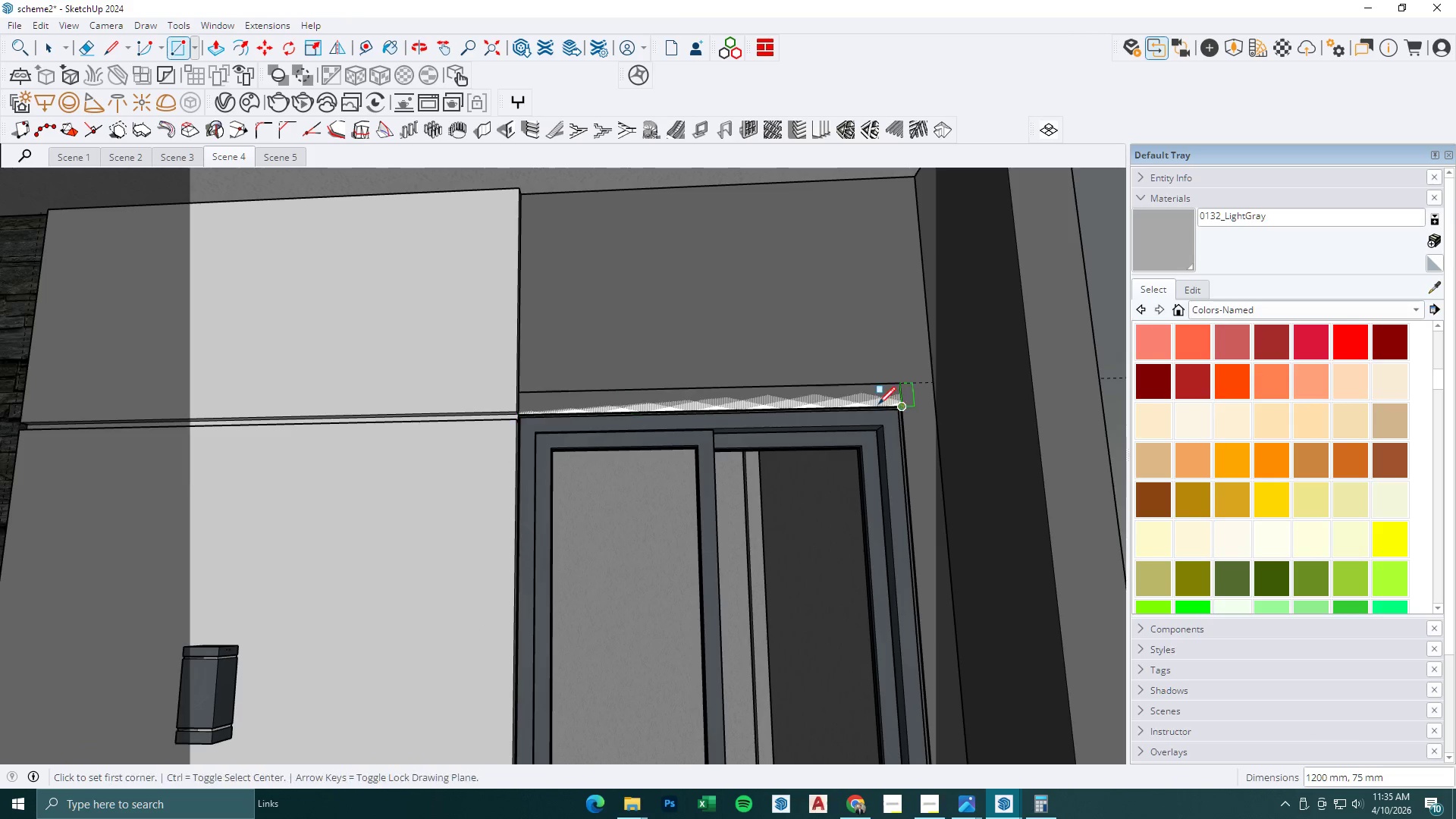 
key(P)
 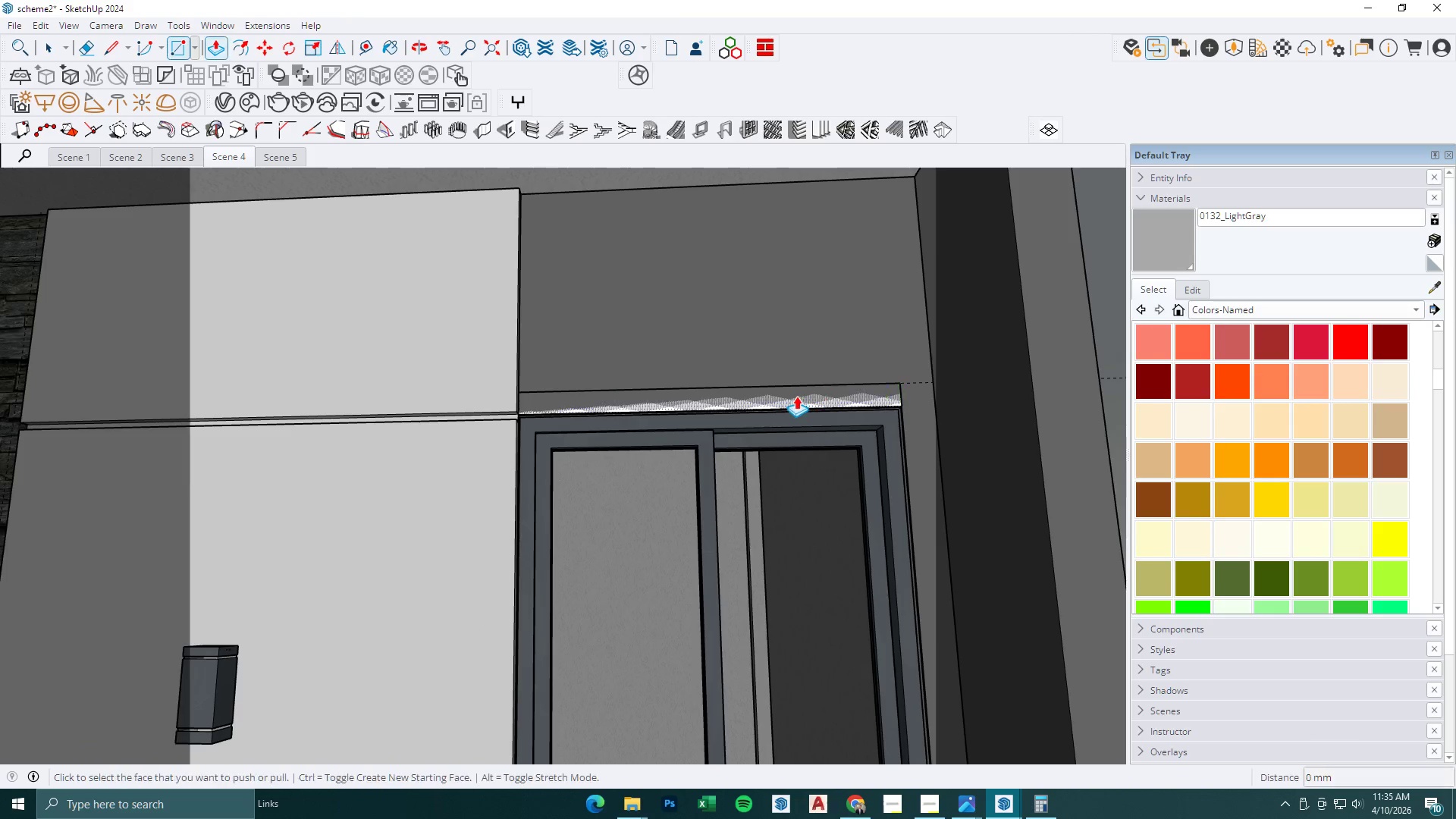 
double_click([796, 396])
 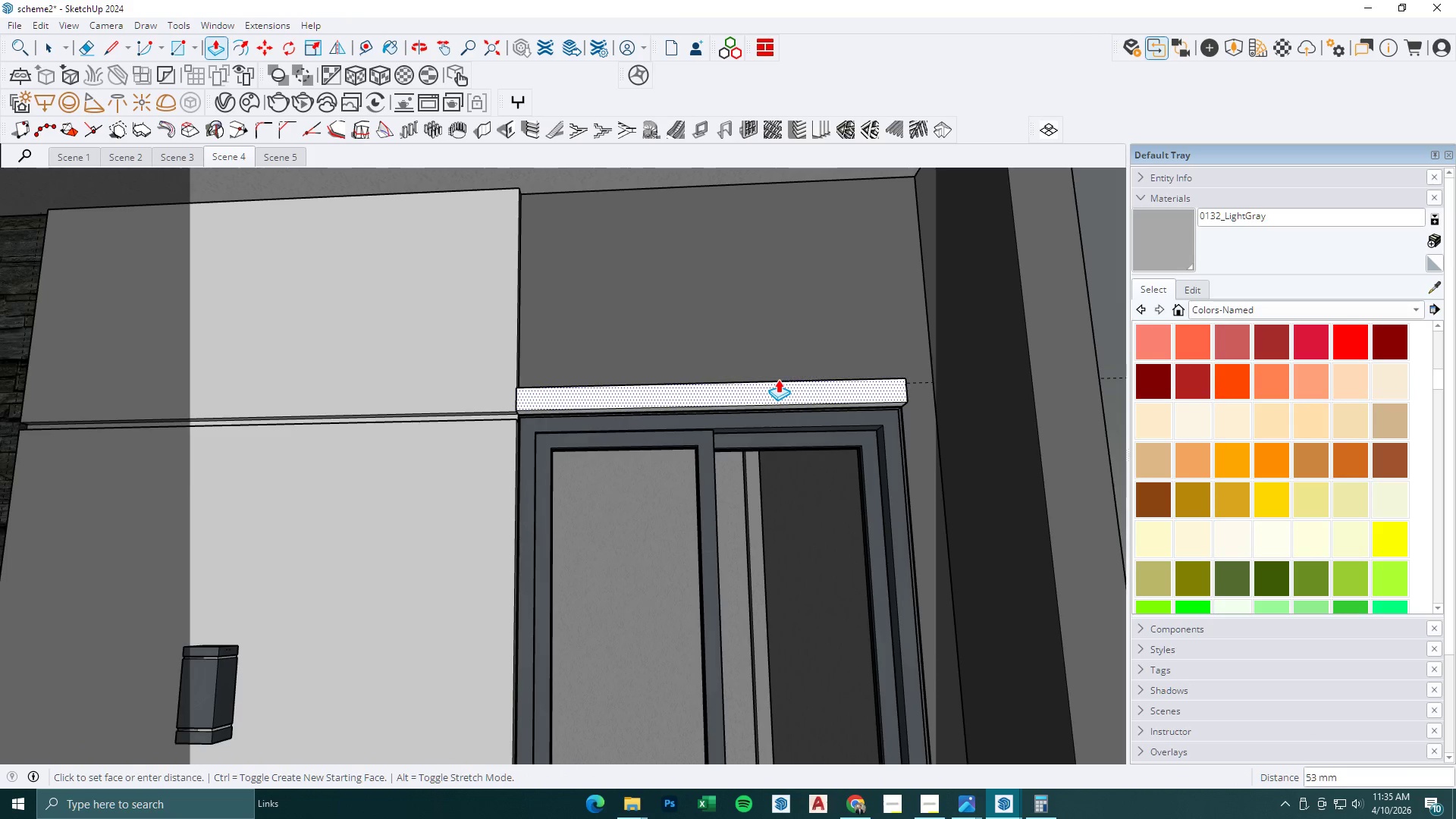 
key(Numpad5)
 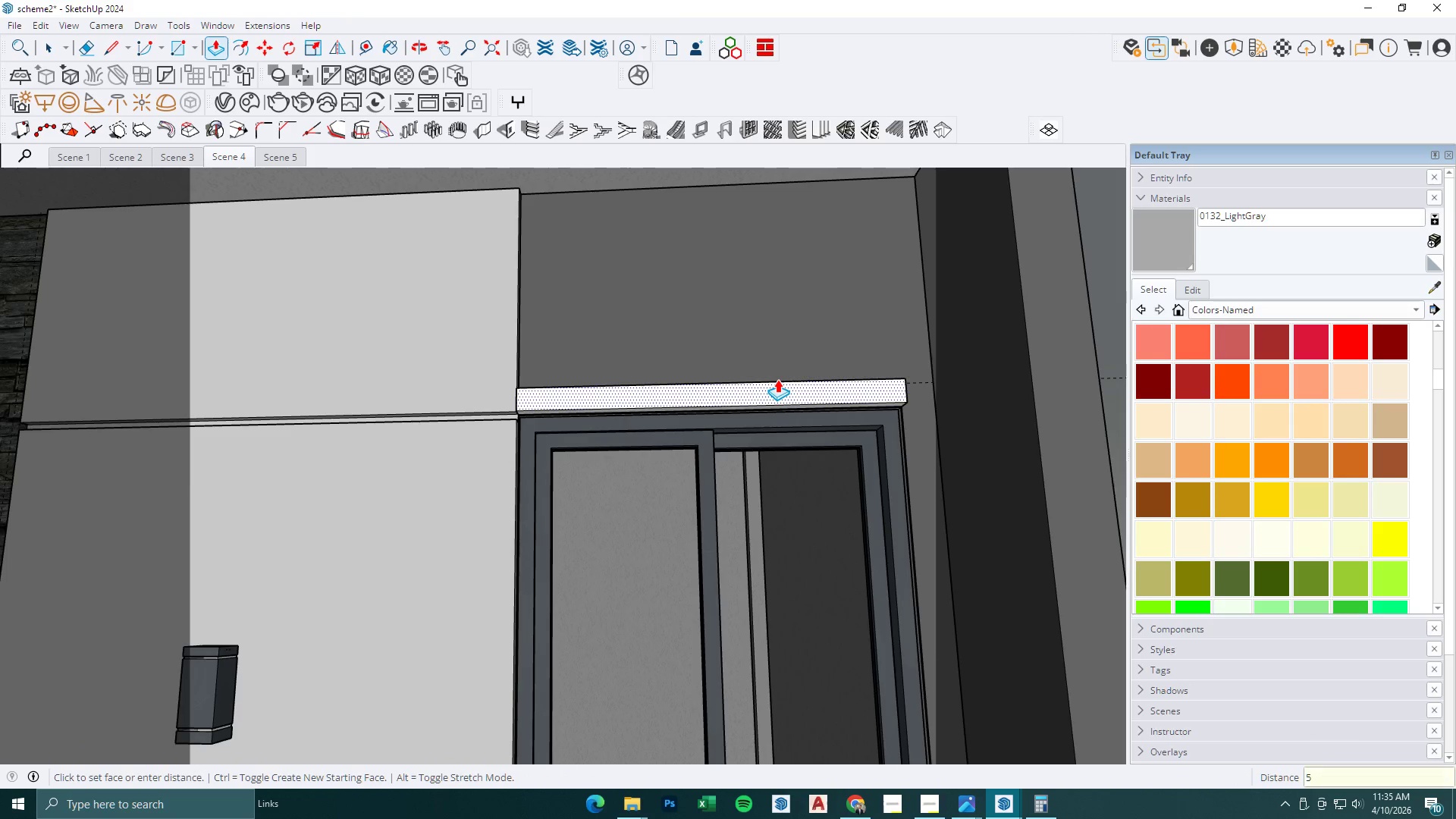 
key(Numpad0)
 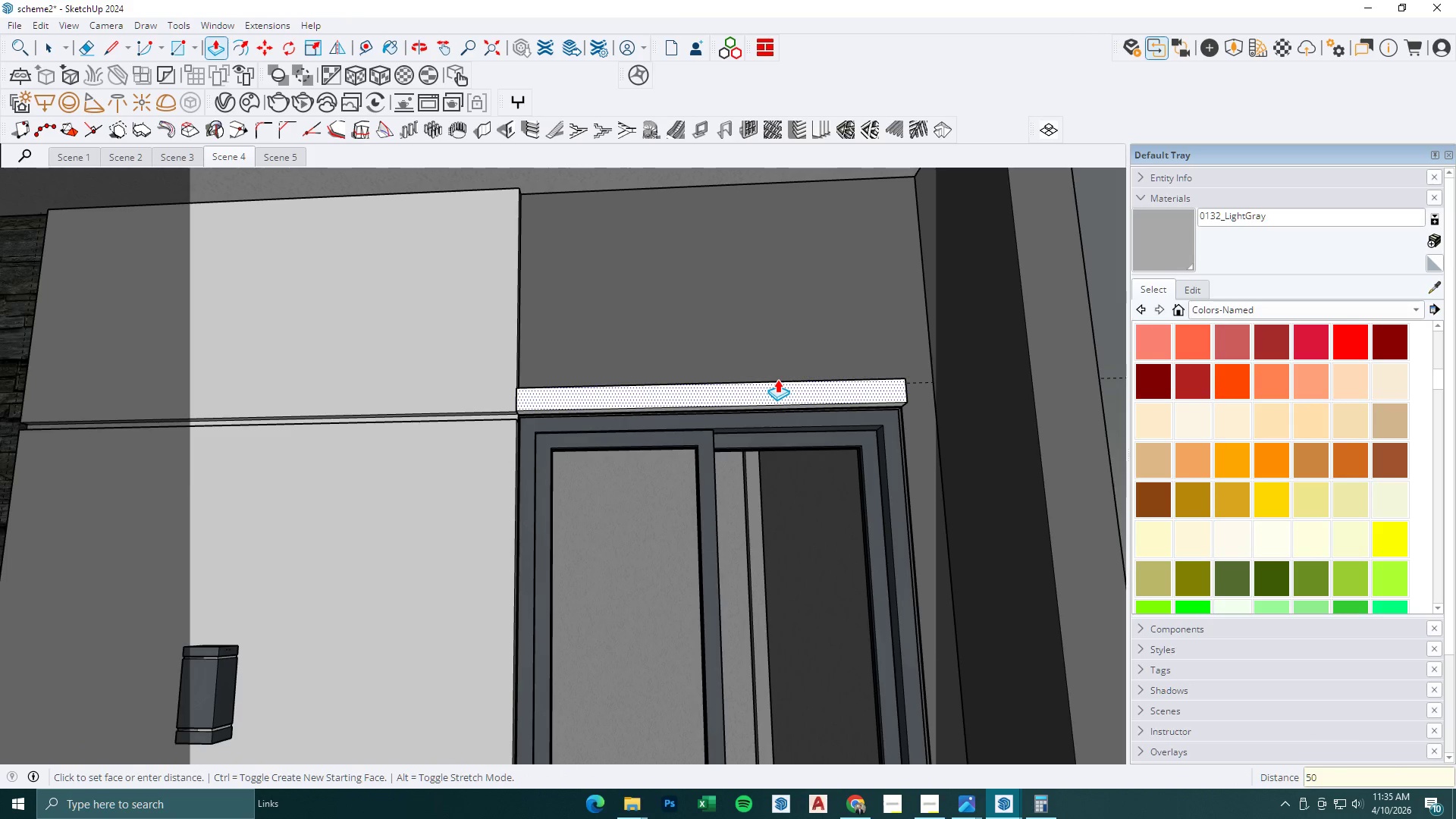 
key(NumpadEnter)
 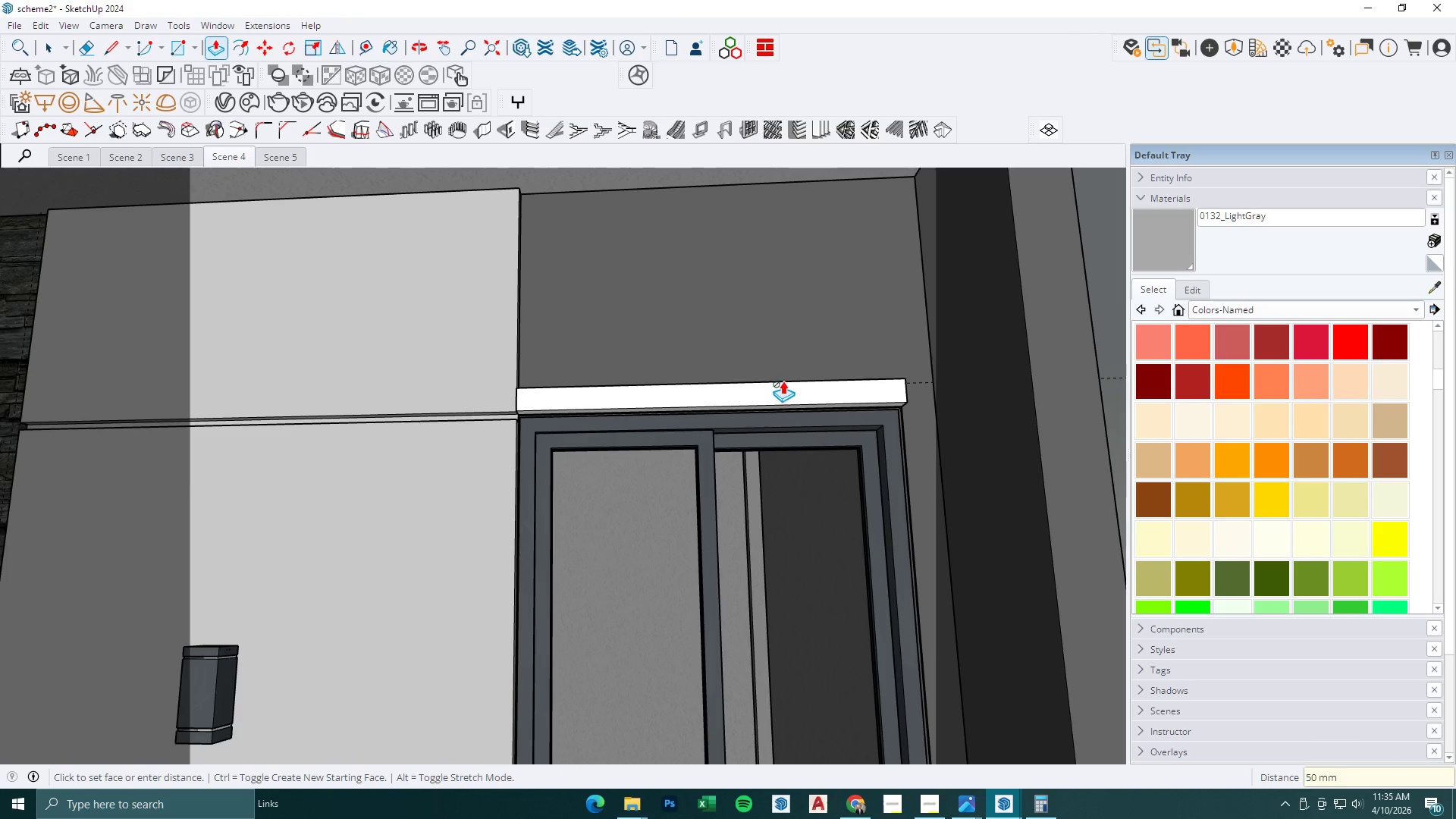 
key(Space)
 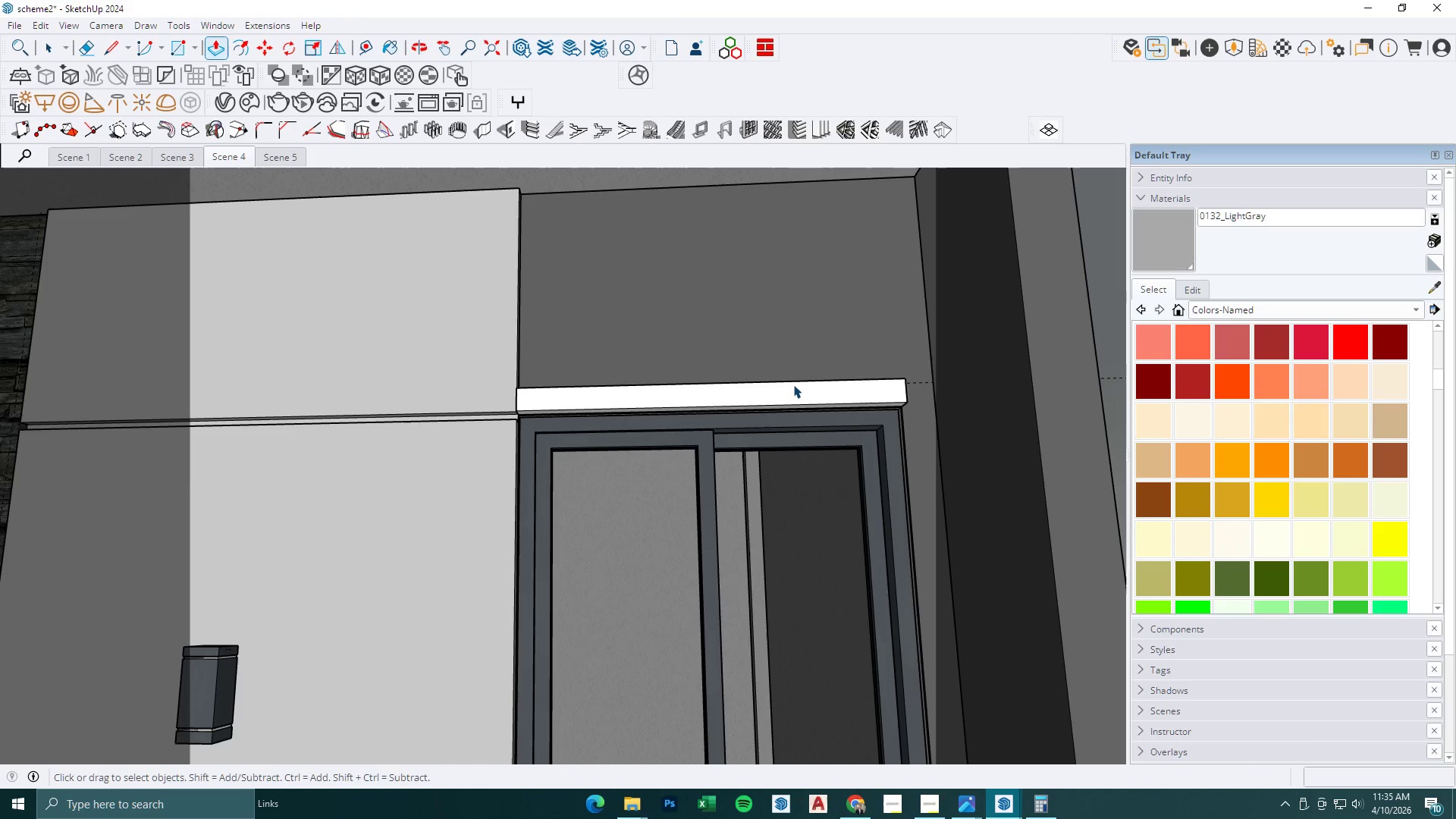 
key(Escape)
 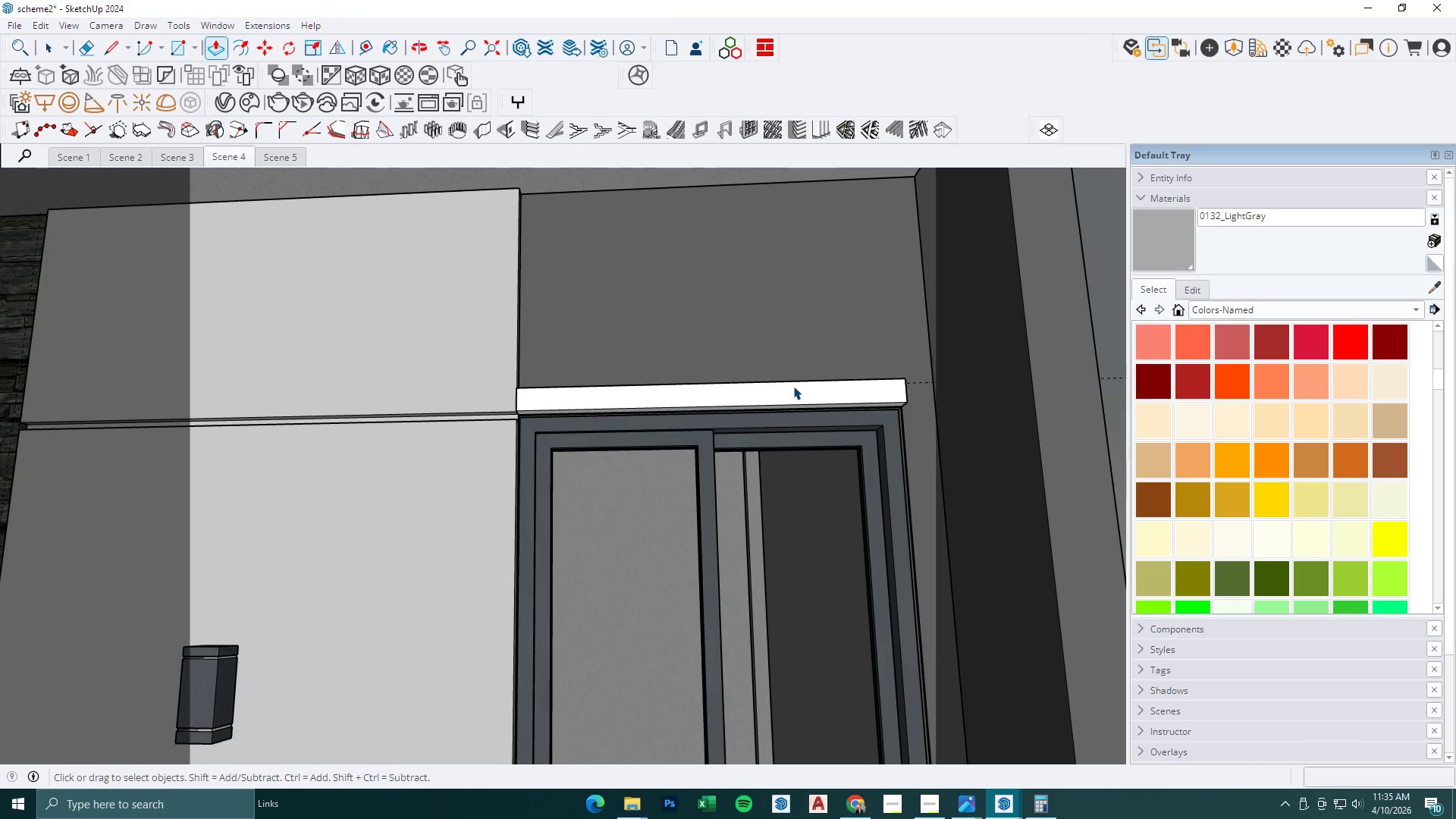 
double_click([793, 386])
 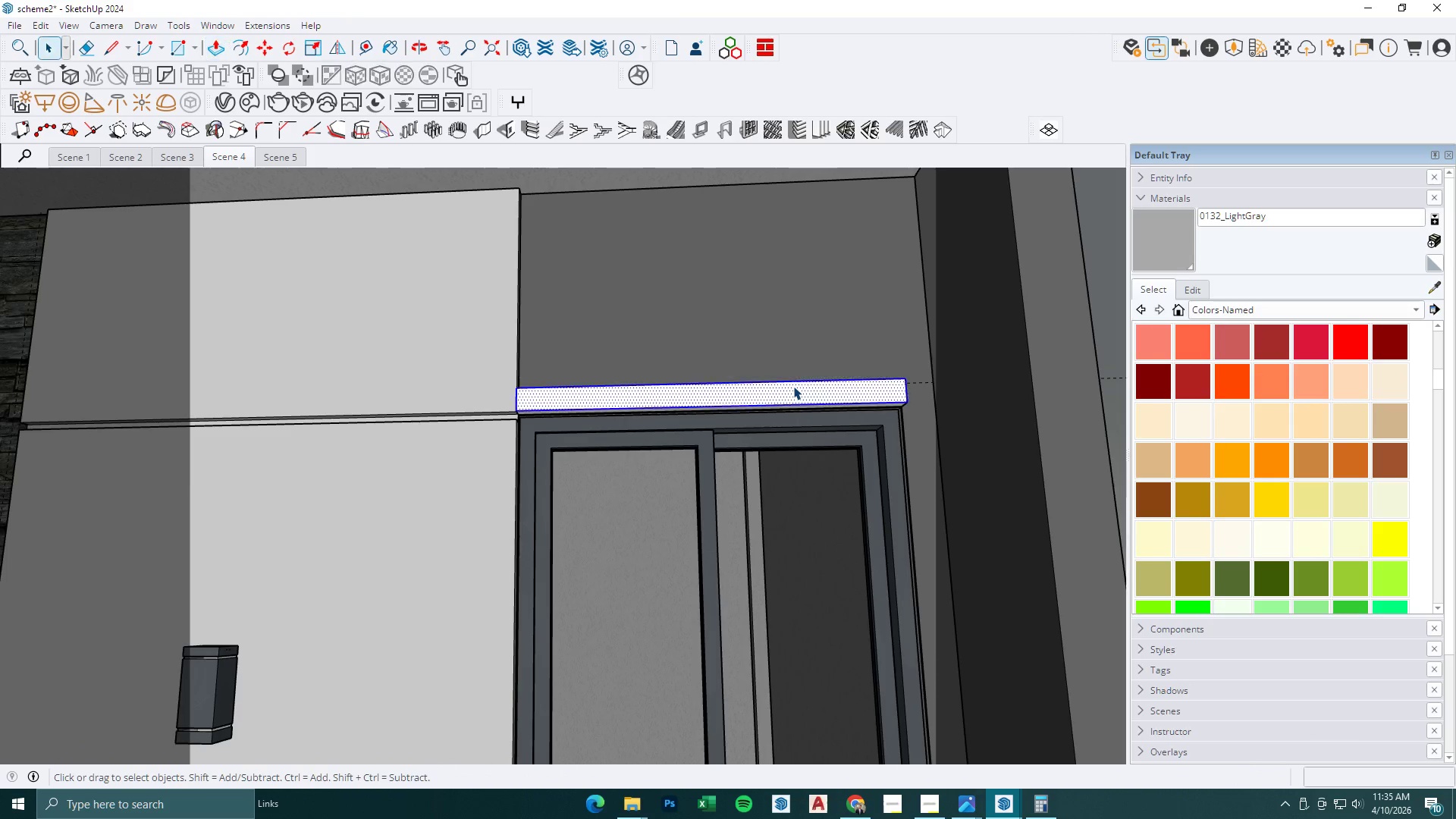 
triple_click([793, 386])
 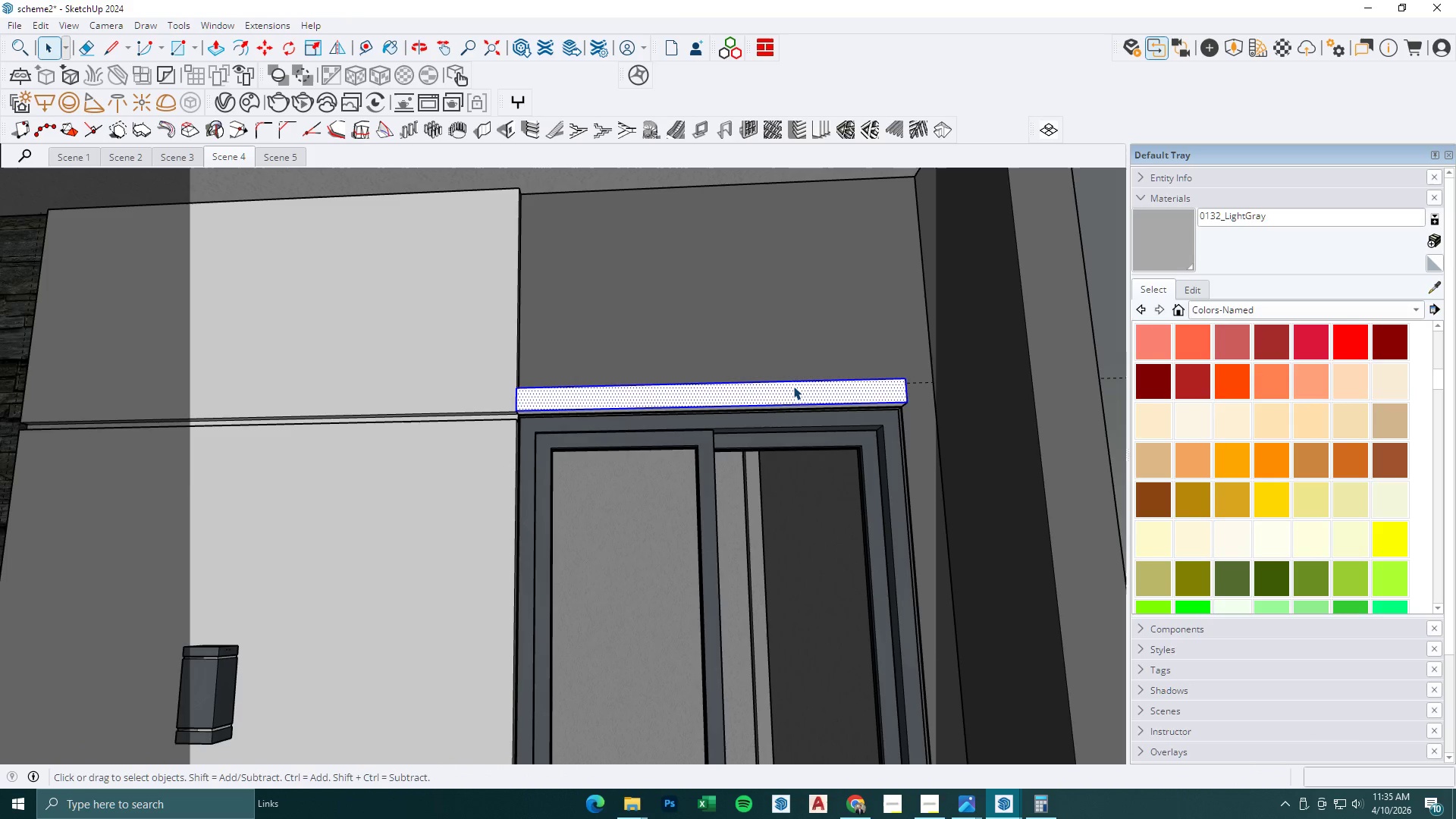 
triple_click([793, 386])
 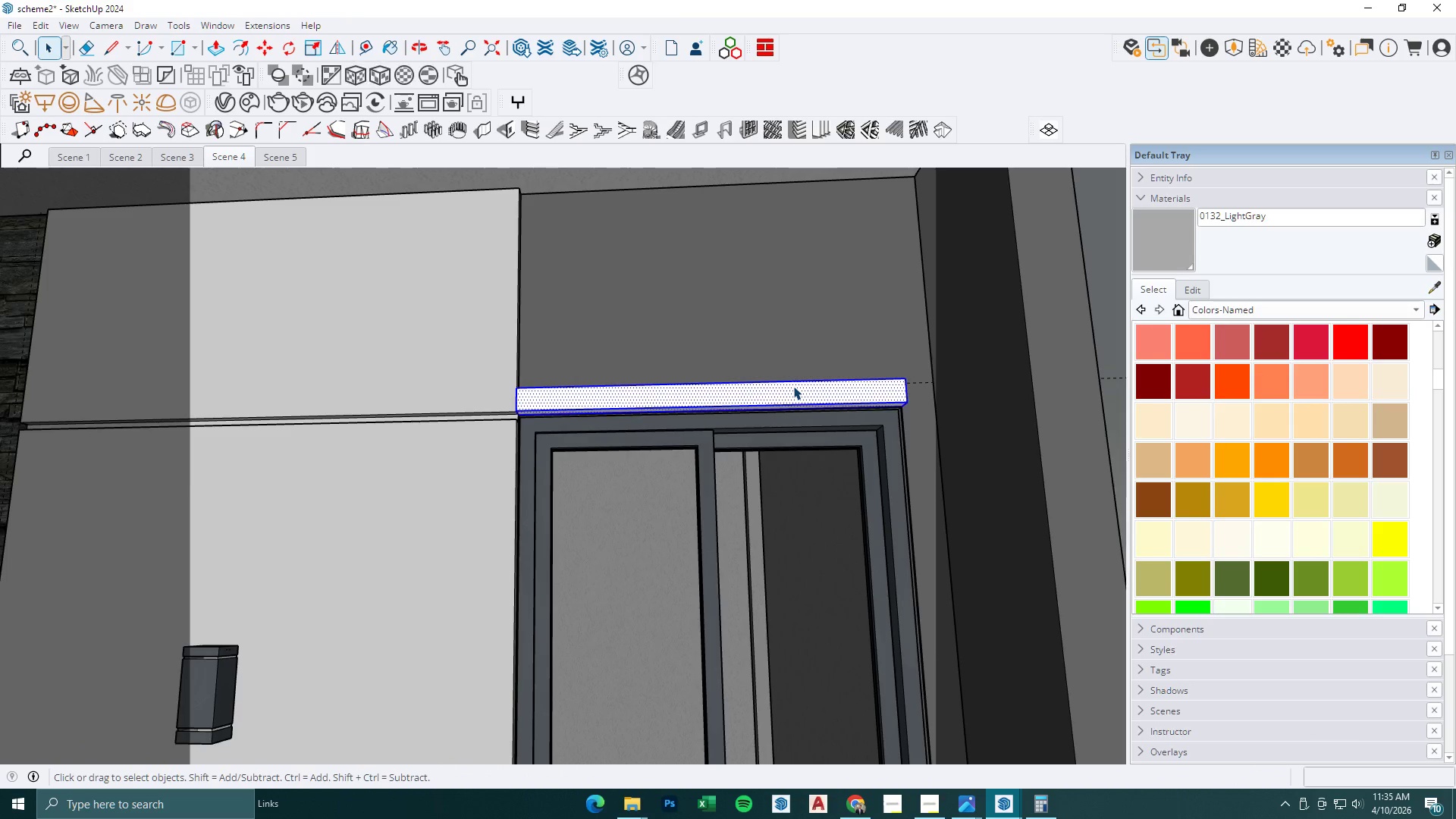 
right_click([793, 386])
 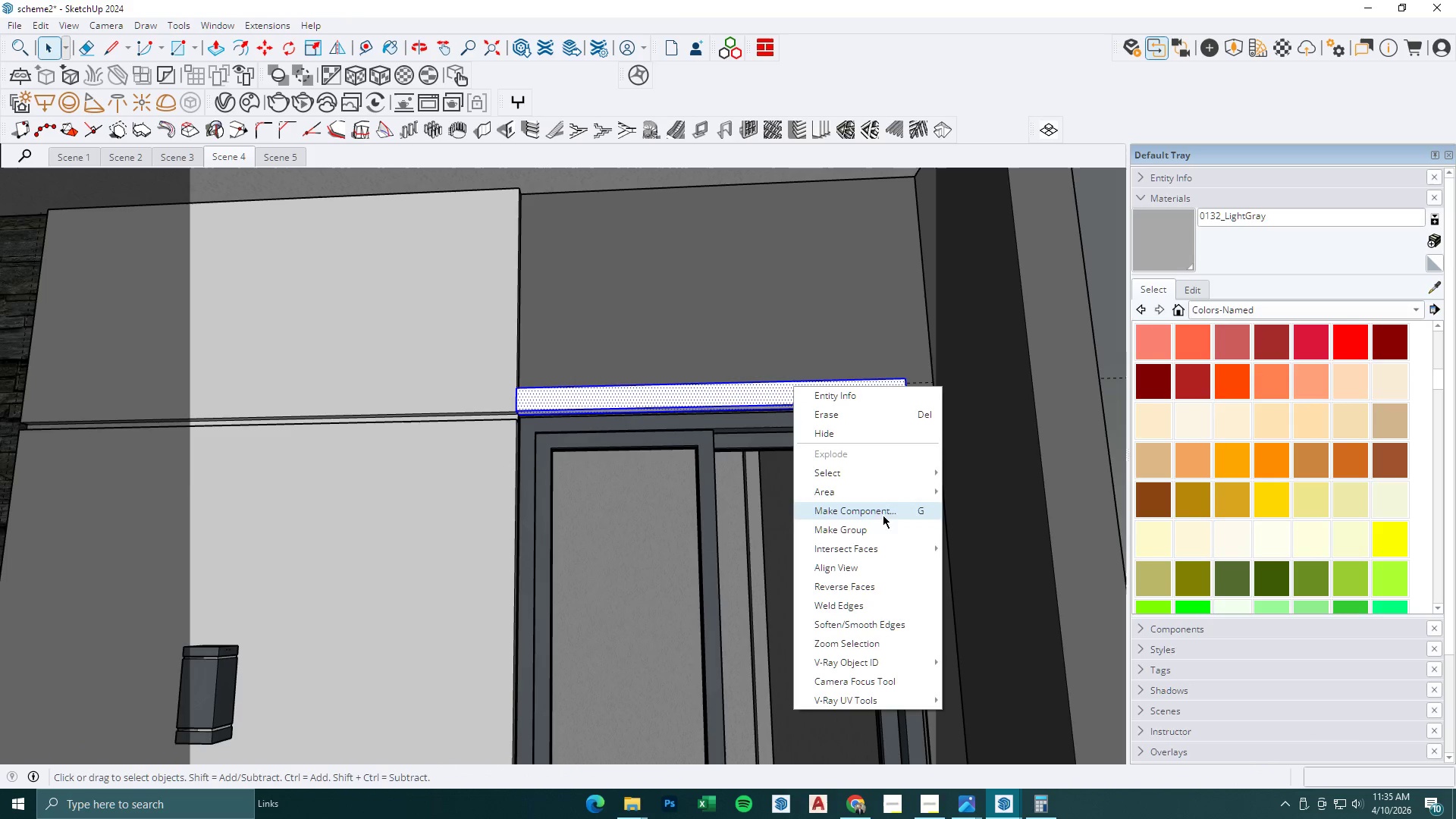 
left_click([883, 530])
 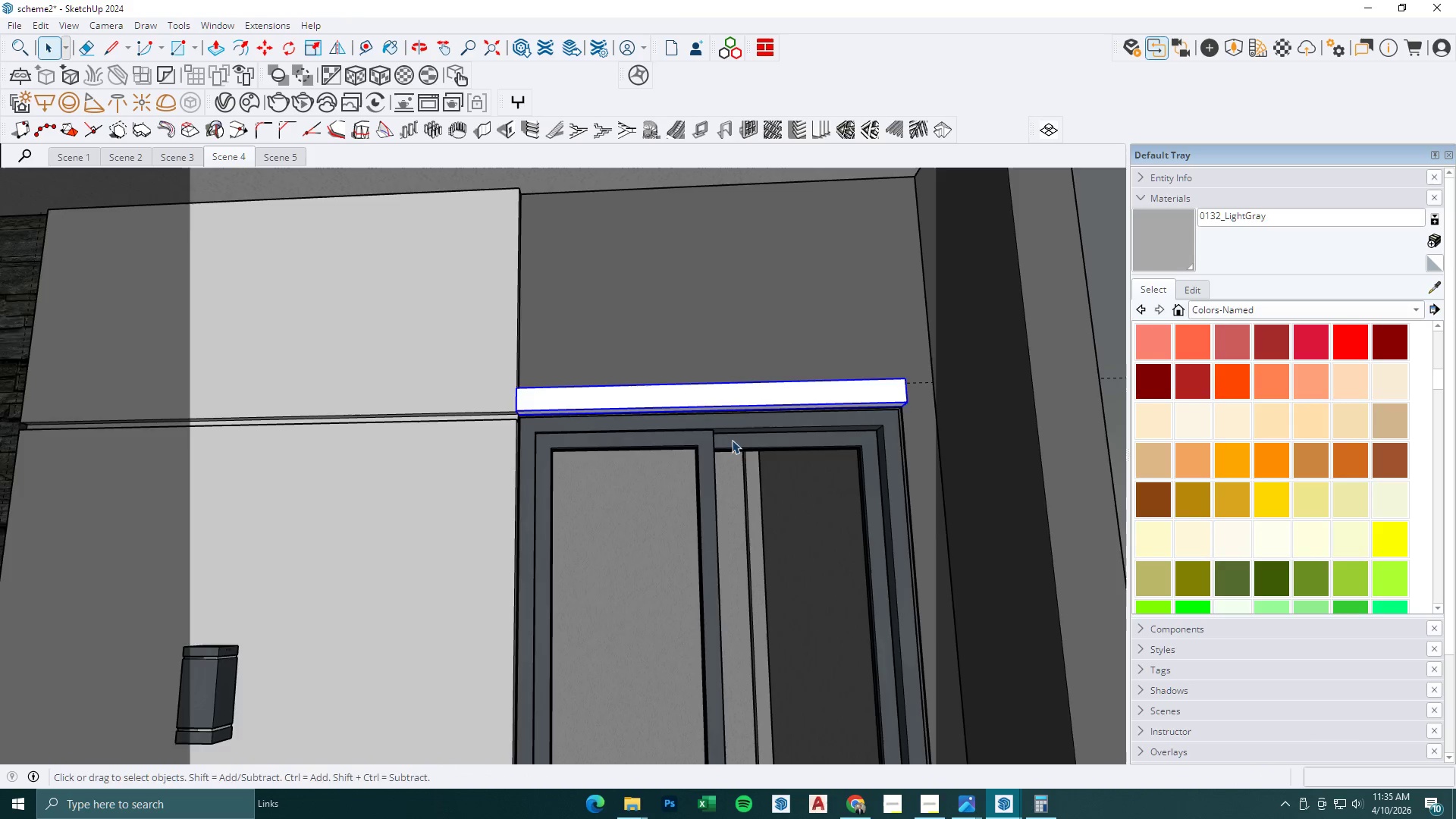 
key(Space)
 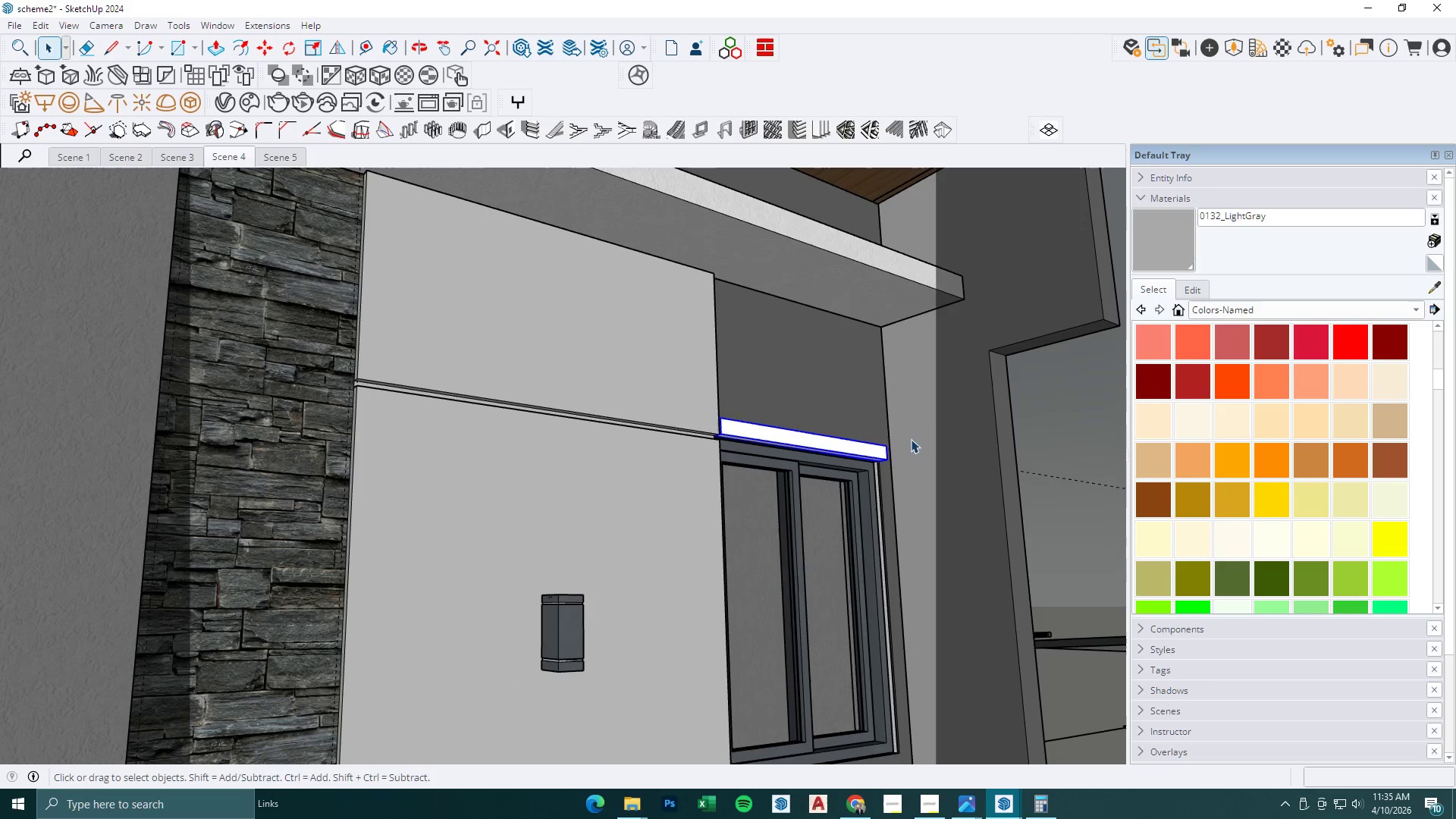 
scroll: coordinate [720, 438], scroll_direction: down, amount: 3.0
 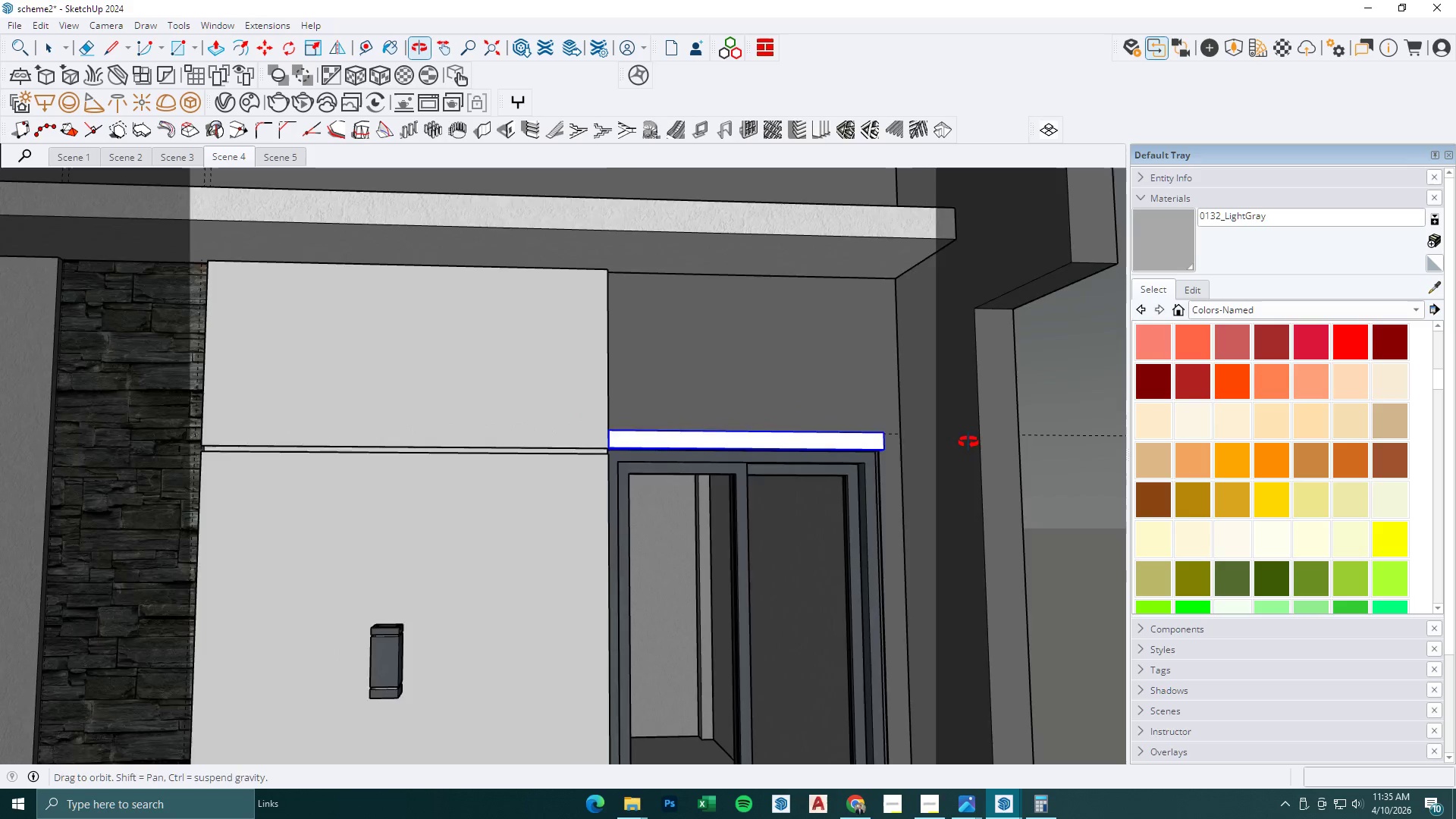 
key(Escape)
 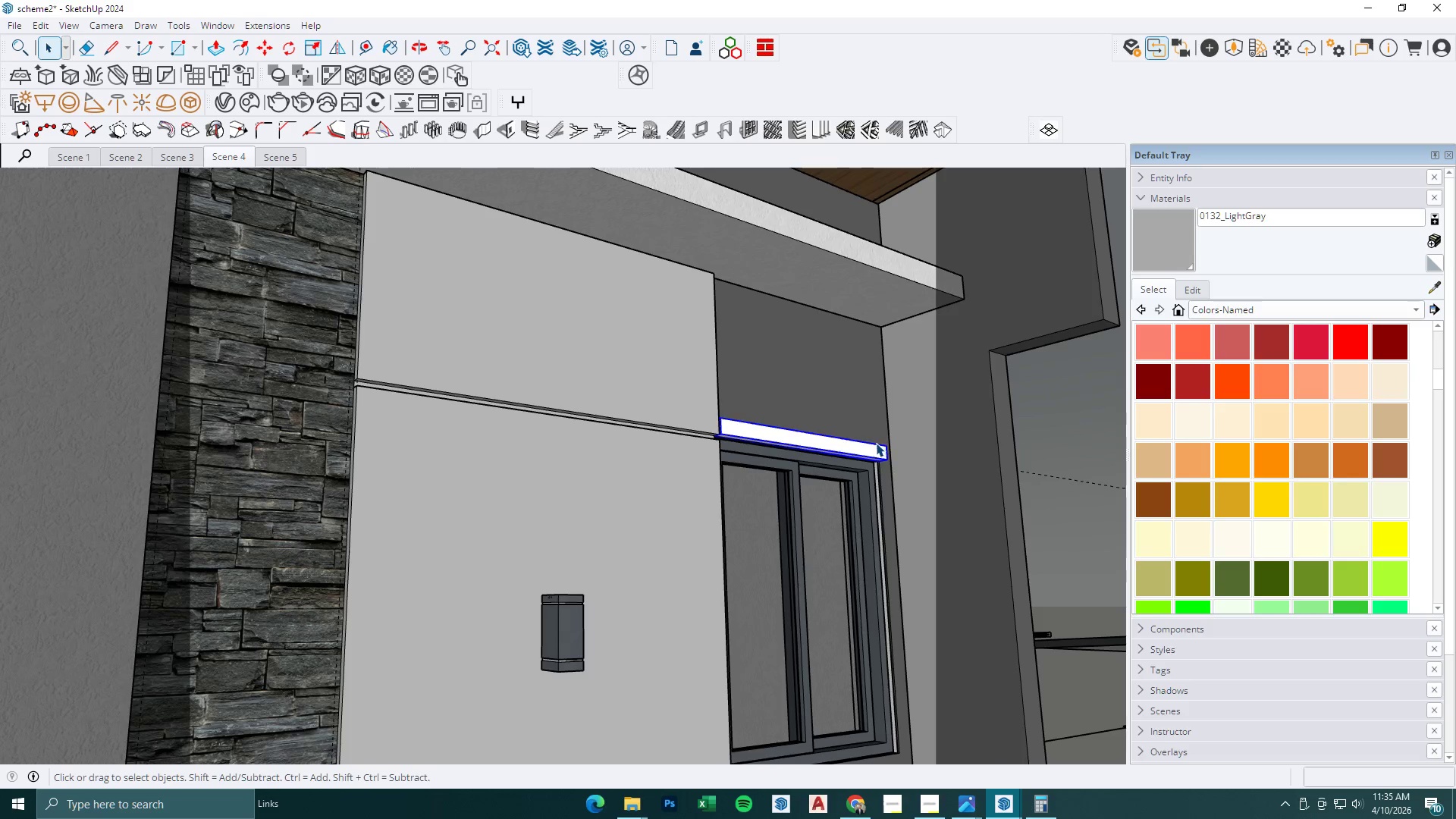 
double_click([872, 449])
 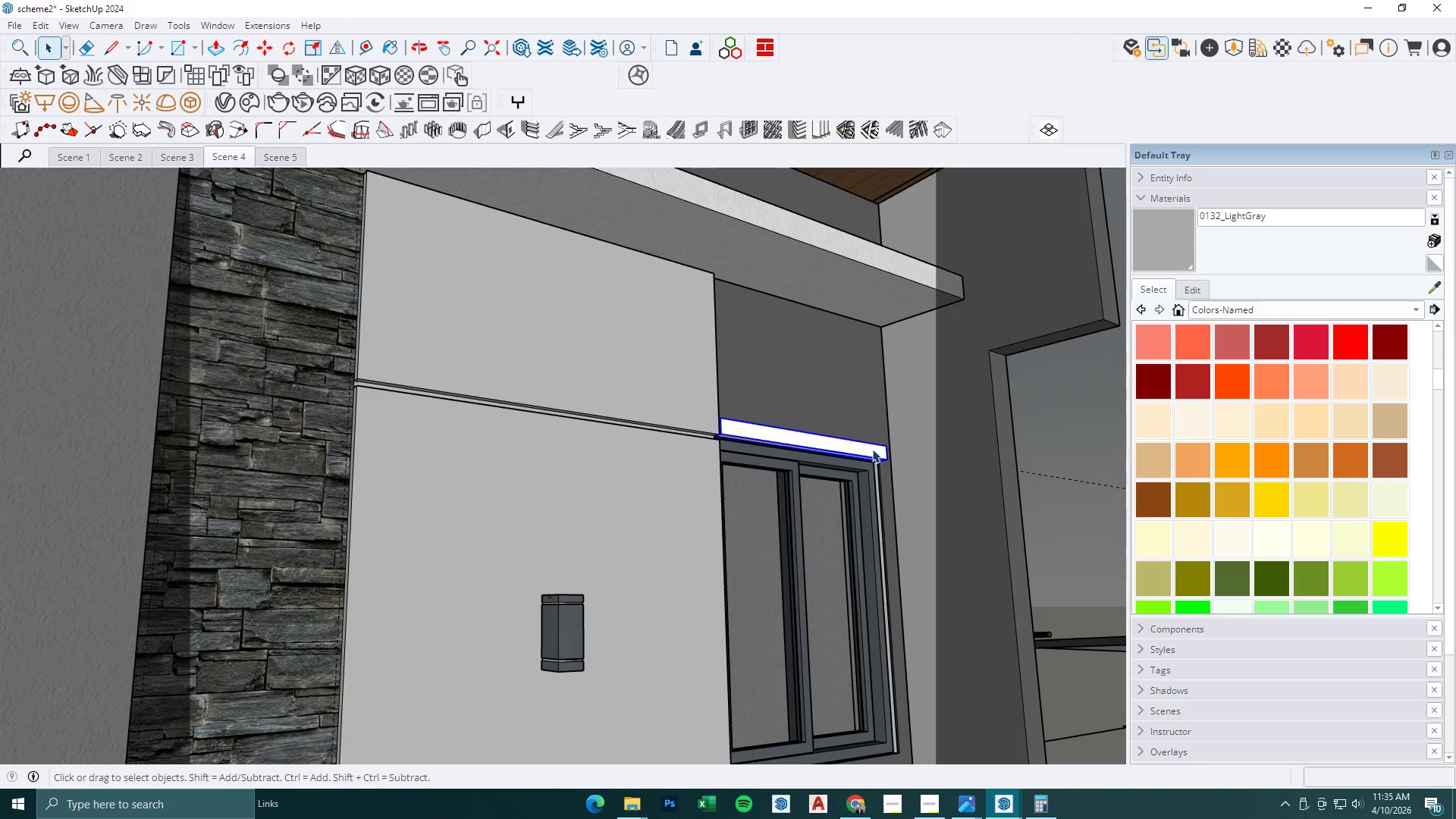 
triple_click([872, 449])
 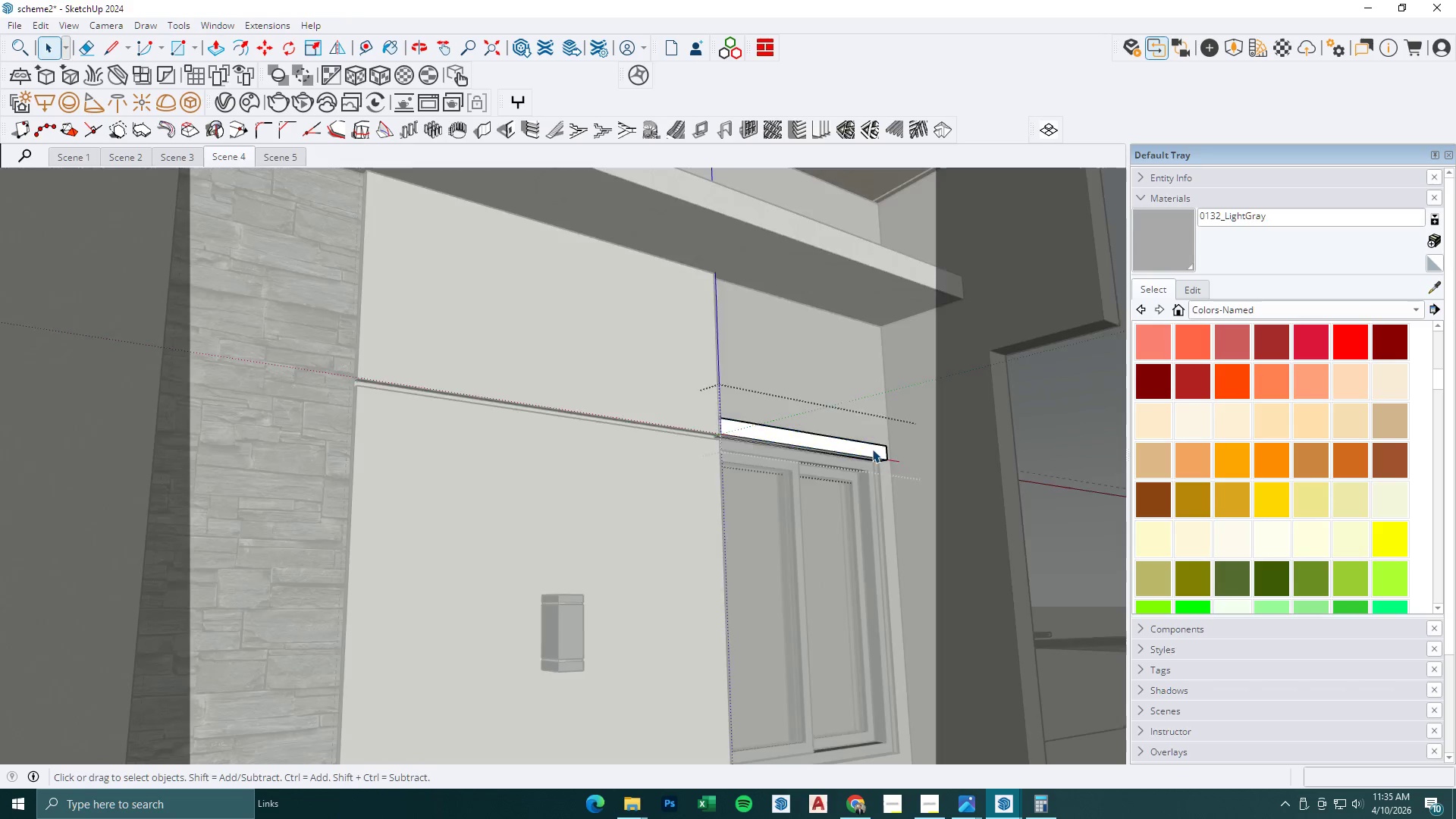 
triple_click([872, 449])
 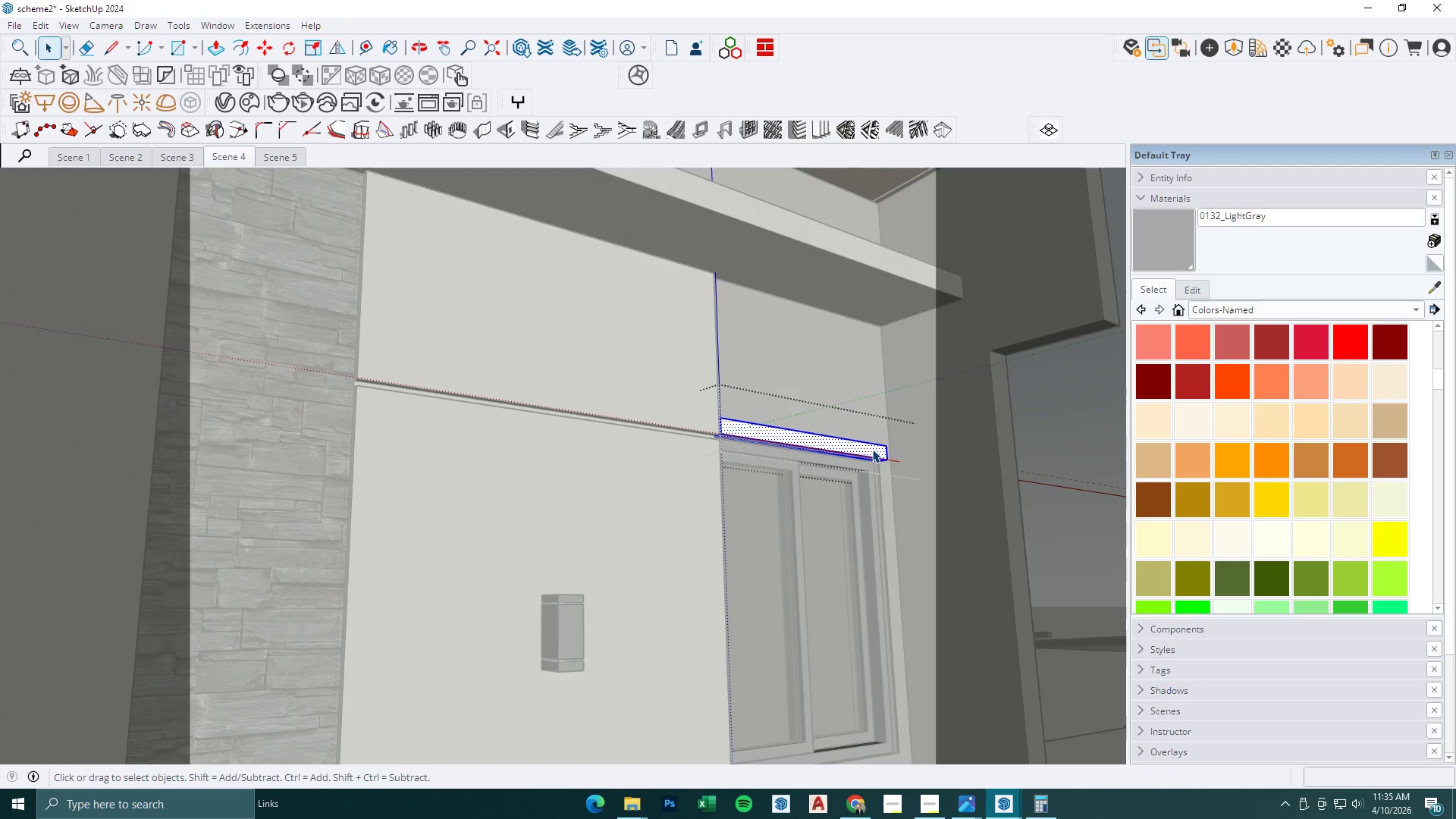 
triple_click([872, 449])
 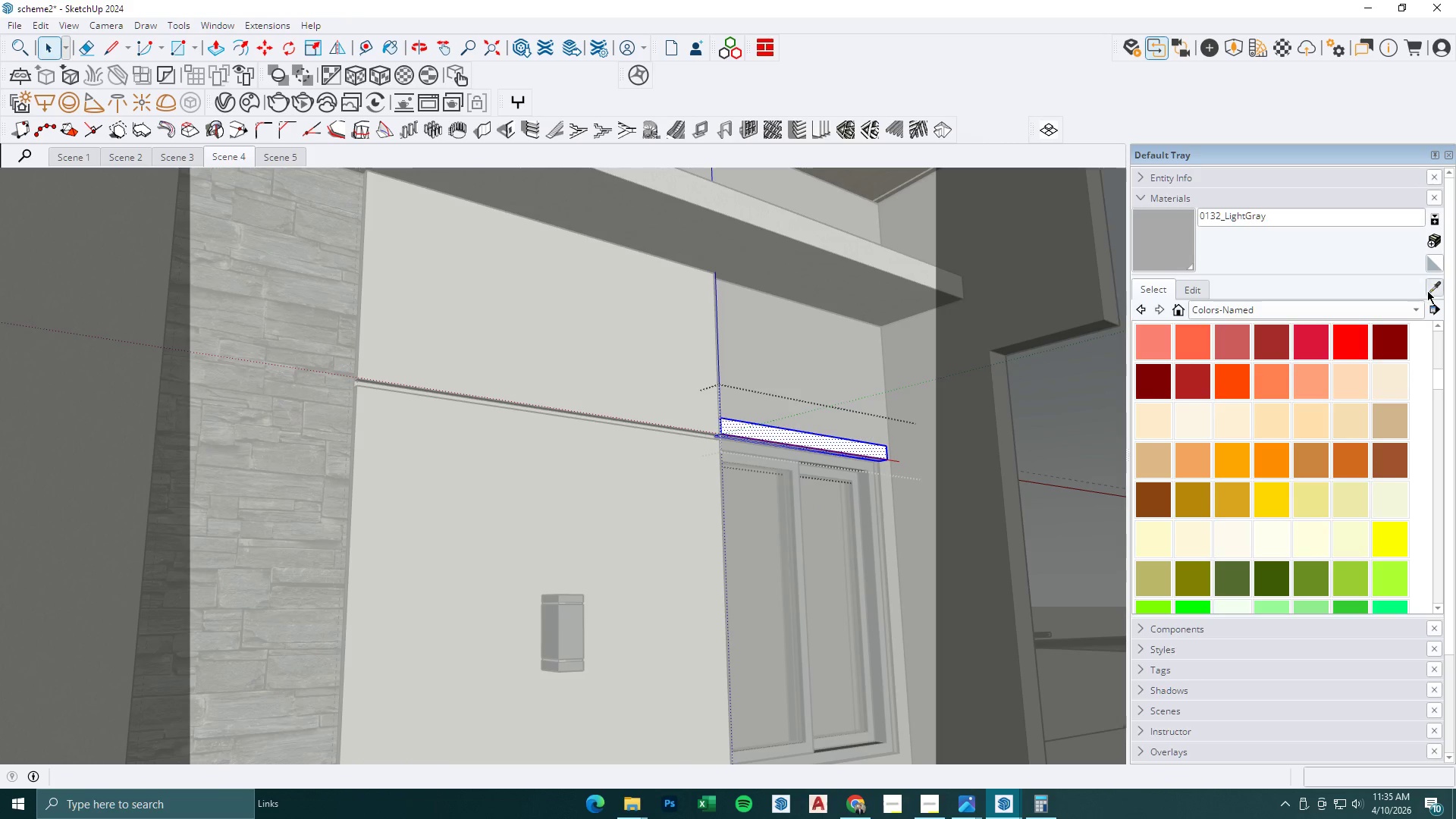 
double_click([841, 259])
 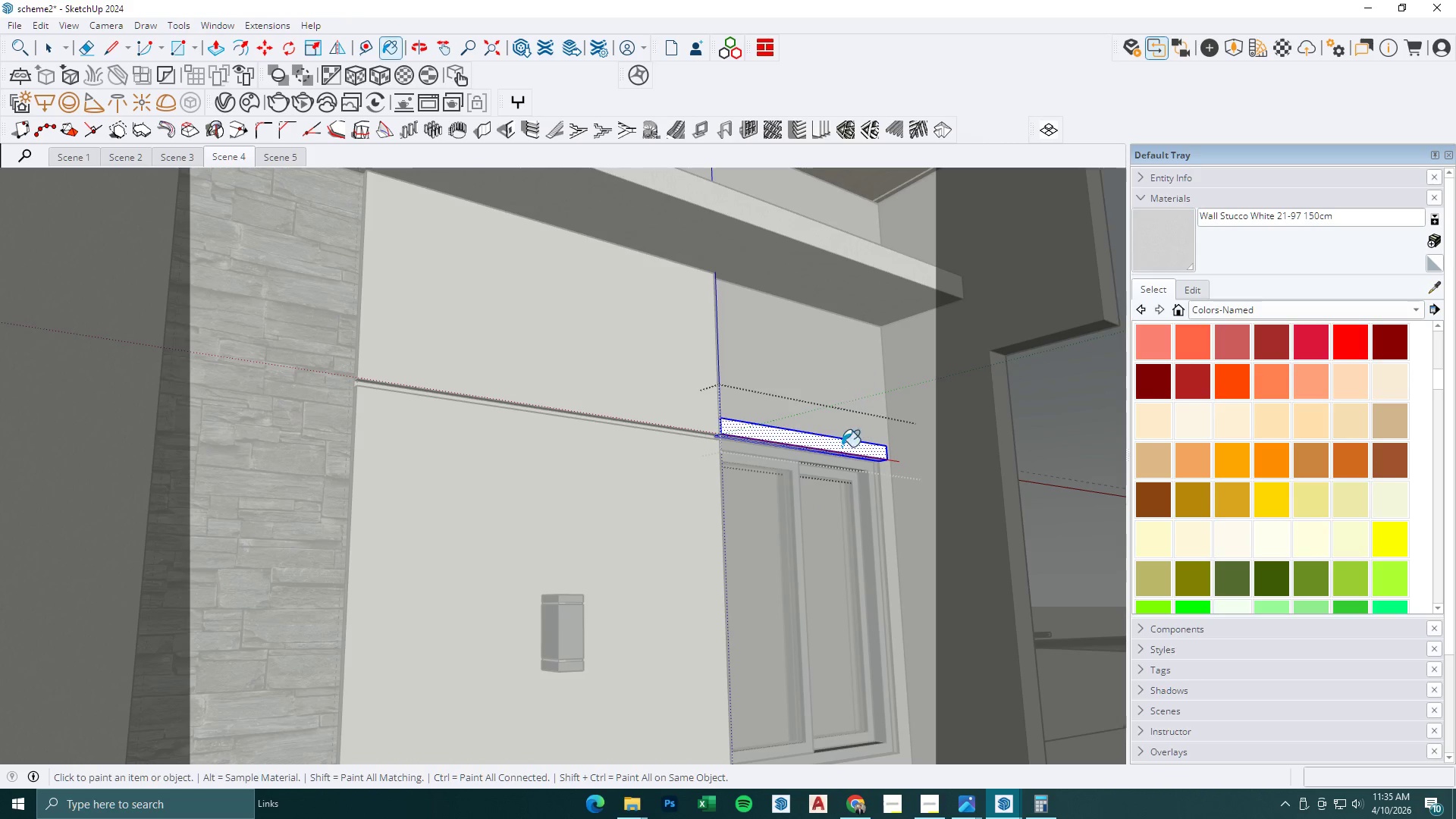 
left_click([841, 453])
 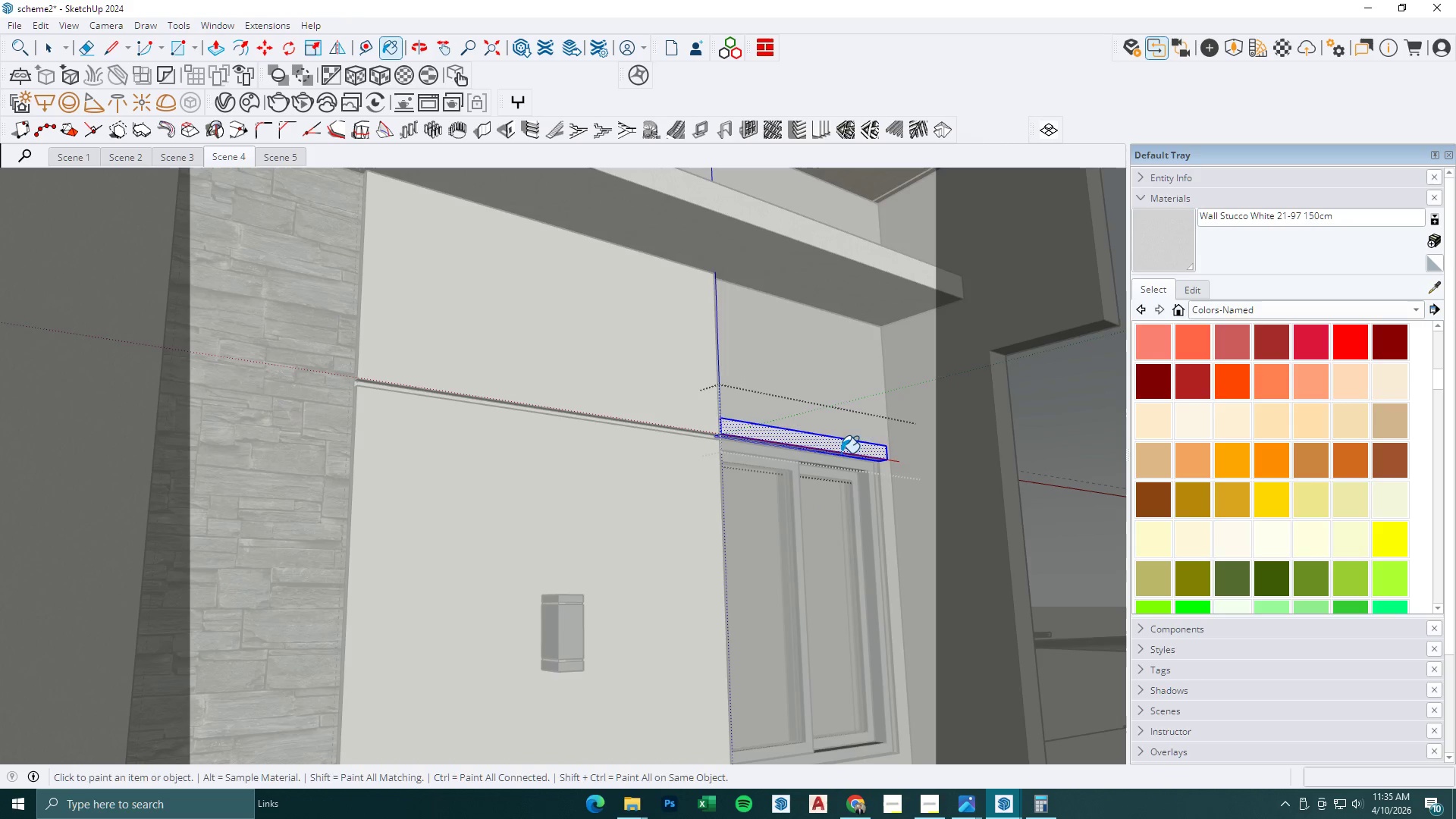 
key(Space)
 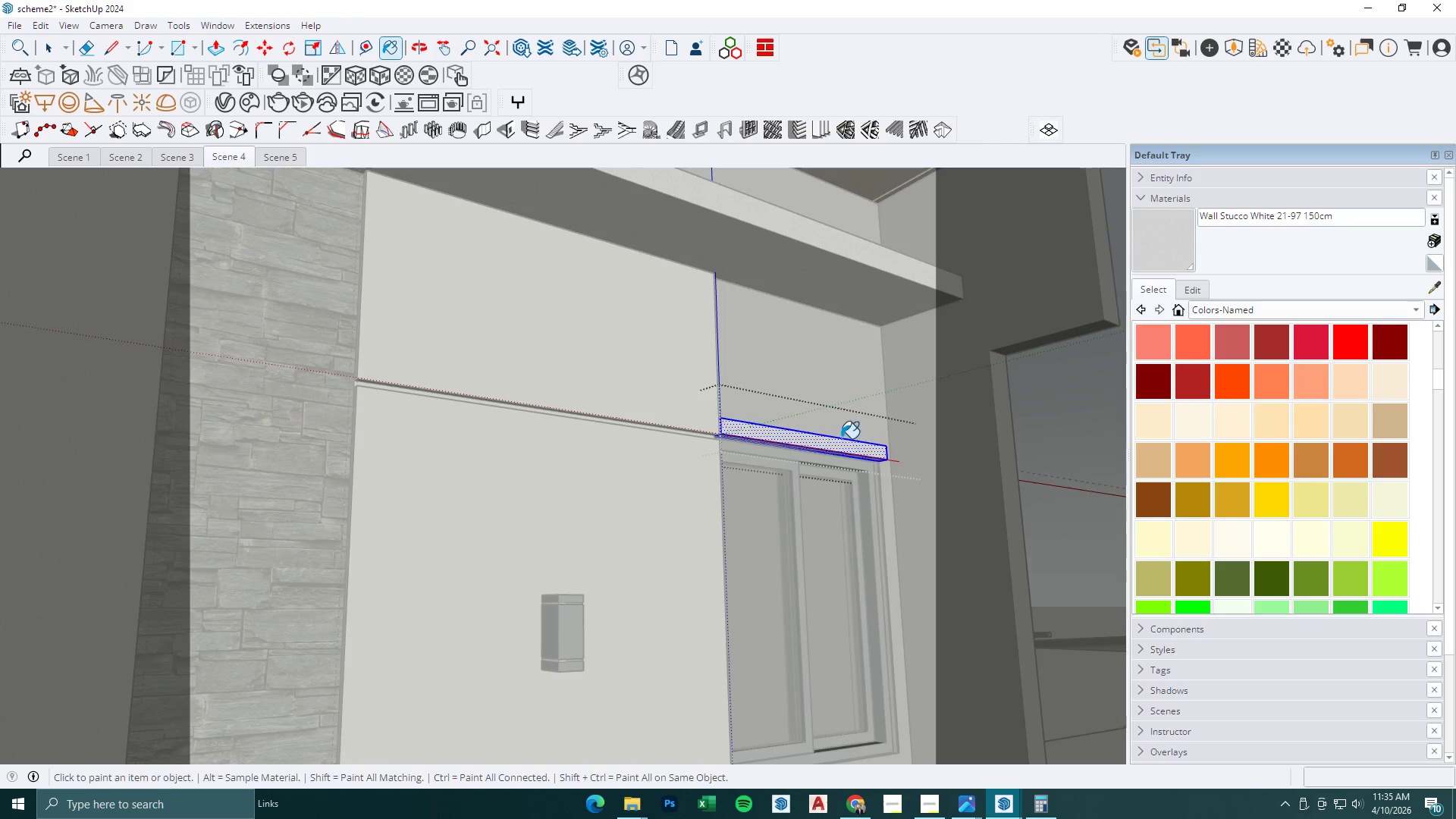 
key(Escape)
 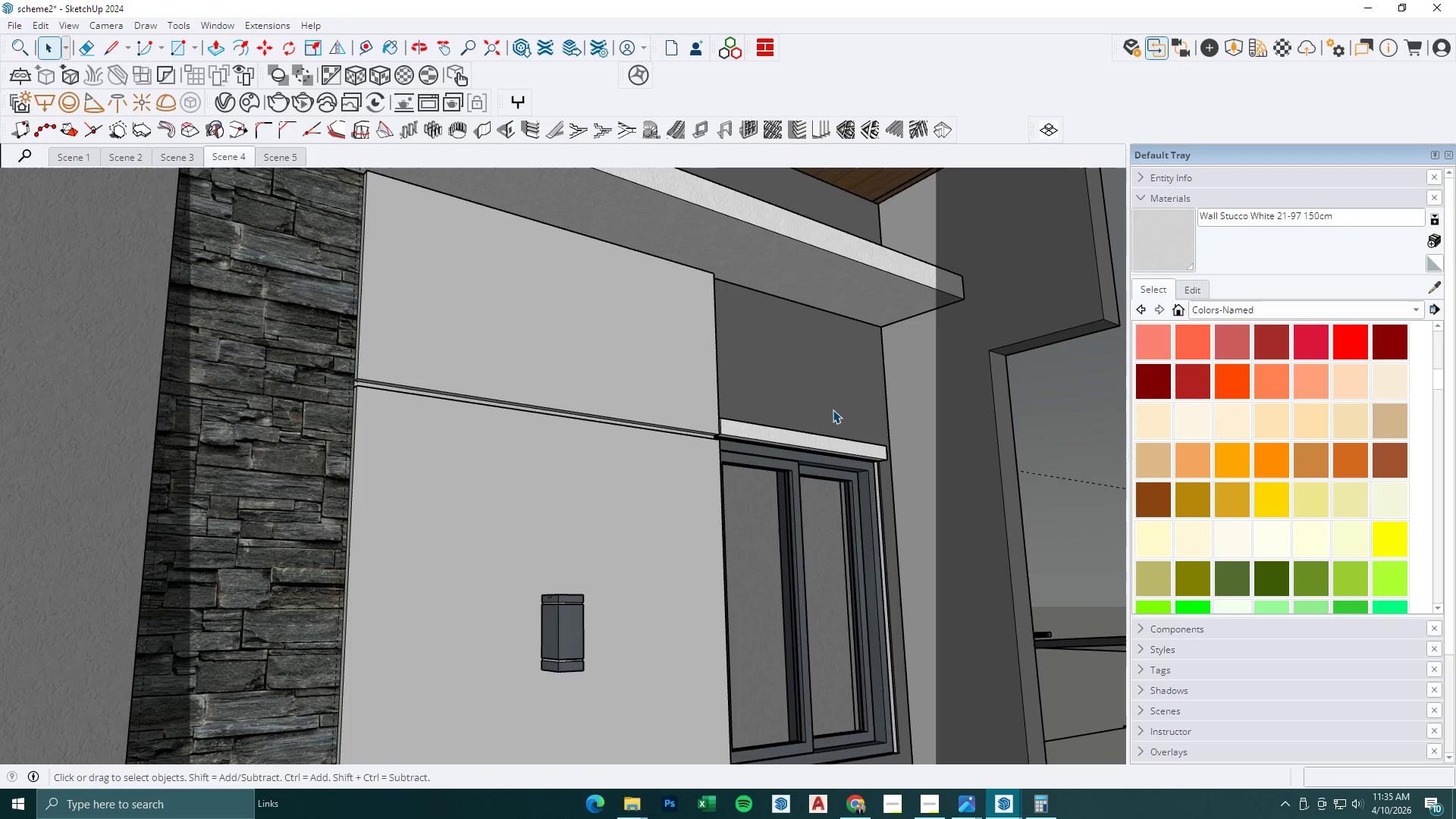 
key(Escape)
 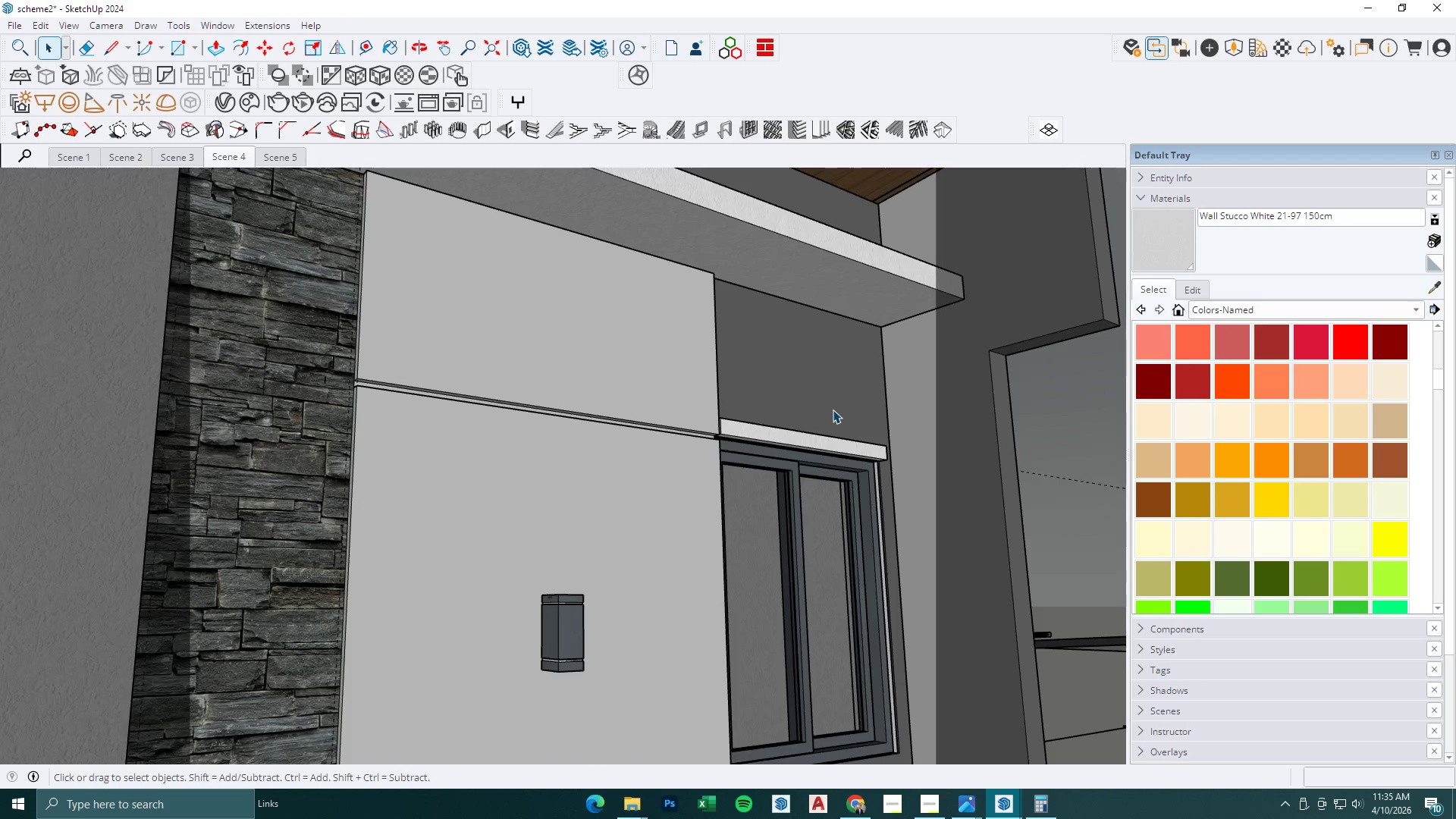 
key(Escape)
 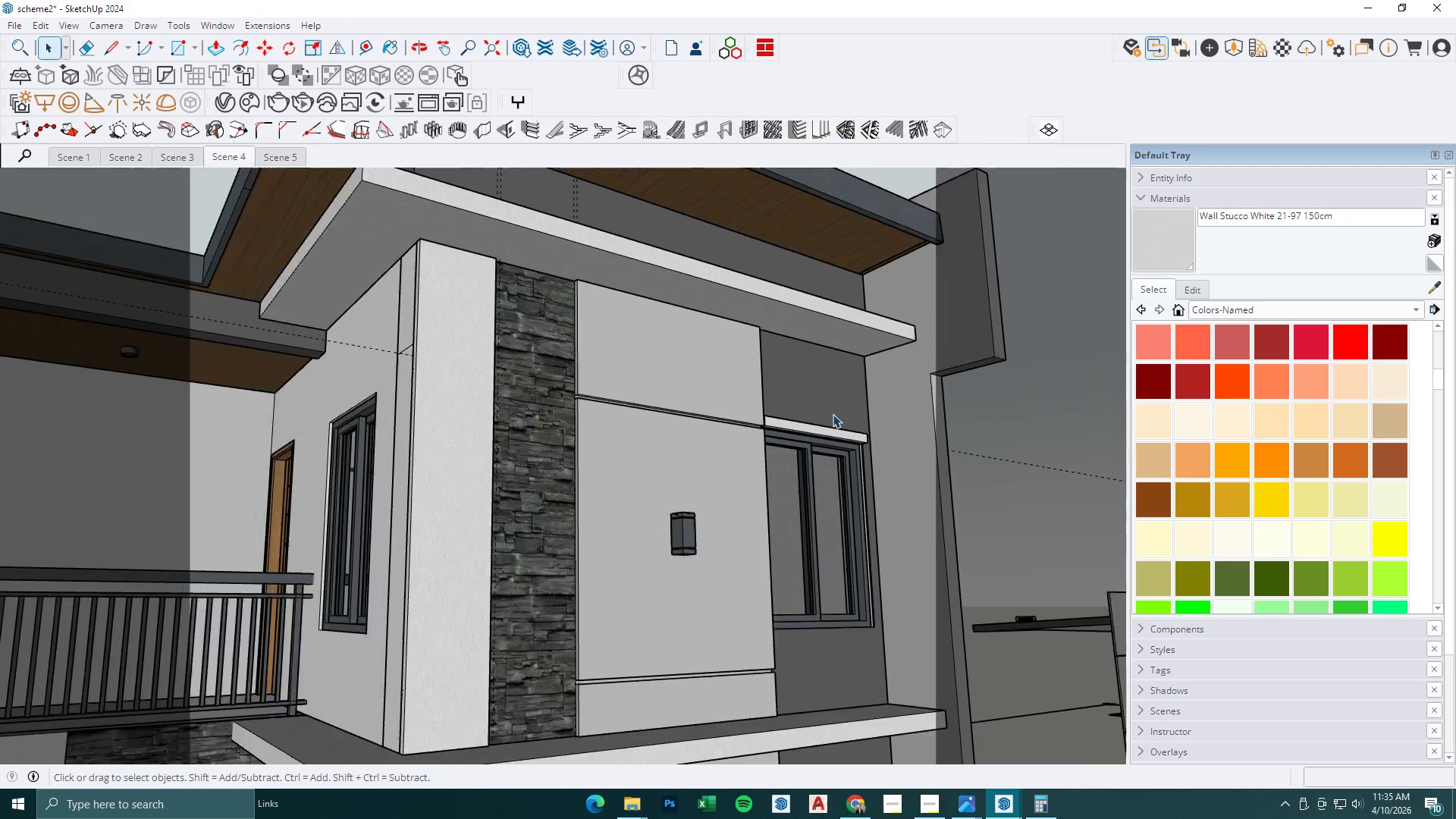 
key(Escape)
 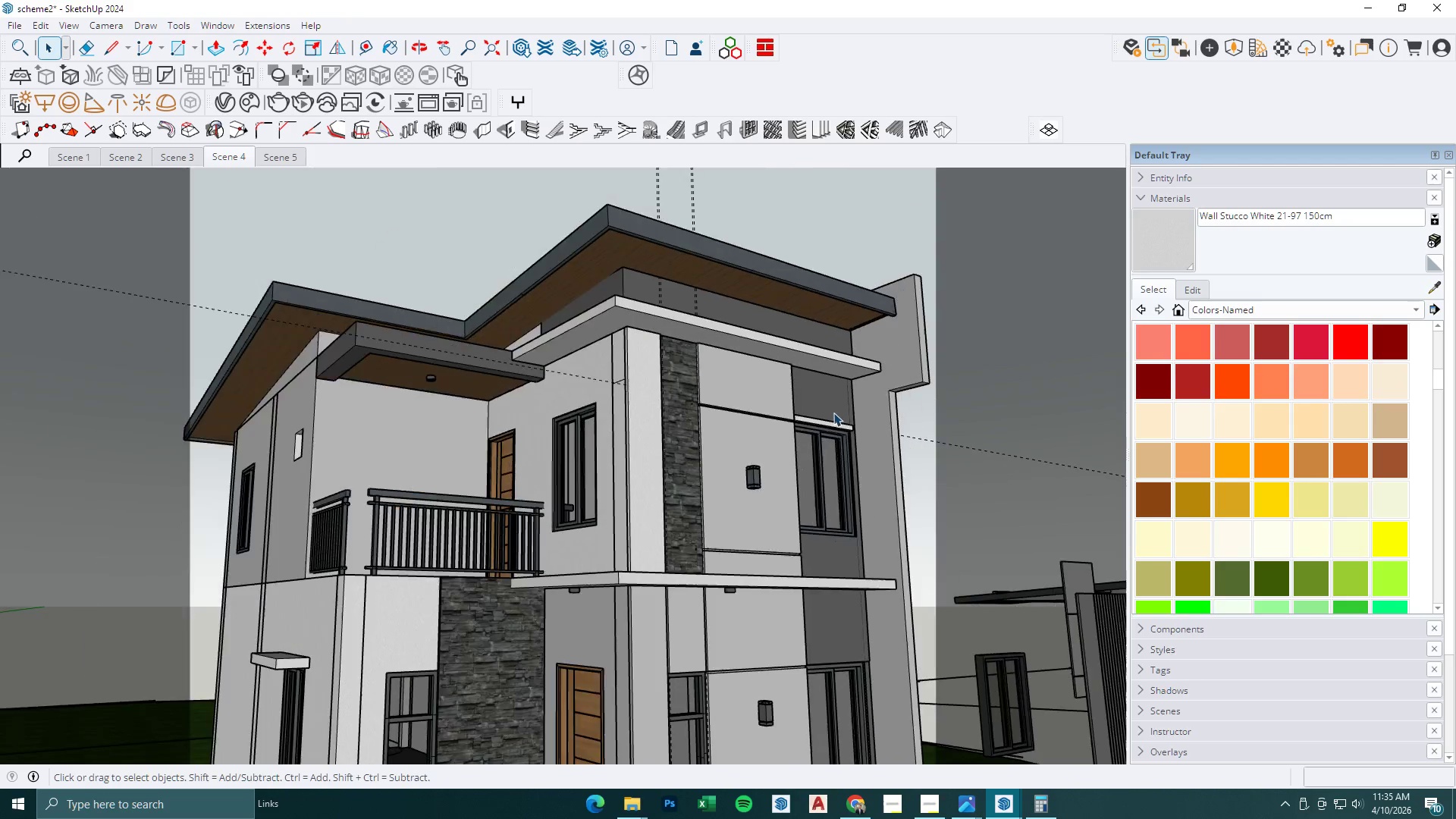 
key(Escape)
 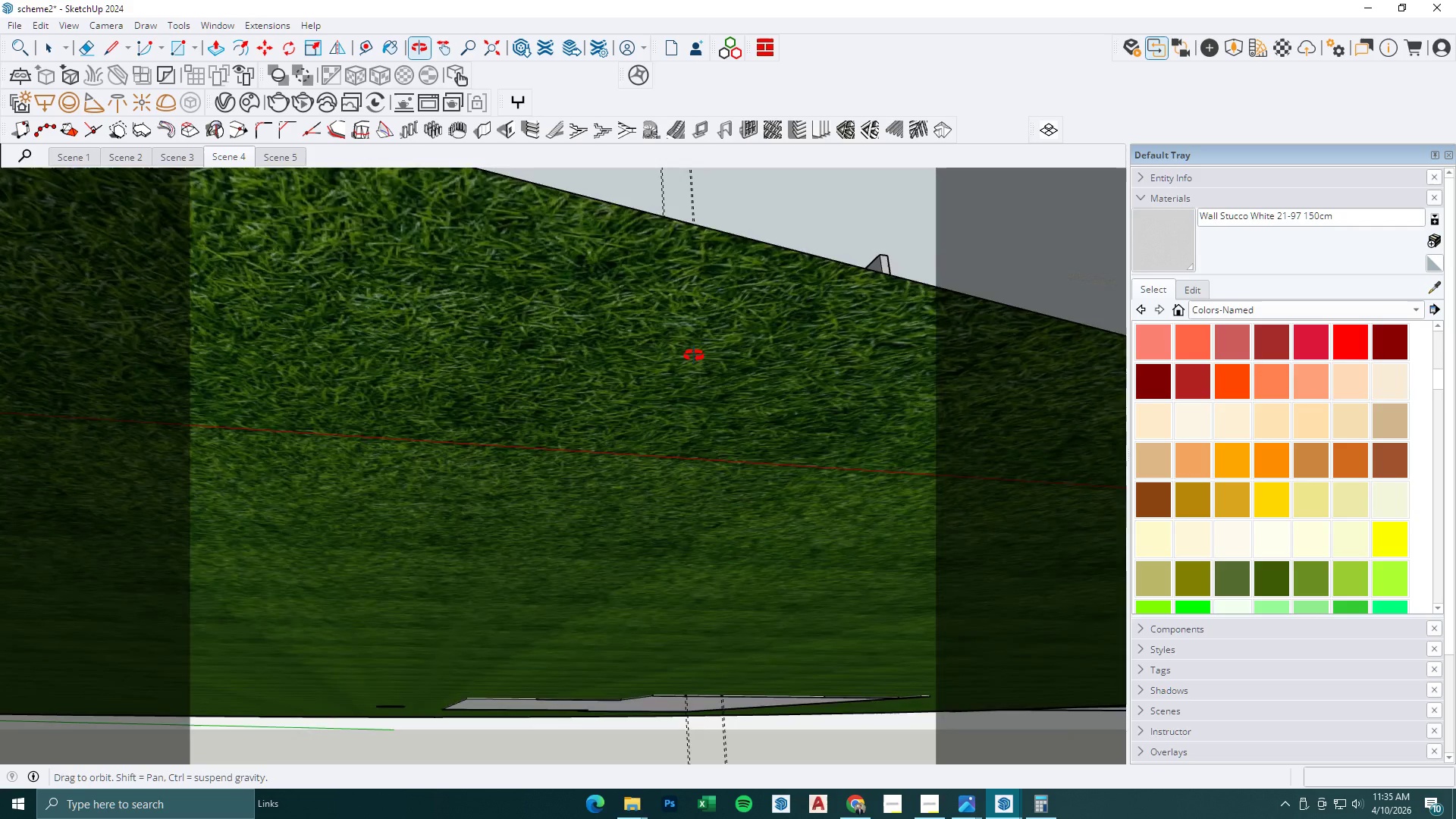 
scroll: coordinate [834, 411], scroll_direction: down, amount: 15.0
 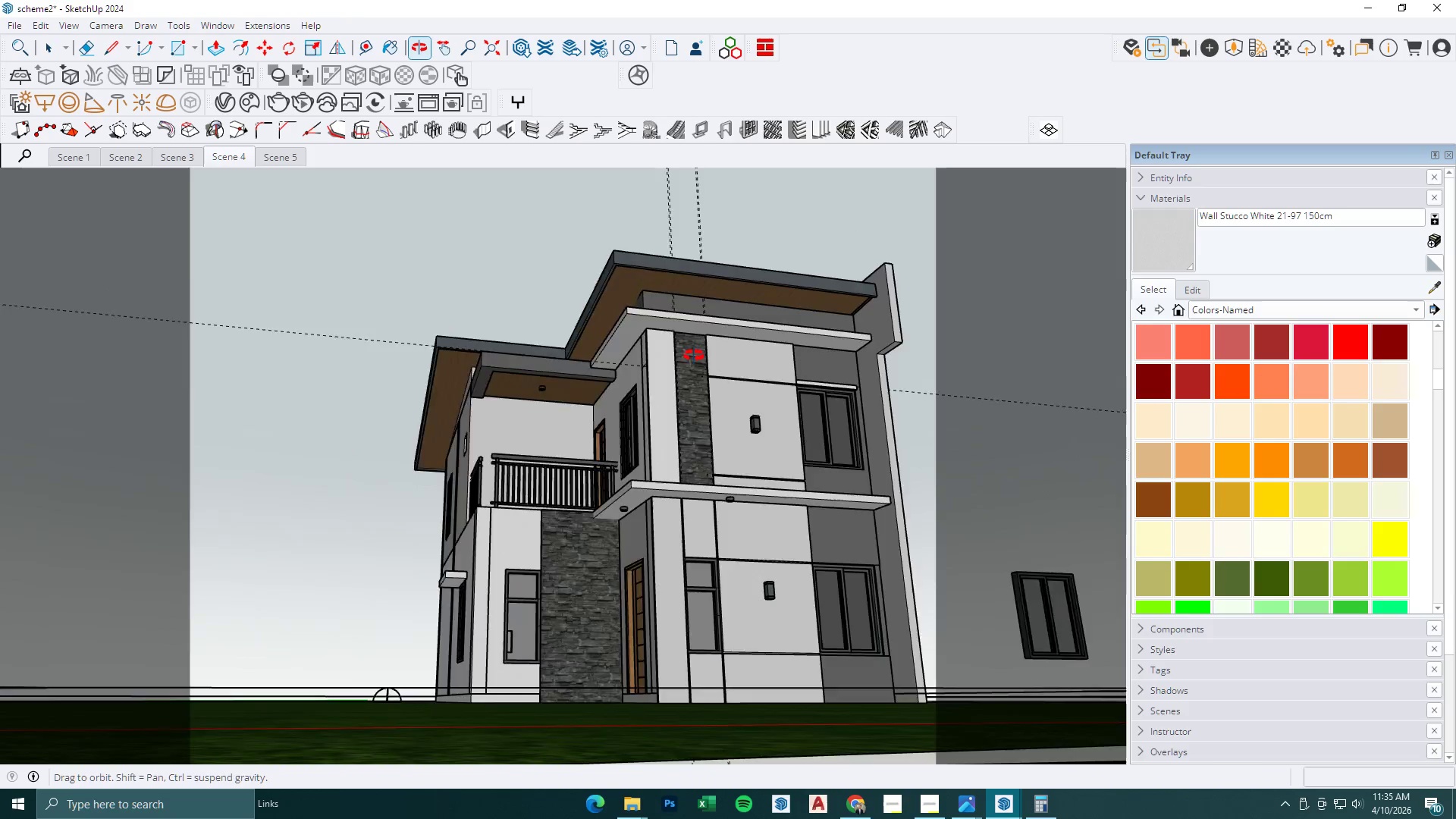 
key(Escape)
 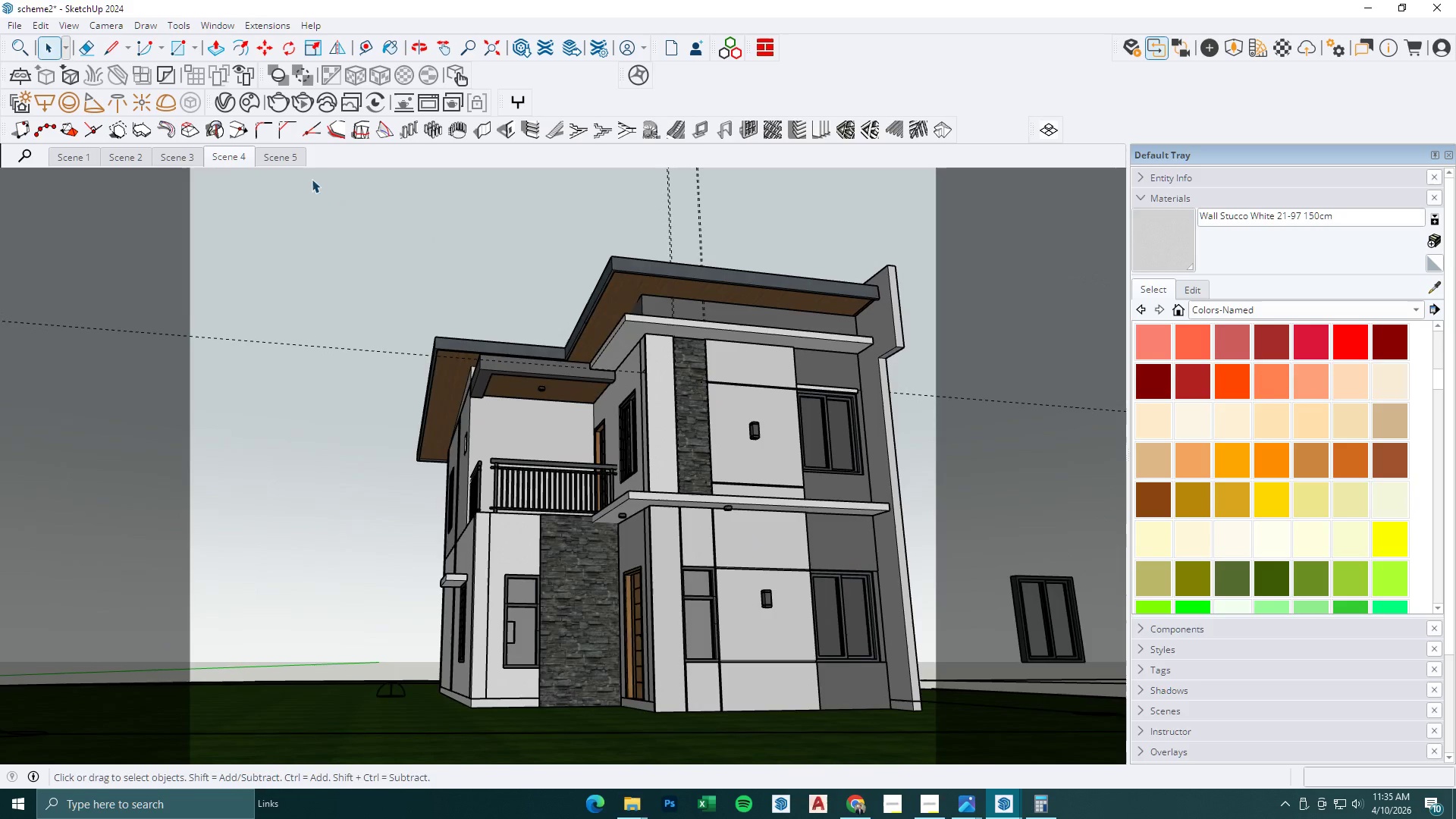 
key(Escape)
 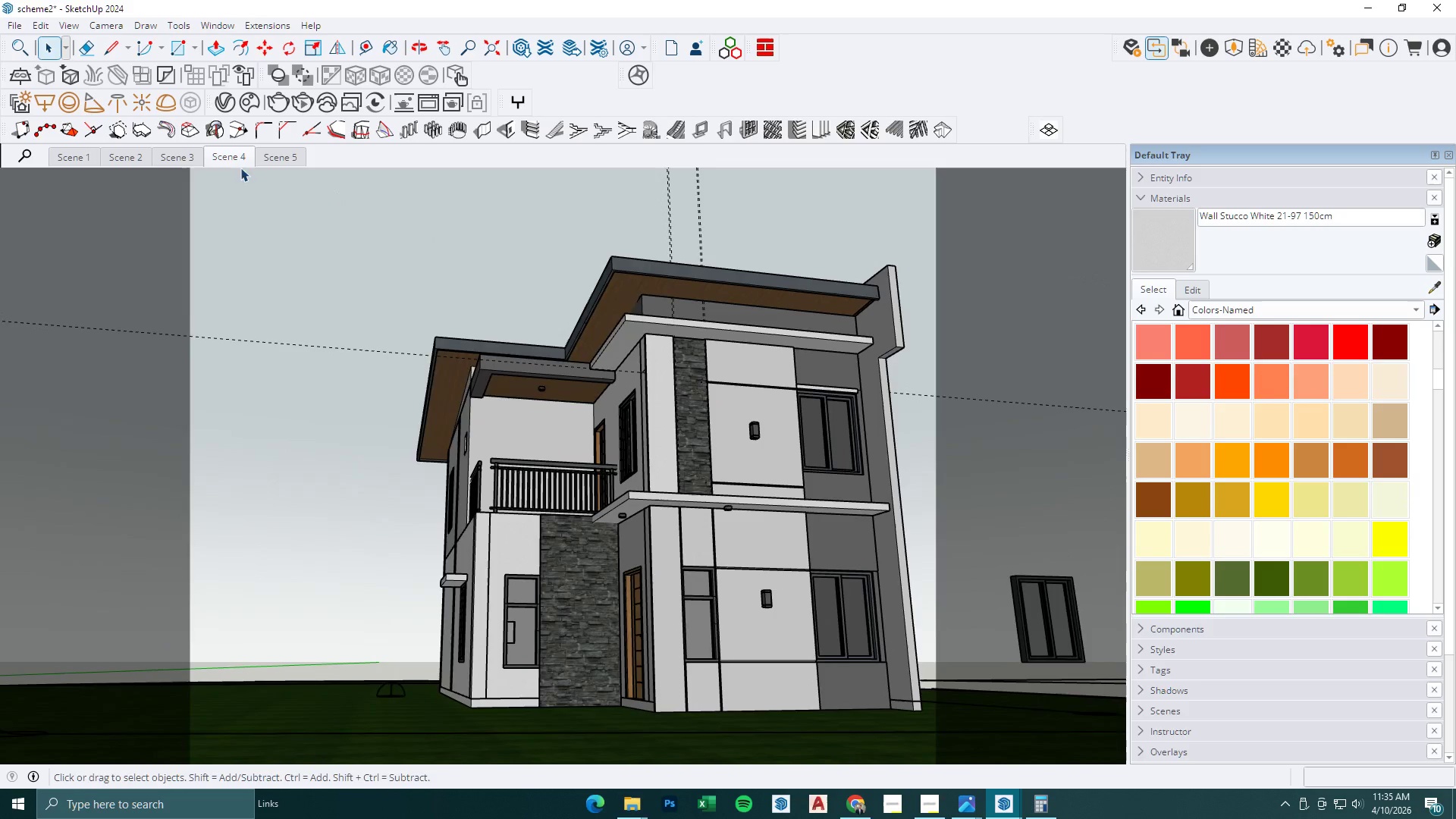 
left_click([232, 162])
 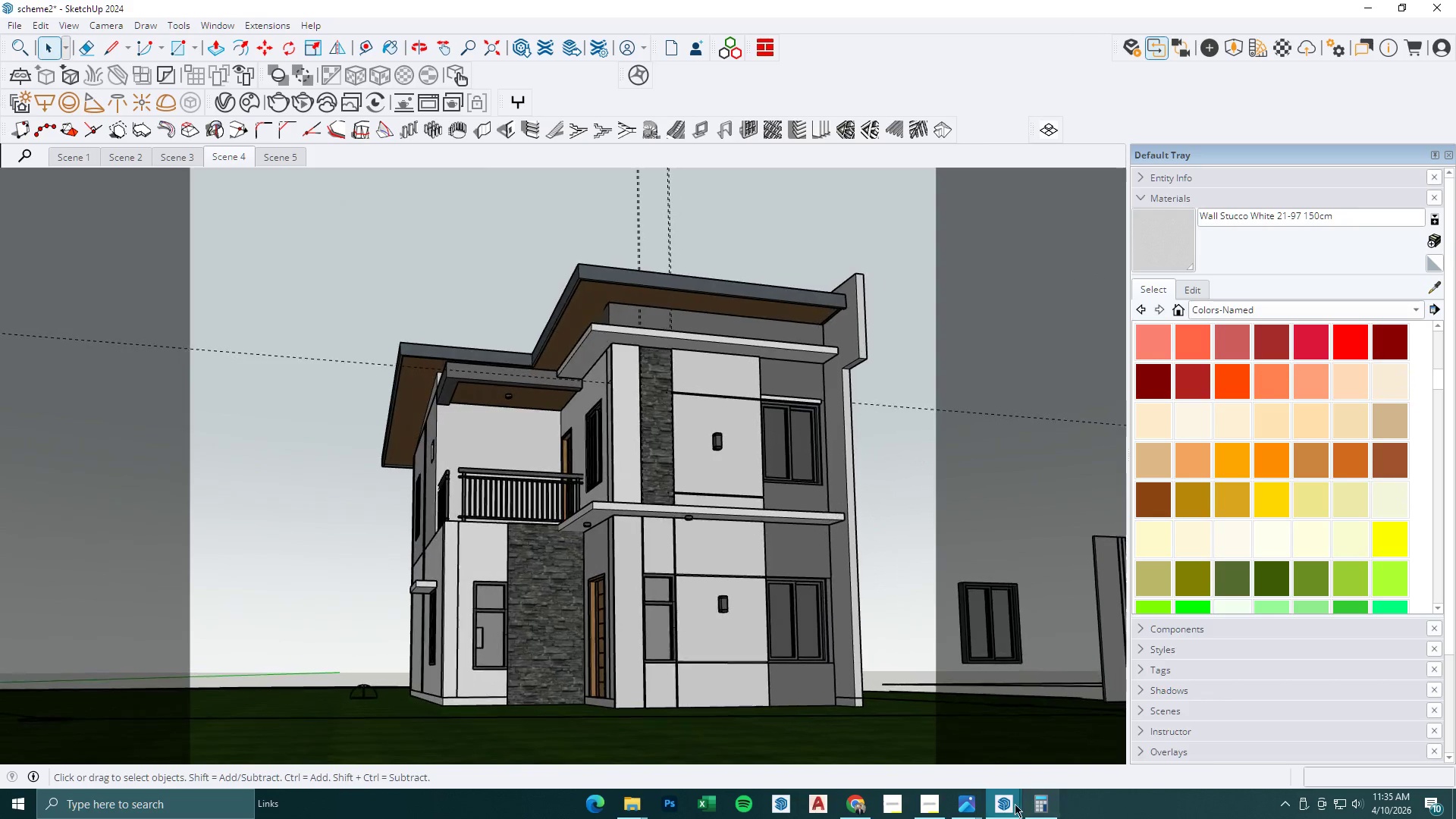 
double_click([1005, 758])
 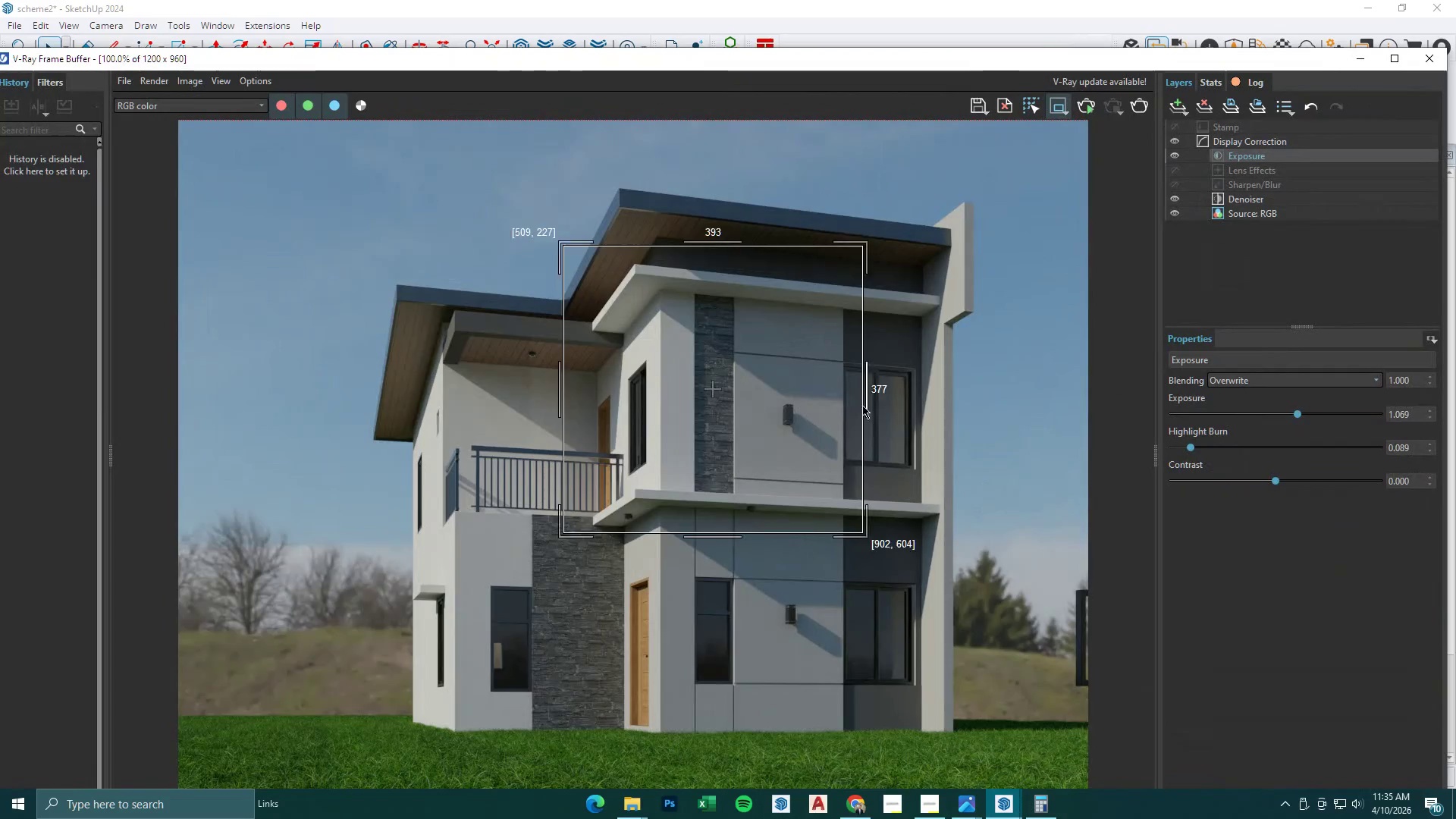 
left_click_drag(start_coordinate=[812, 330], to_coordinate=[937, 390])
 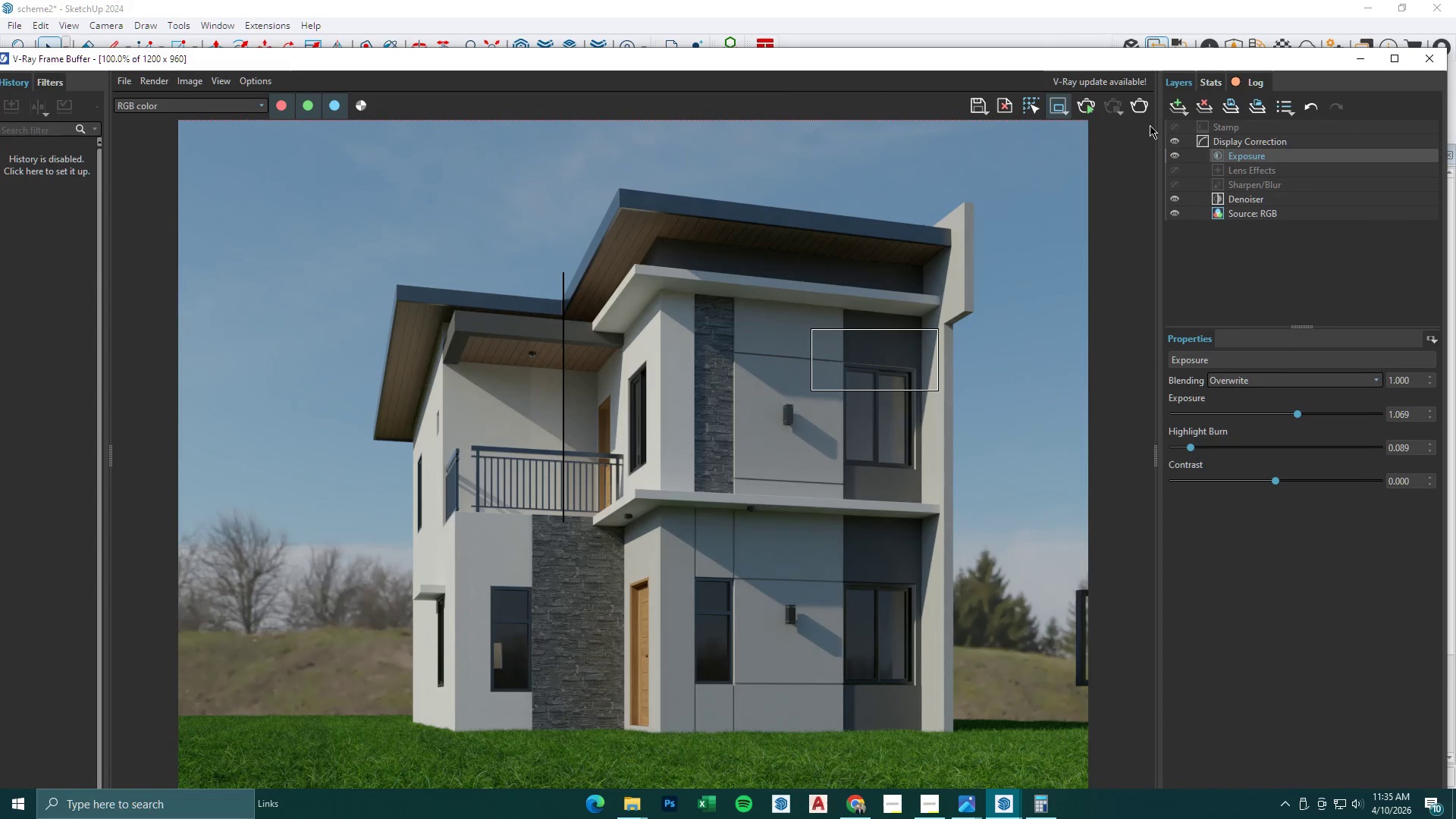 
left_click([1144, 103])
 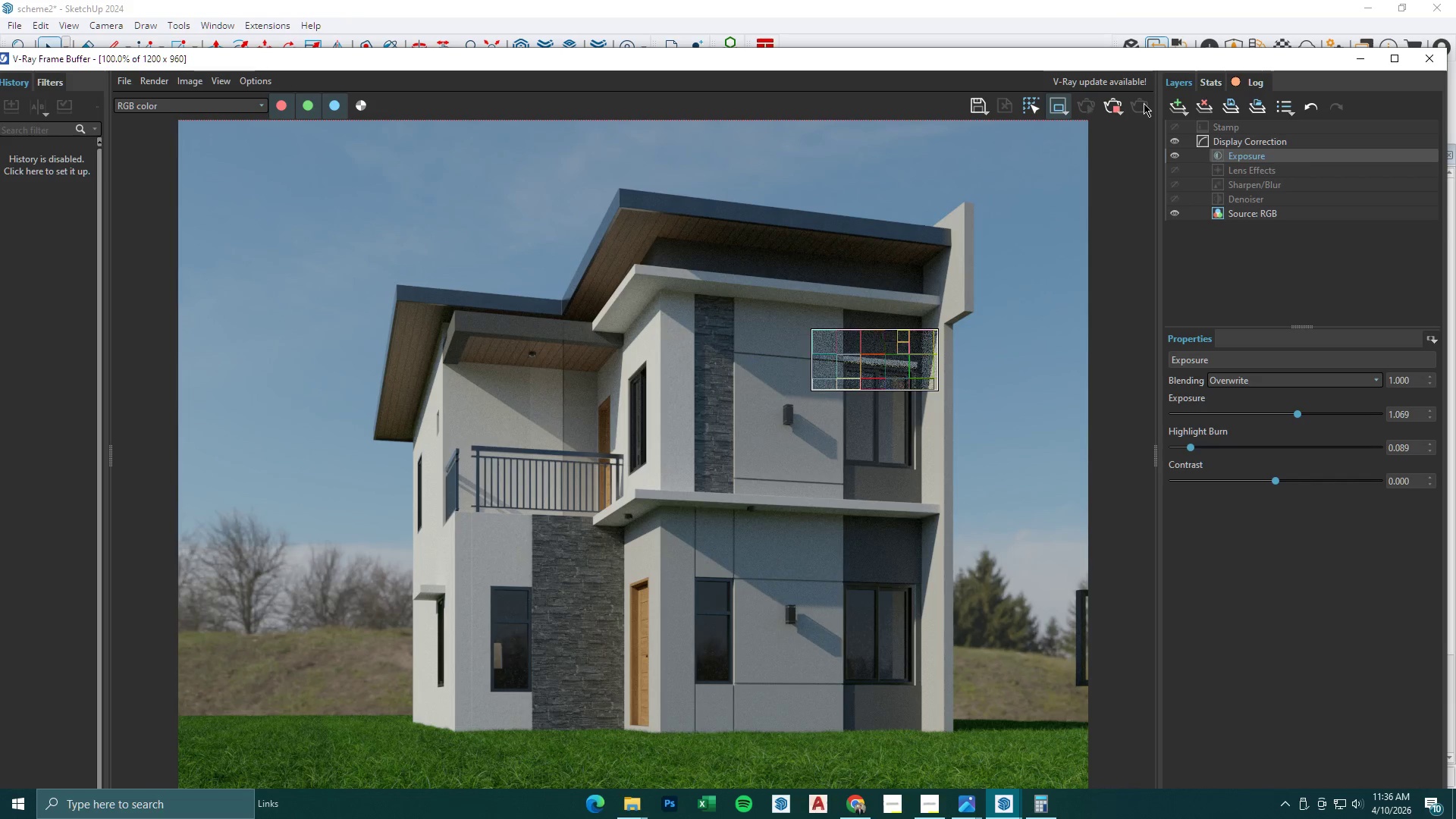 
wait(21.74)
 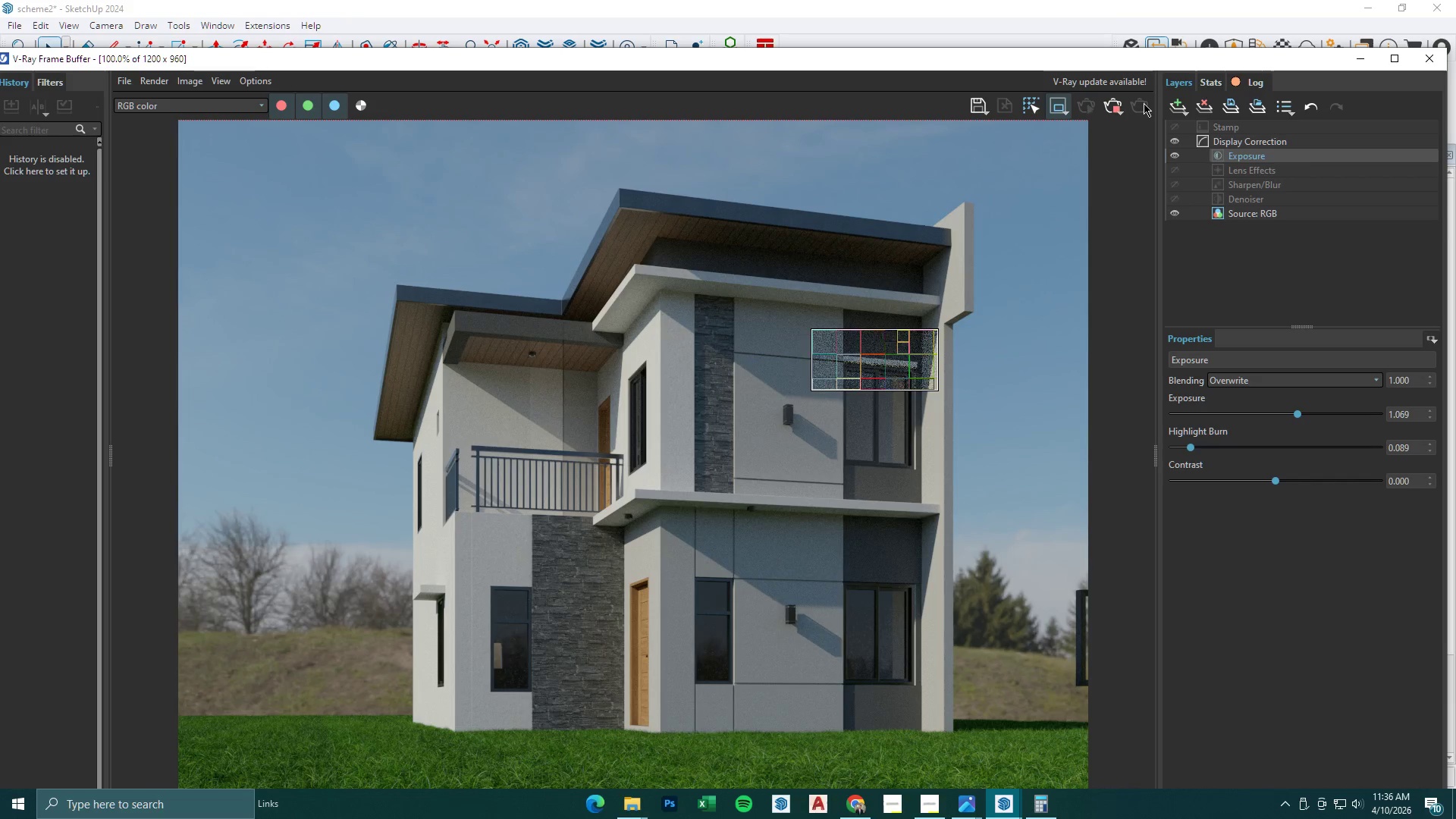 
left_click_drag(start_coordinate=[458, 227], to_coordinate=[620, 570])
 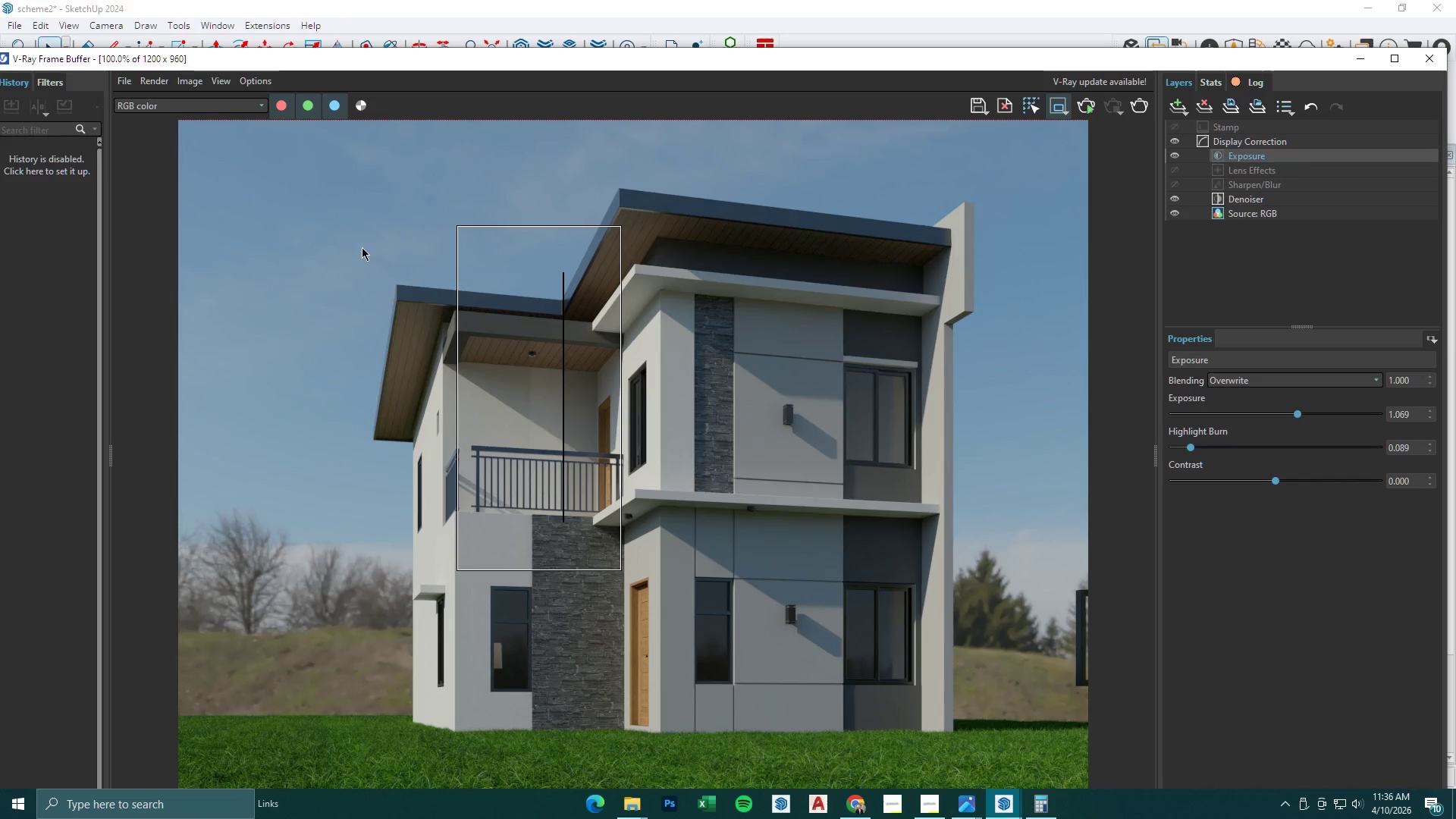 
left_click_drag(start_coordinate=[353, 235], to_coordinate=[576, 556])
 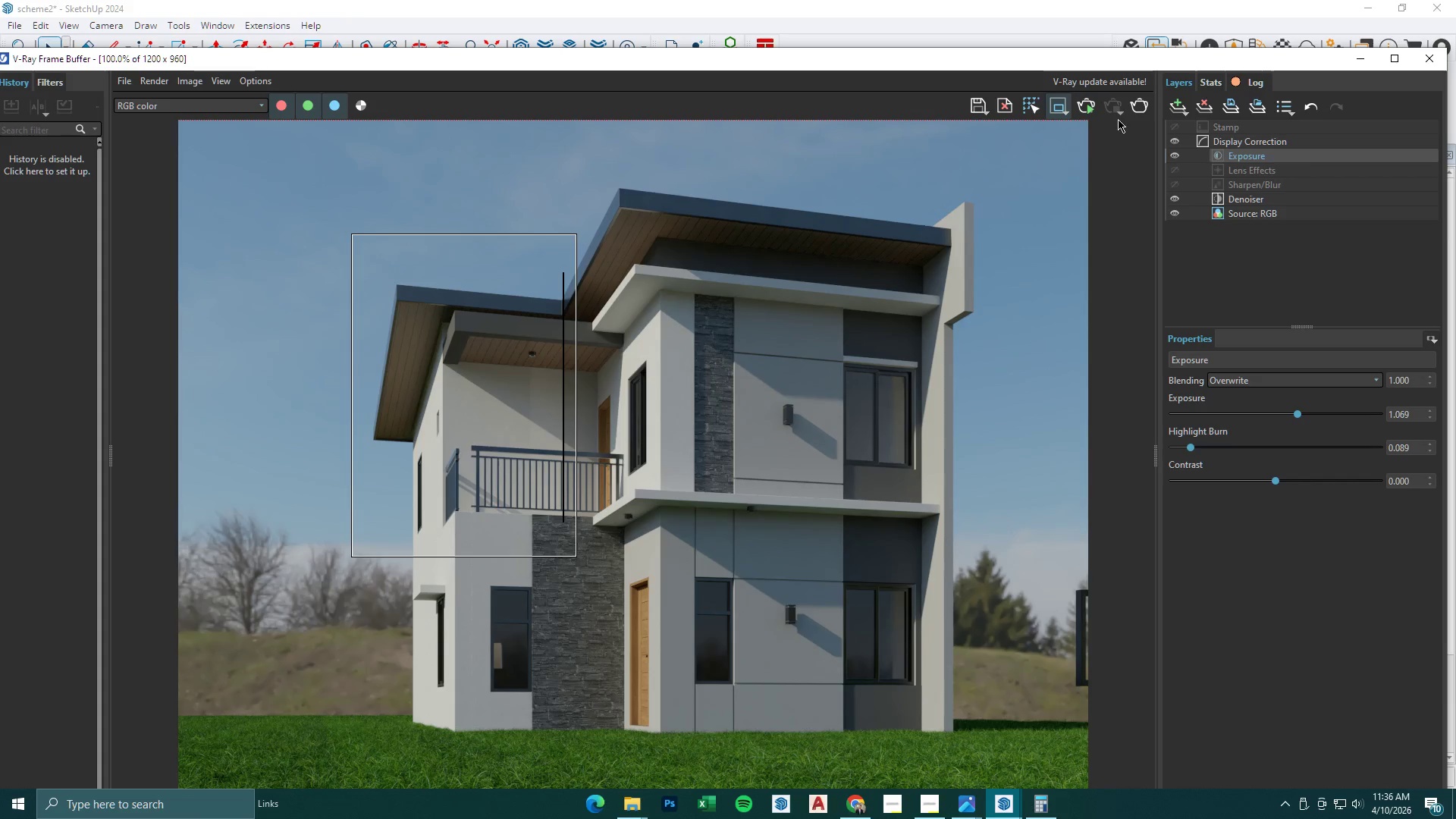 
left_click([1133, 105])
 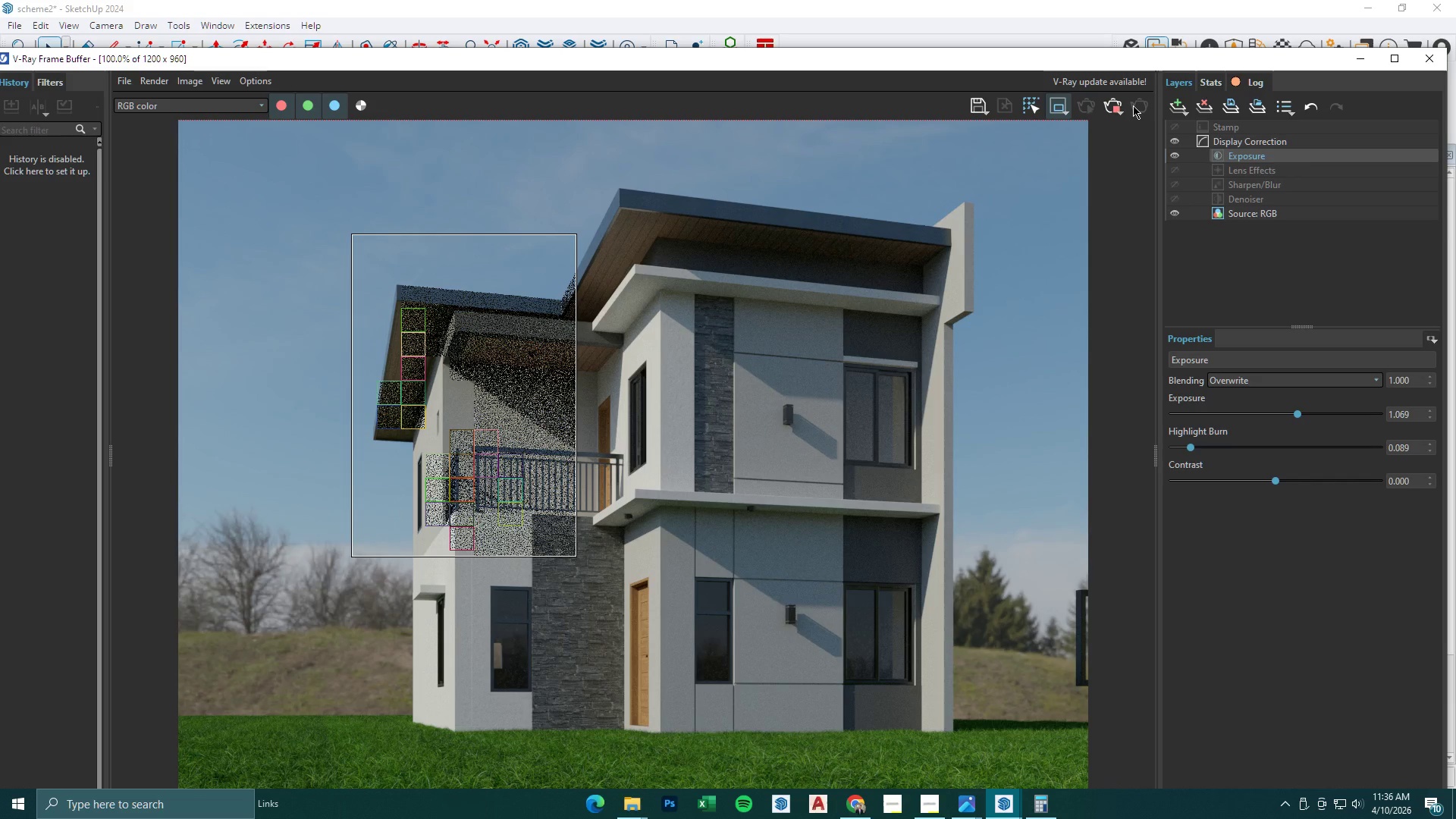 
wait(22.41)
 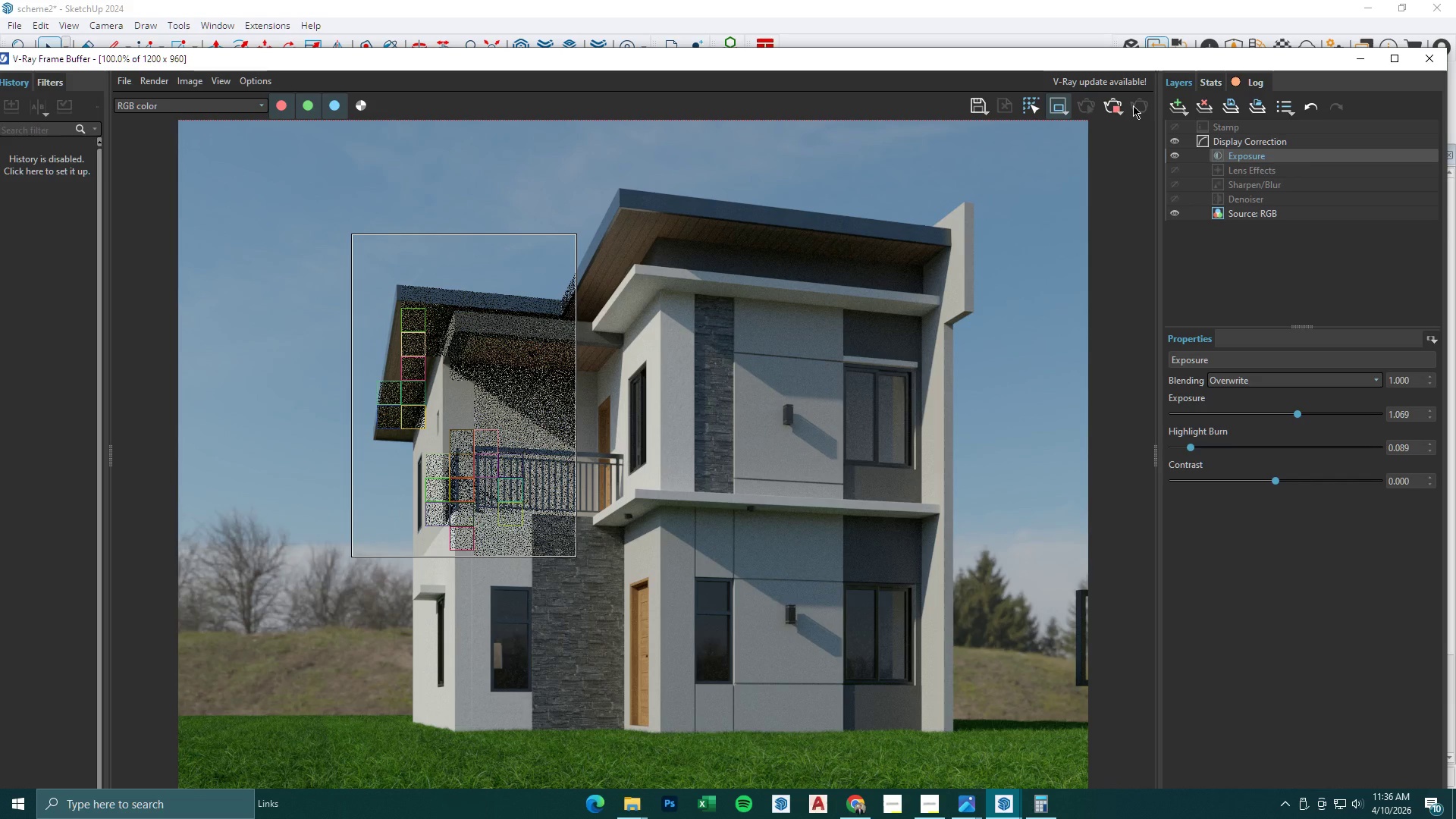 
left_click([1059, 101])
 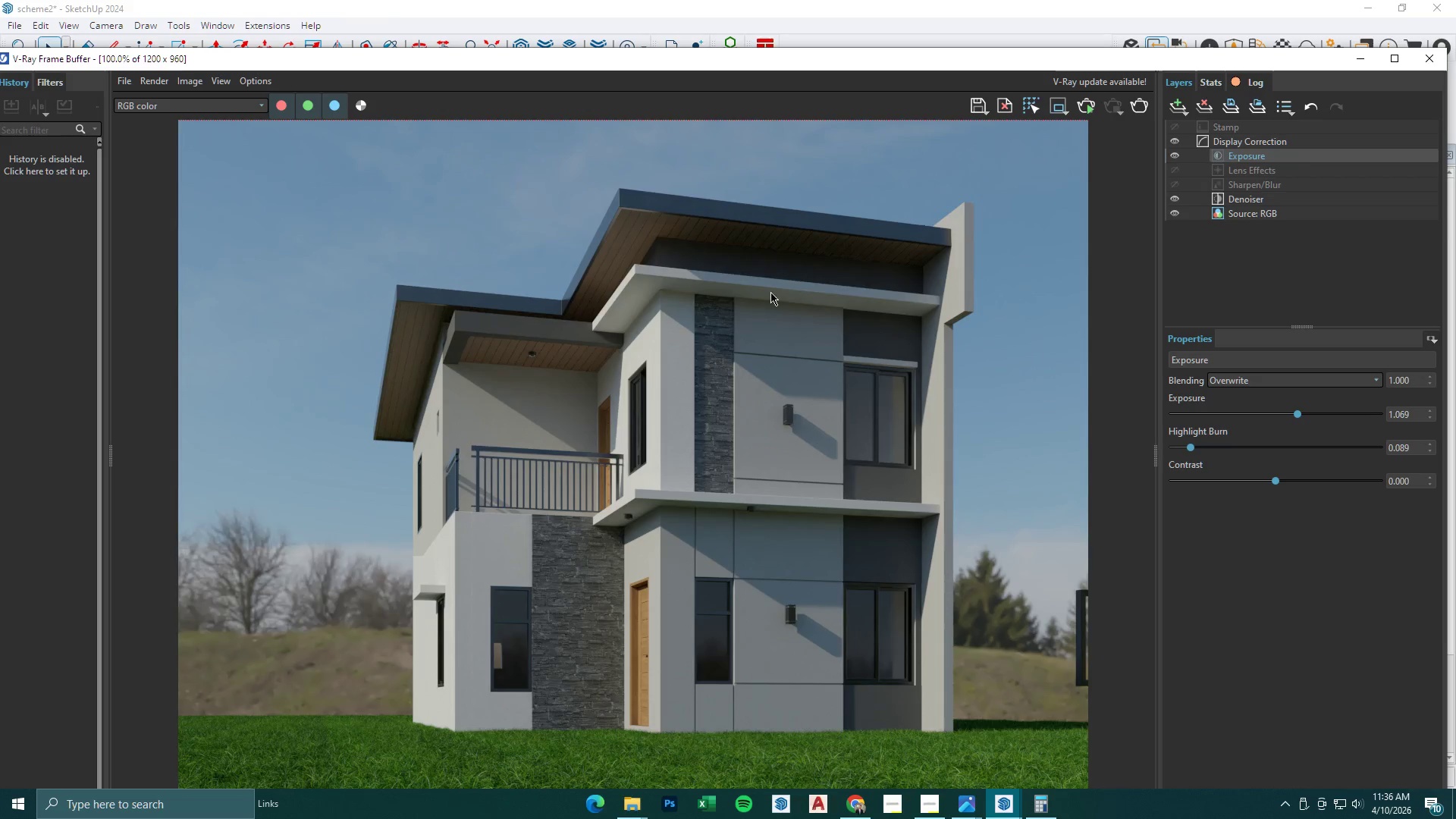 
scroll: coordinate [752, 325], scroll_direction: down, amount: 1.0
 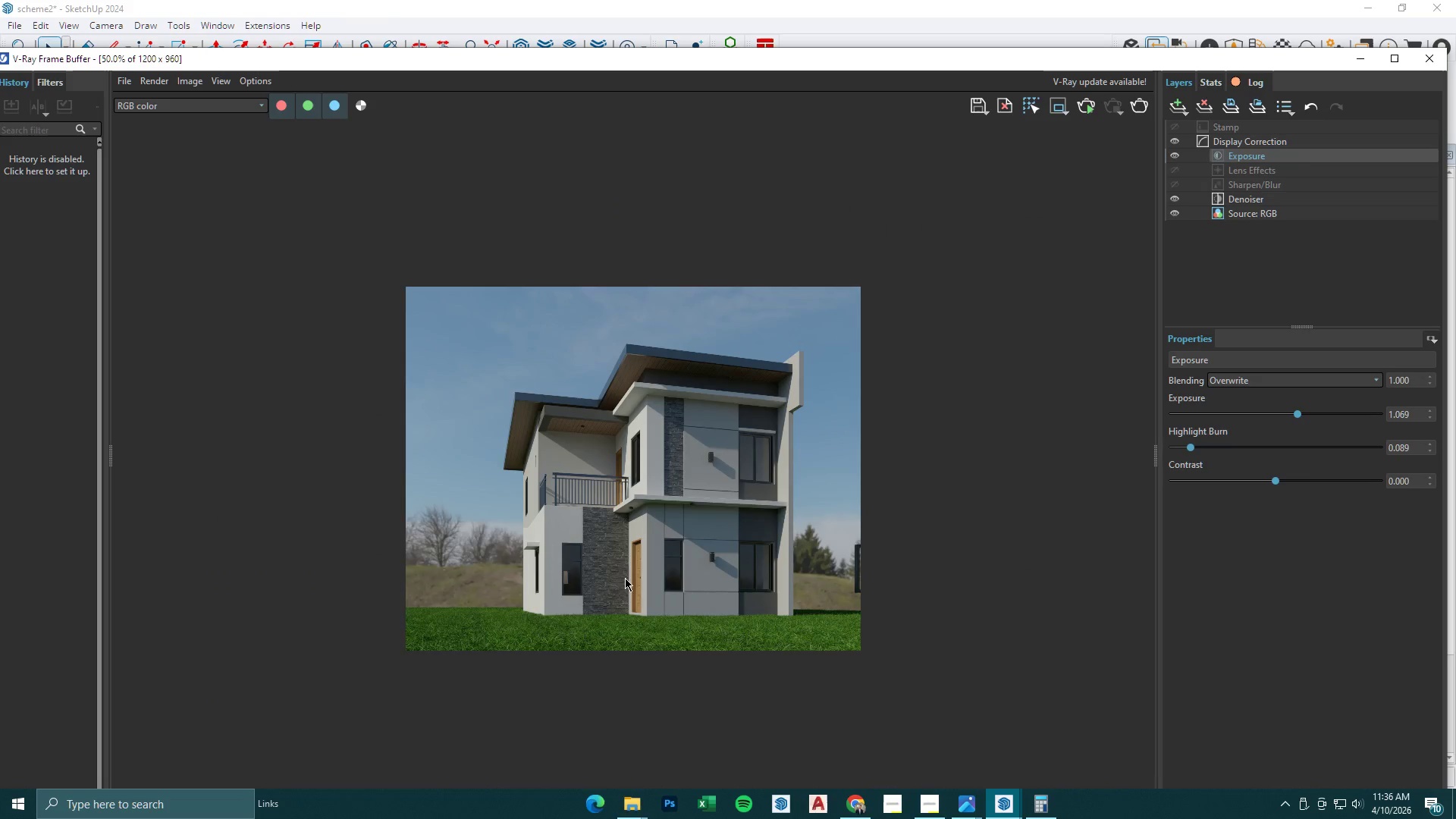 
scroll: coordinate [620, 546], scroll_direction: up, amount: 1.0
 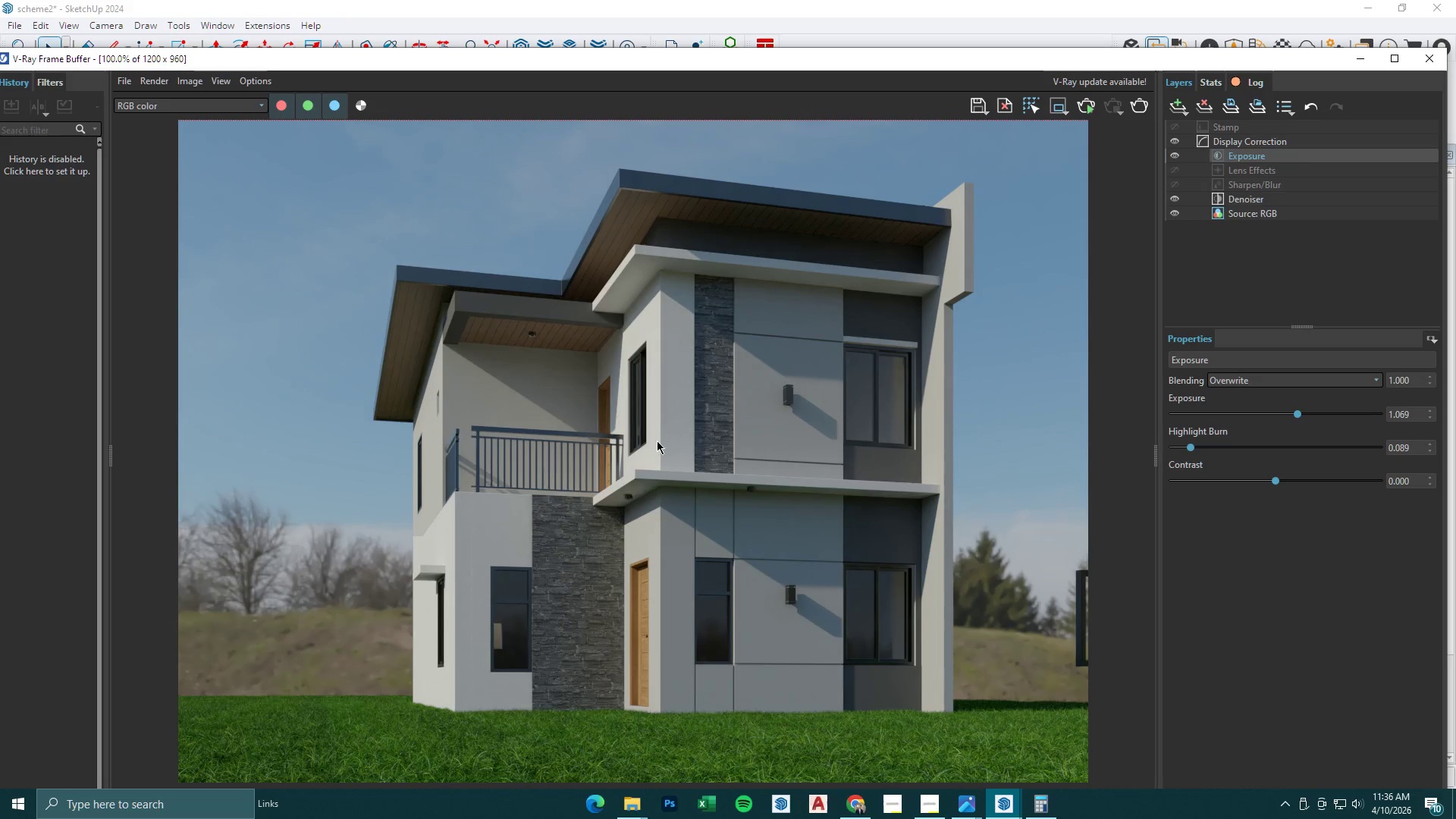 
scroll: coordinate [663, 409], scroll_direction: none, amount: 0.0
 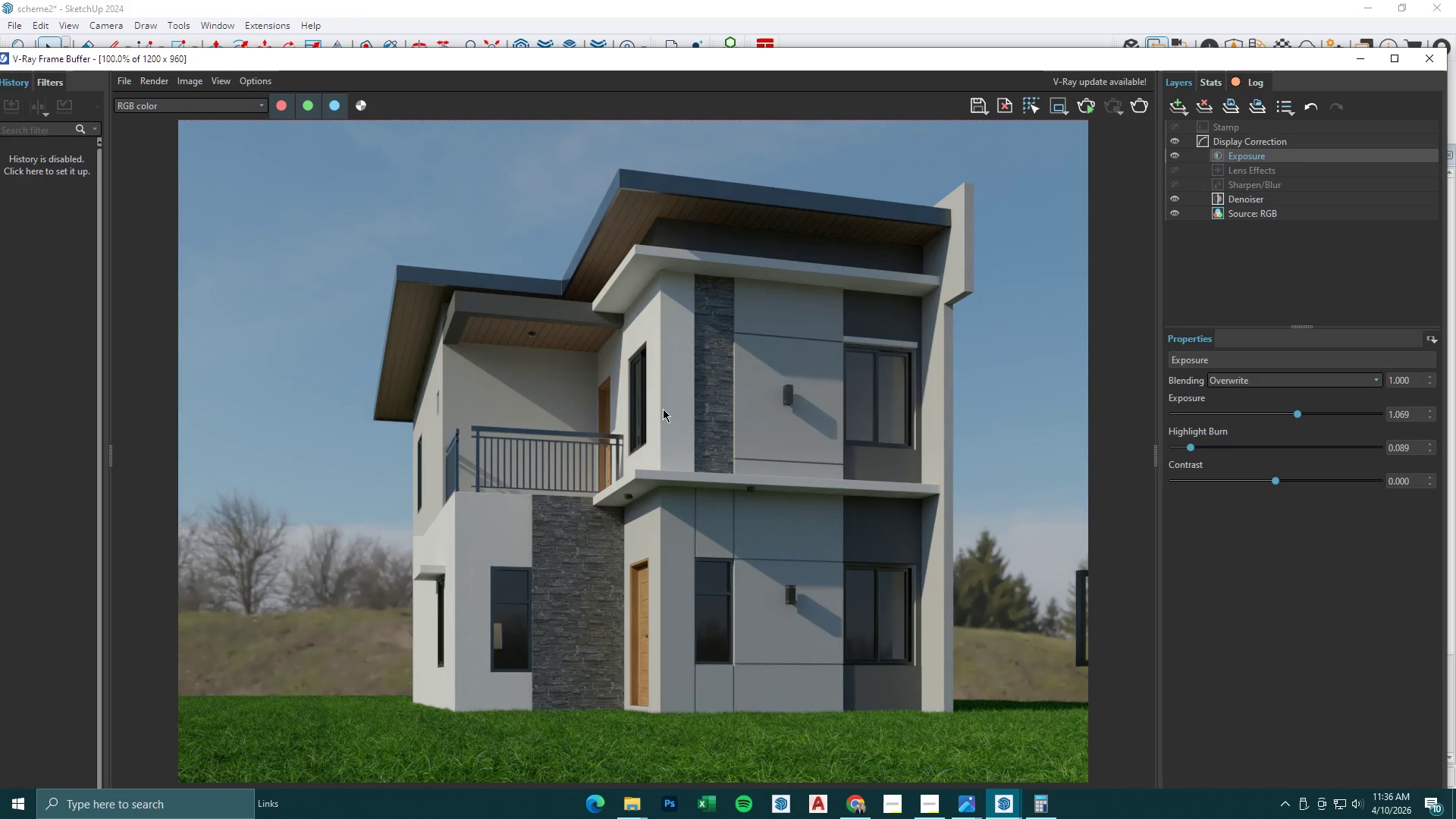 
scroll: coordinate [663, 409], scroll_direction: down, amount: 1.0
 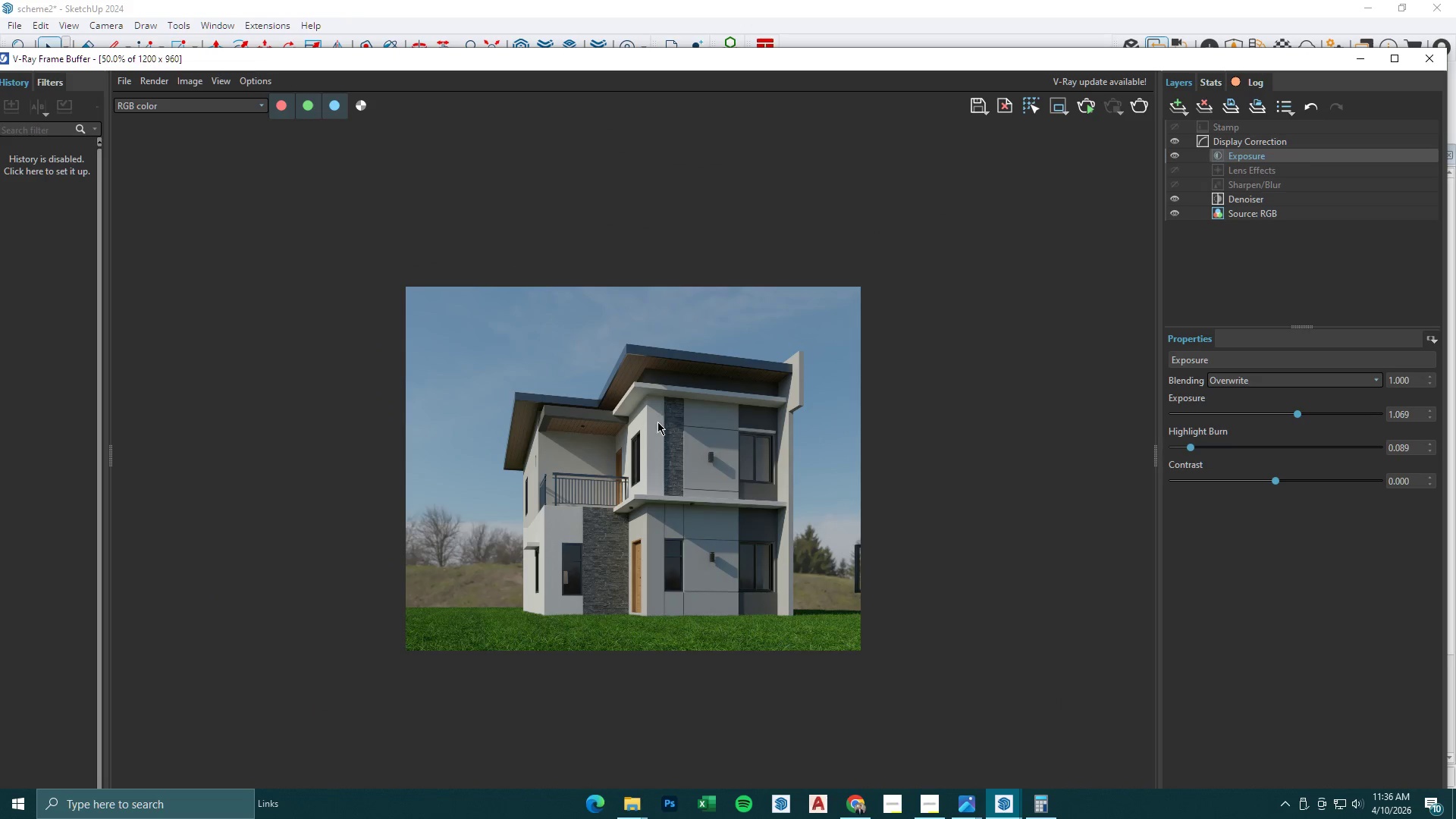 
scroll: coordinate [655, 427], scroll_direction: up, amount: 1.0
 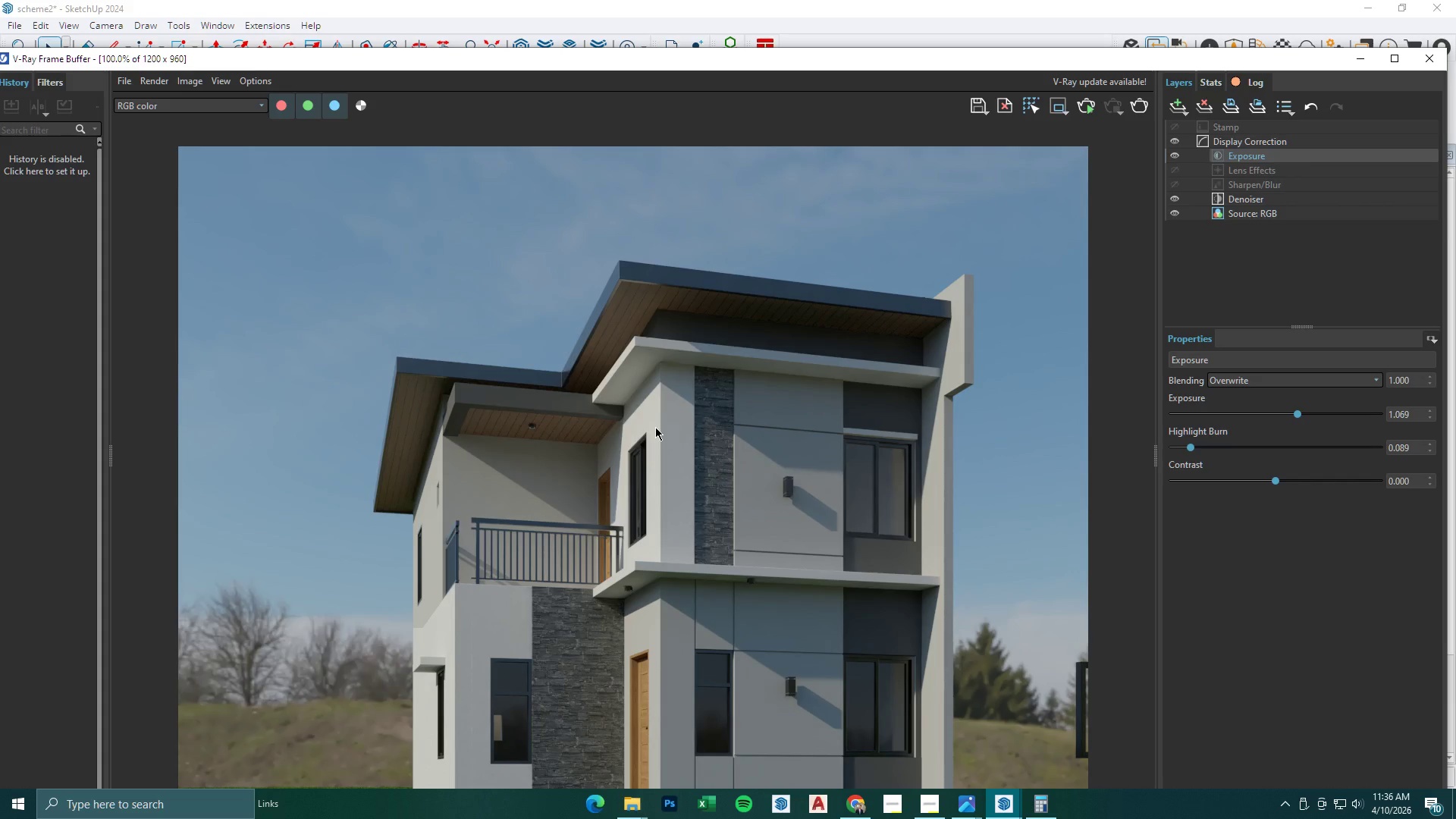 
scroll: coordinate [654, 540], scroll_direction: none, amount: 0.0
 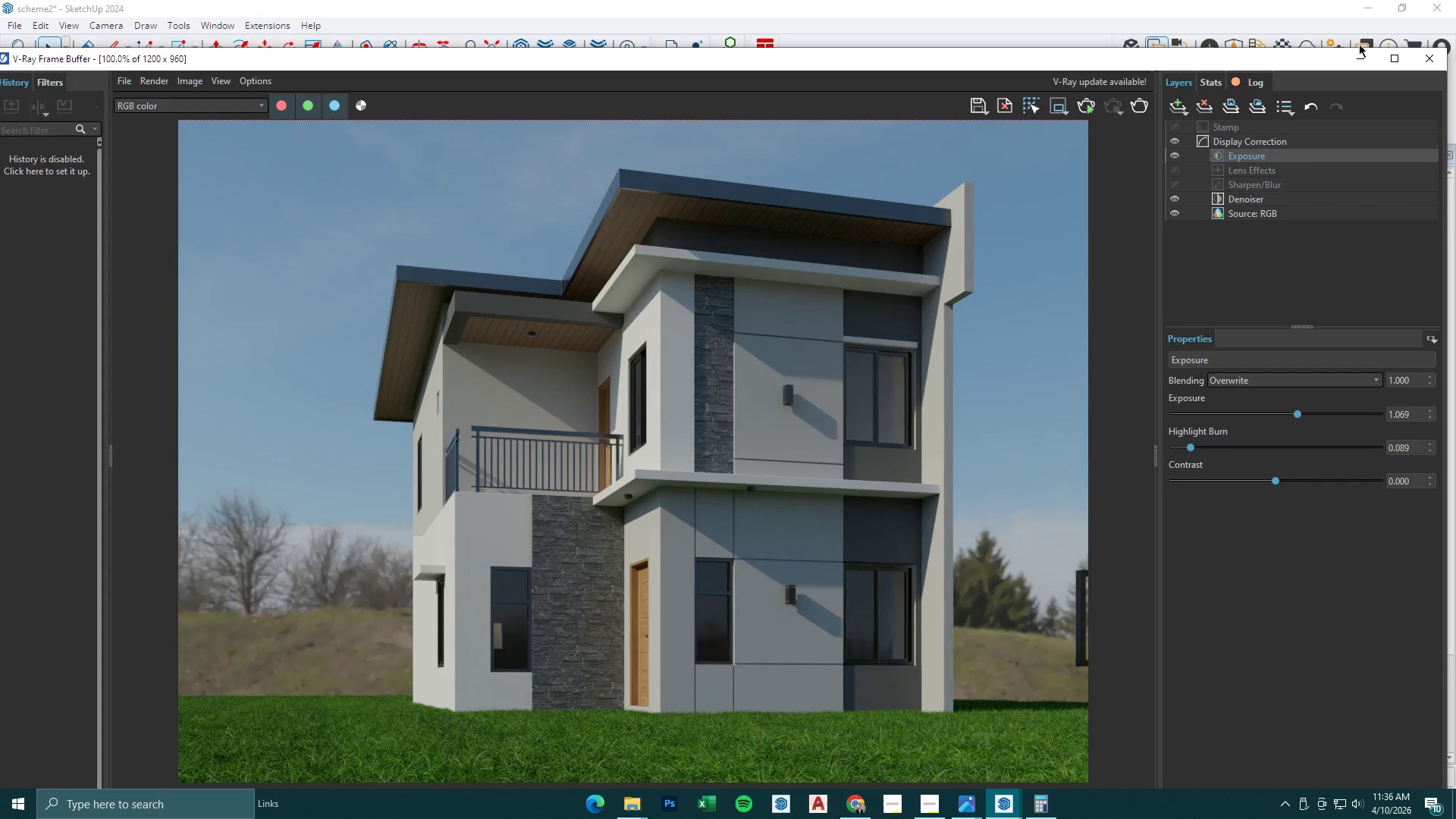 
wait(6.99)
 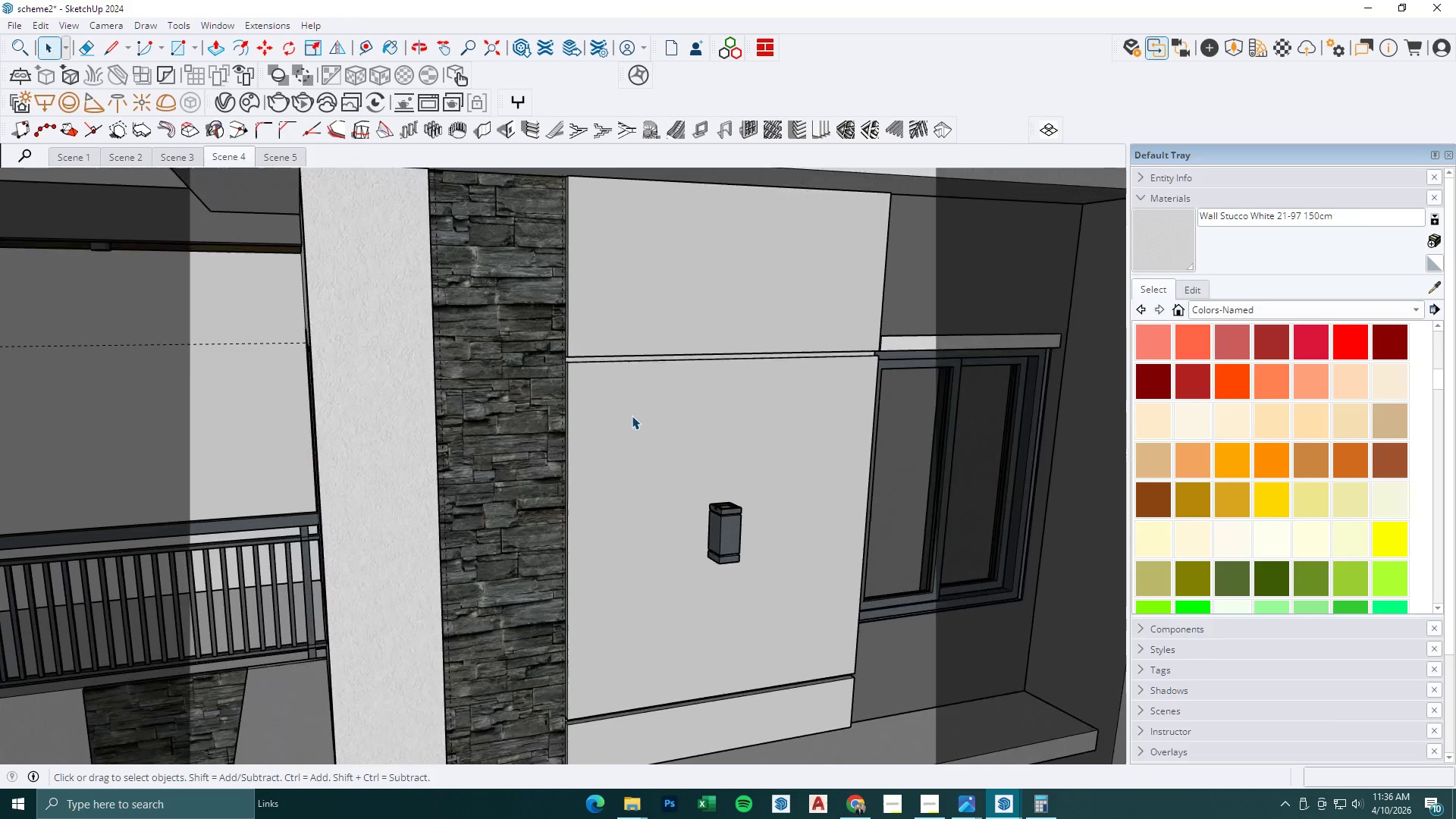 
double_click([632, 416])
 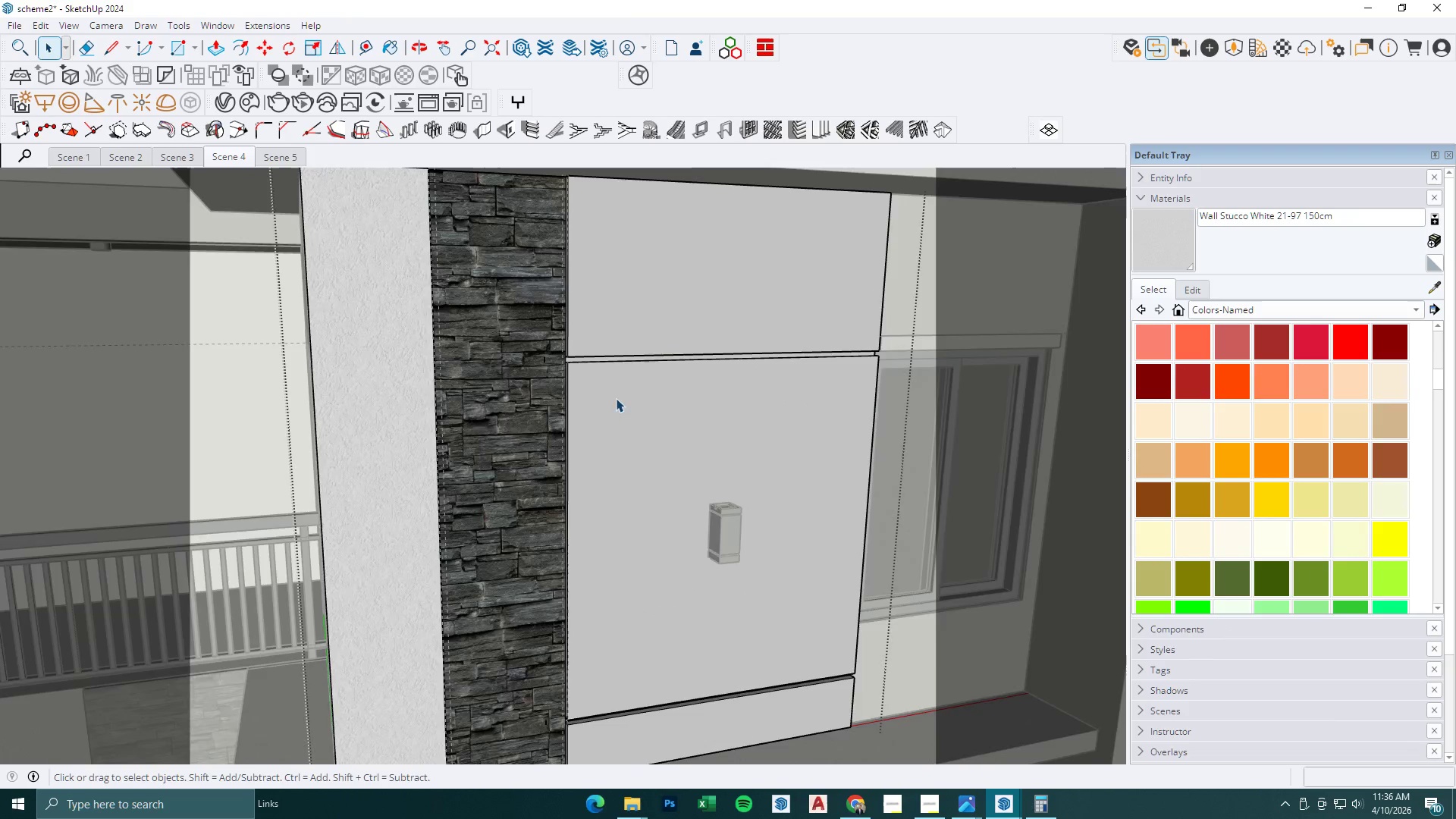 
scroll: coordinate [659, 449], scroll_direction: up, amount: 11.0
 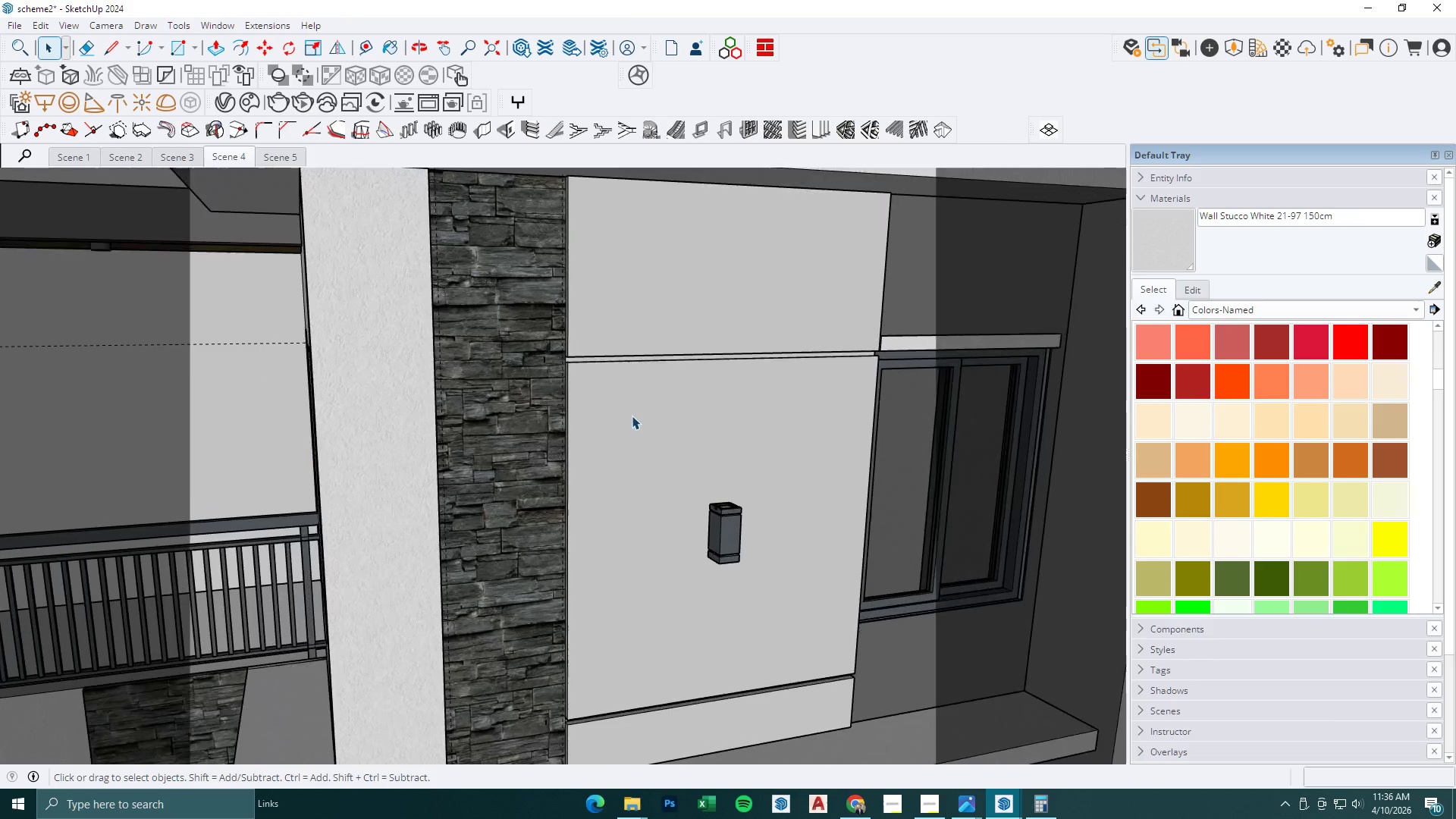 
key(P)
 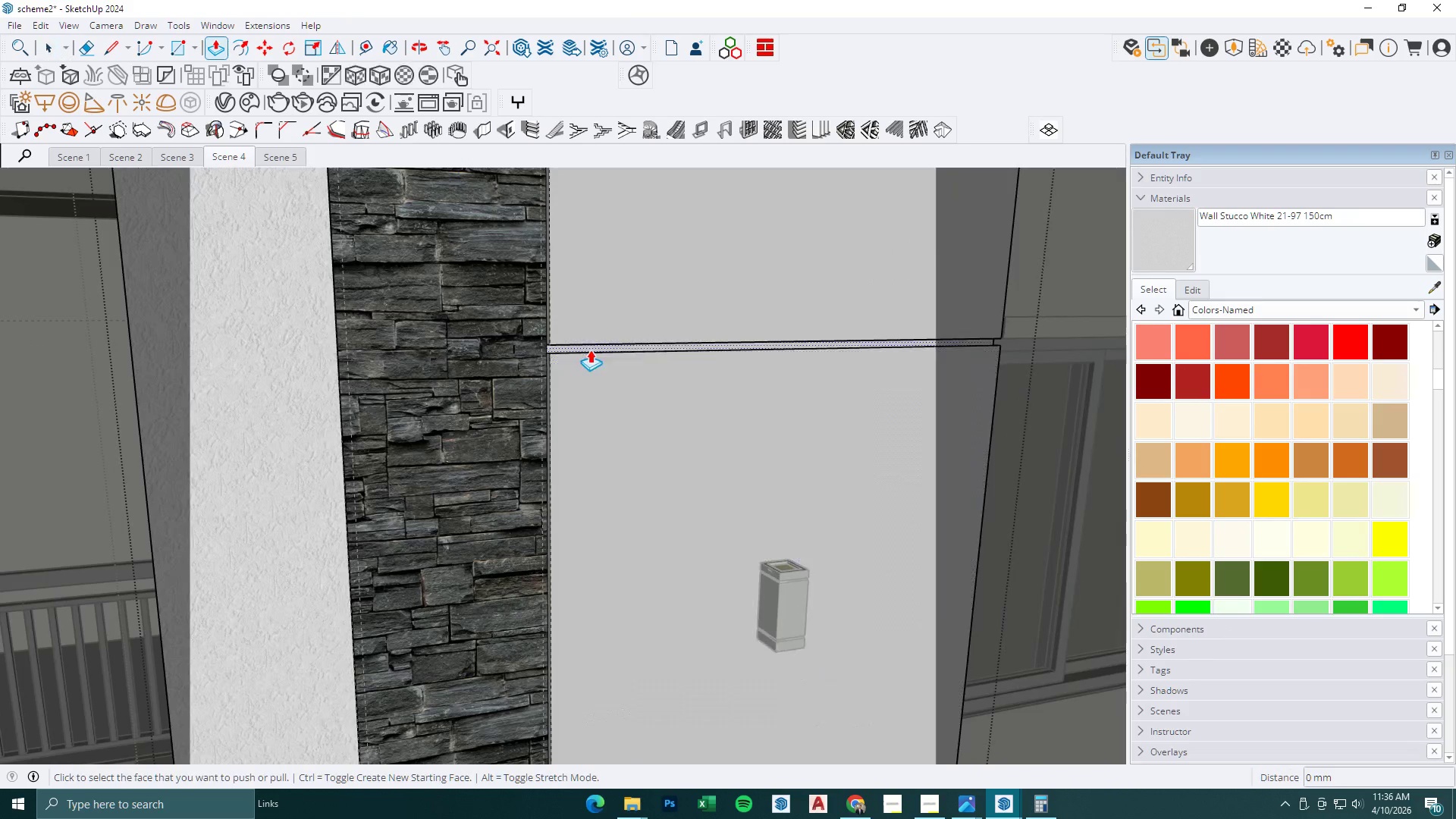 
left_click([590, 348])
 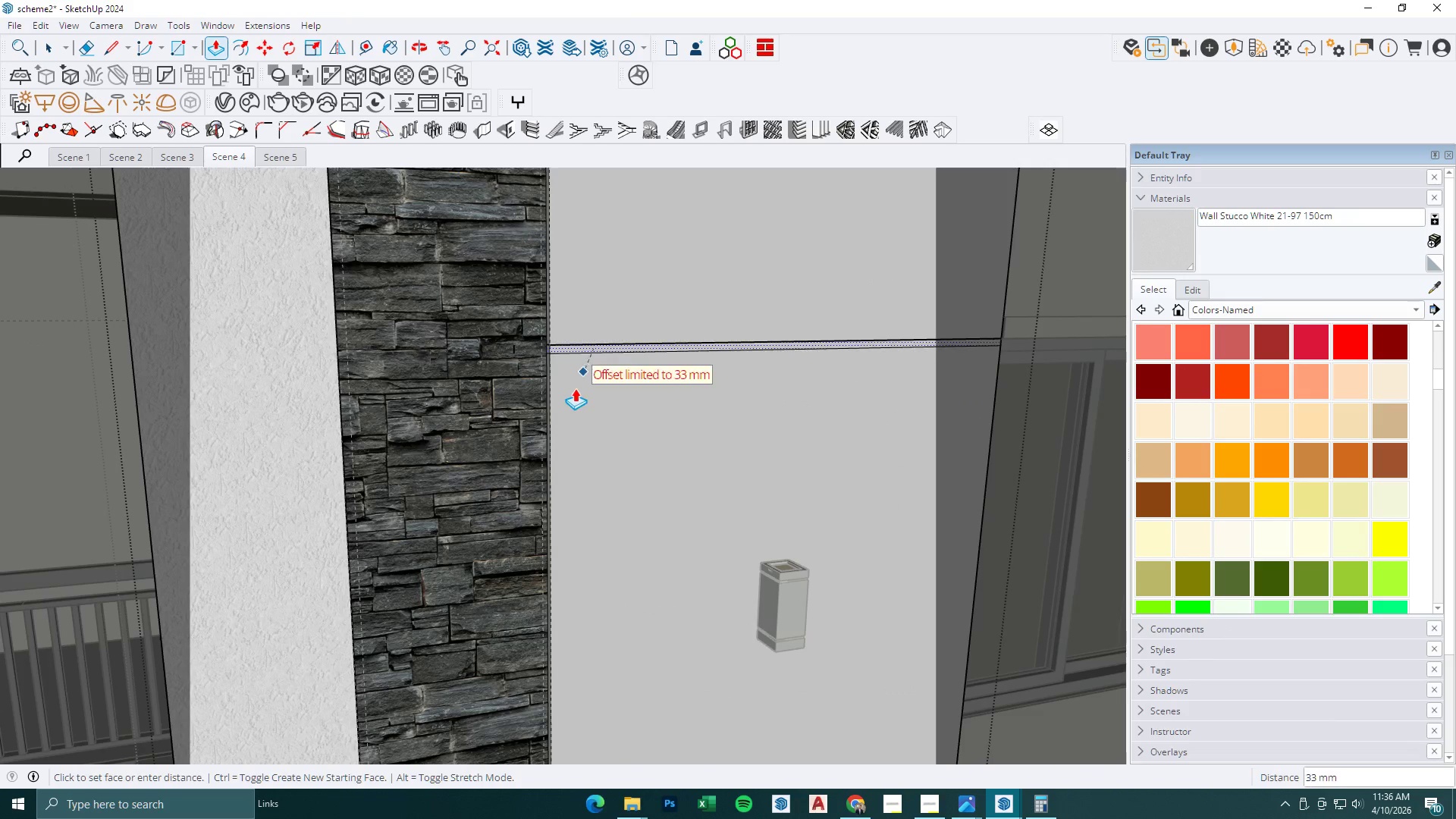 
scroll: coordinate [601, 378], scroll_direction: up, amount: 4.0
 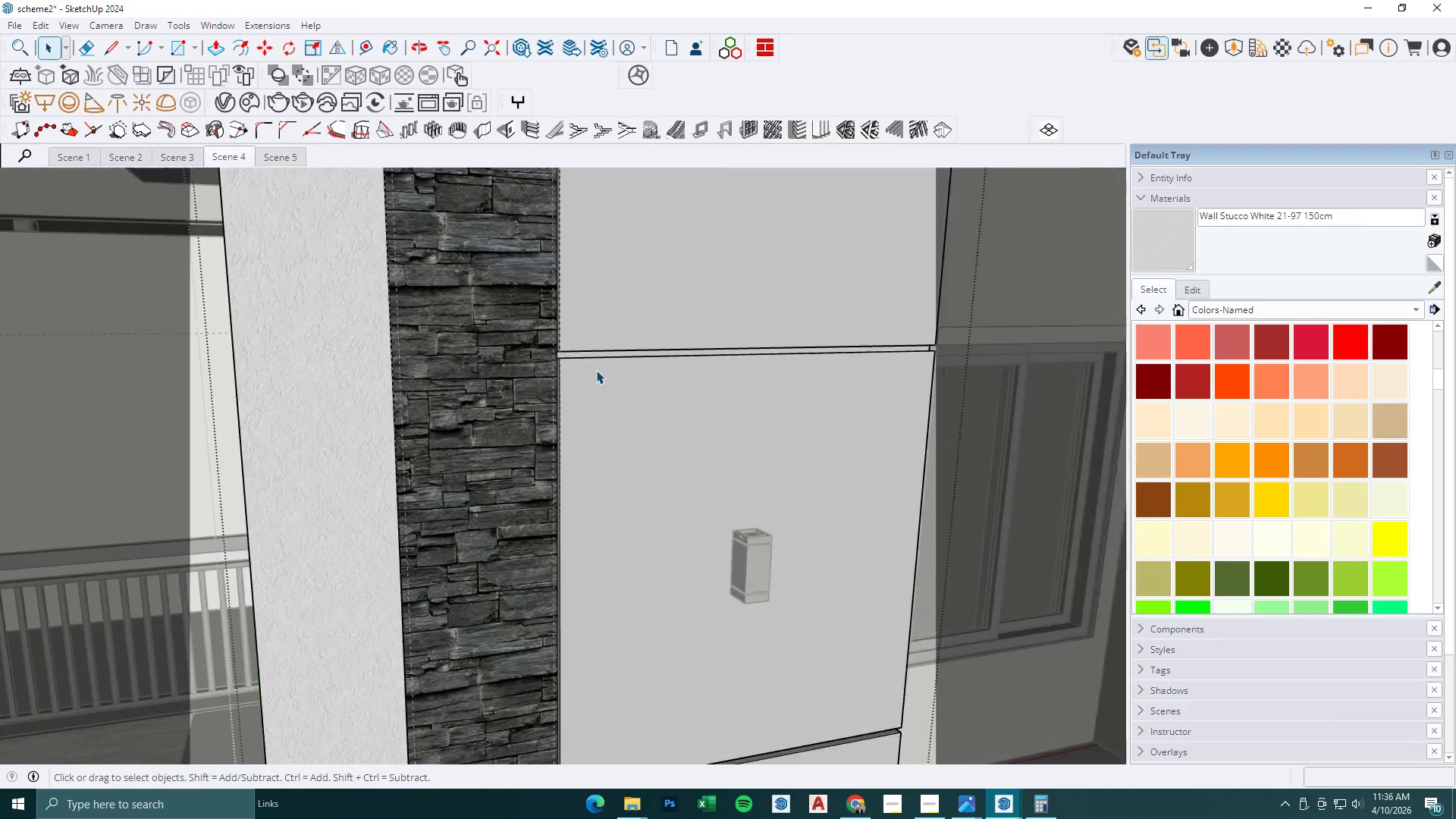 
double_click([575, 388])
 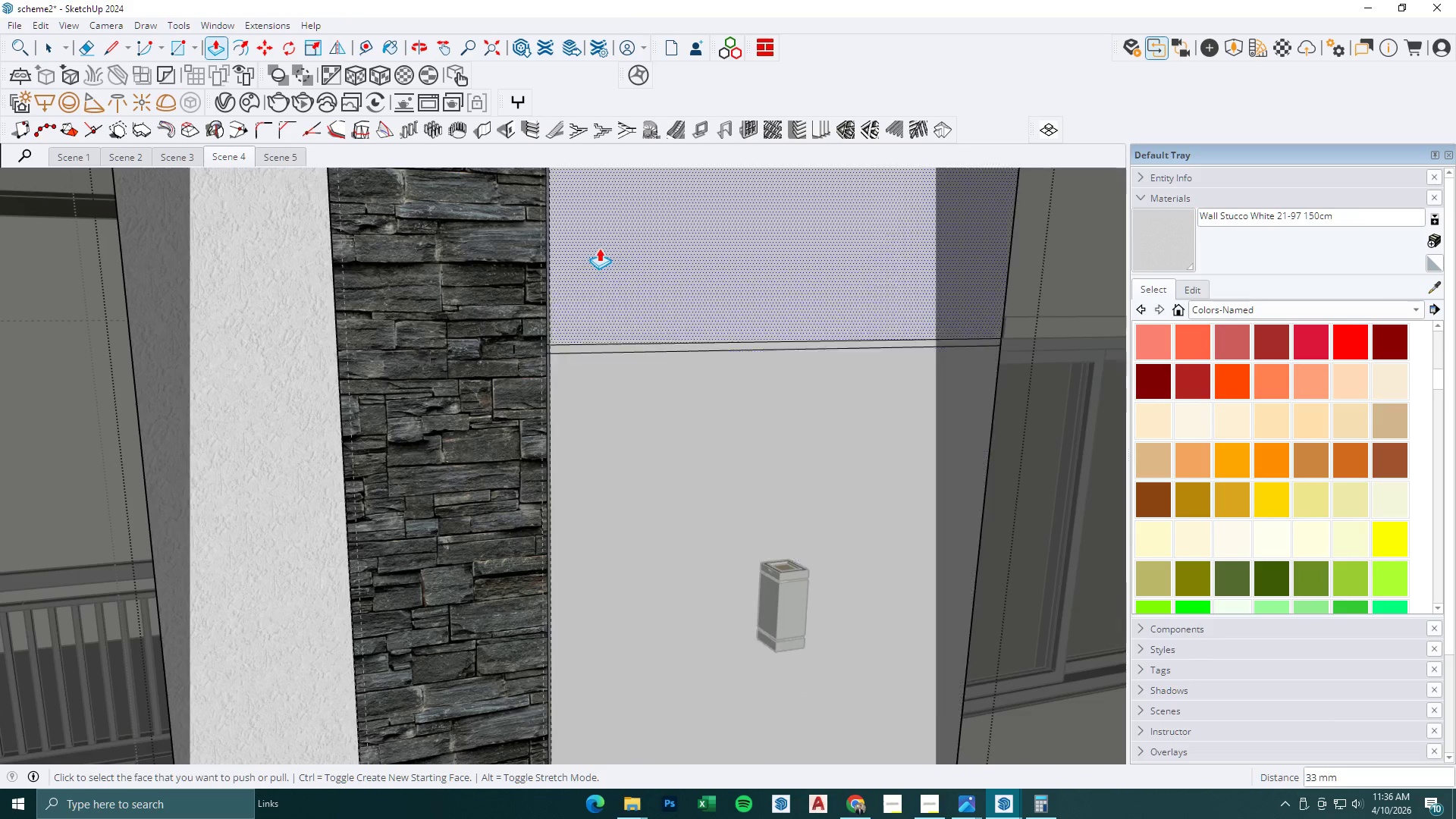 
scroll: coordinate [593, 654], scroll_direction: up, amount: 2.0
 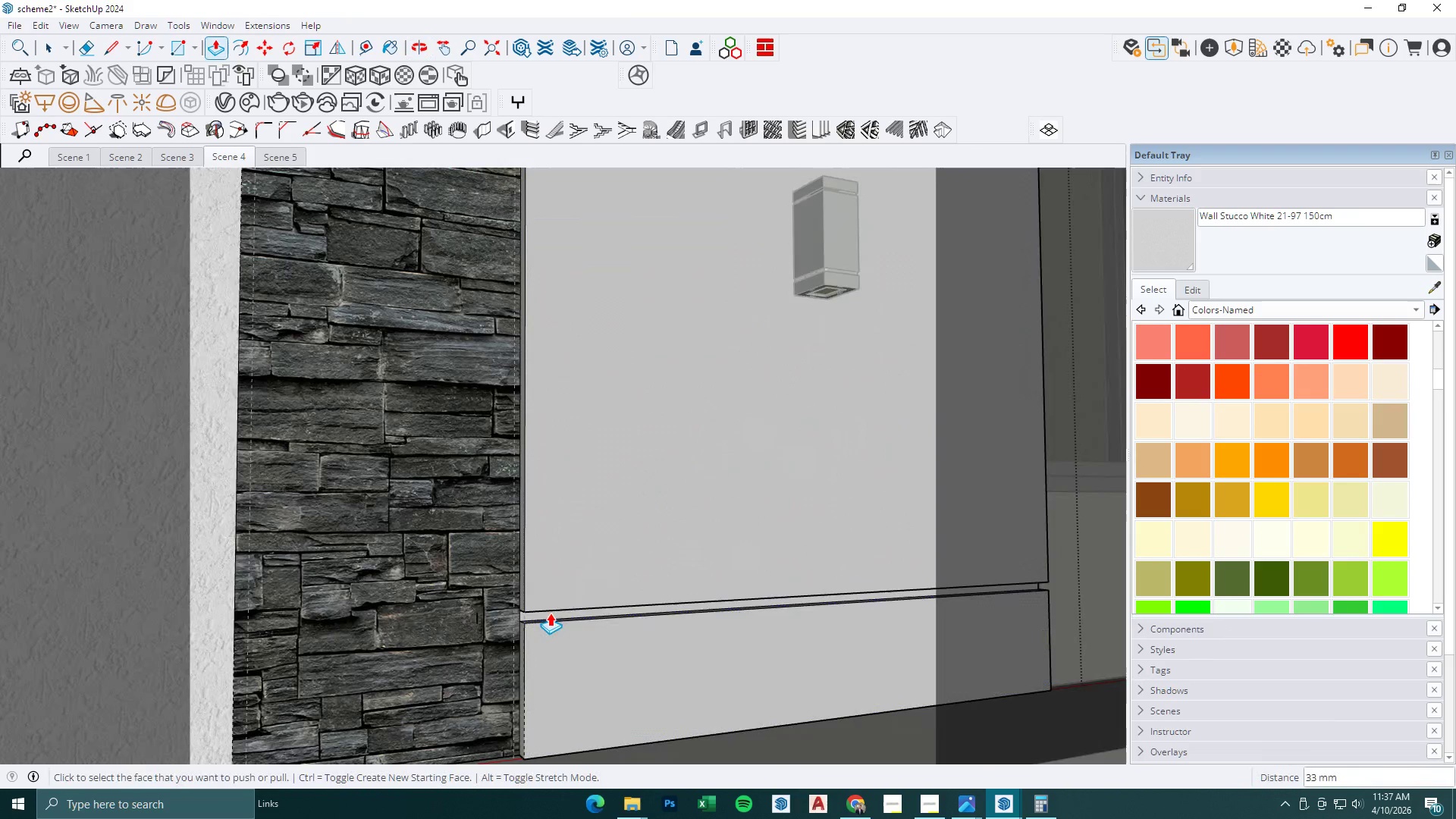 
left_click([551, 610])
 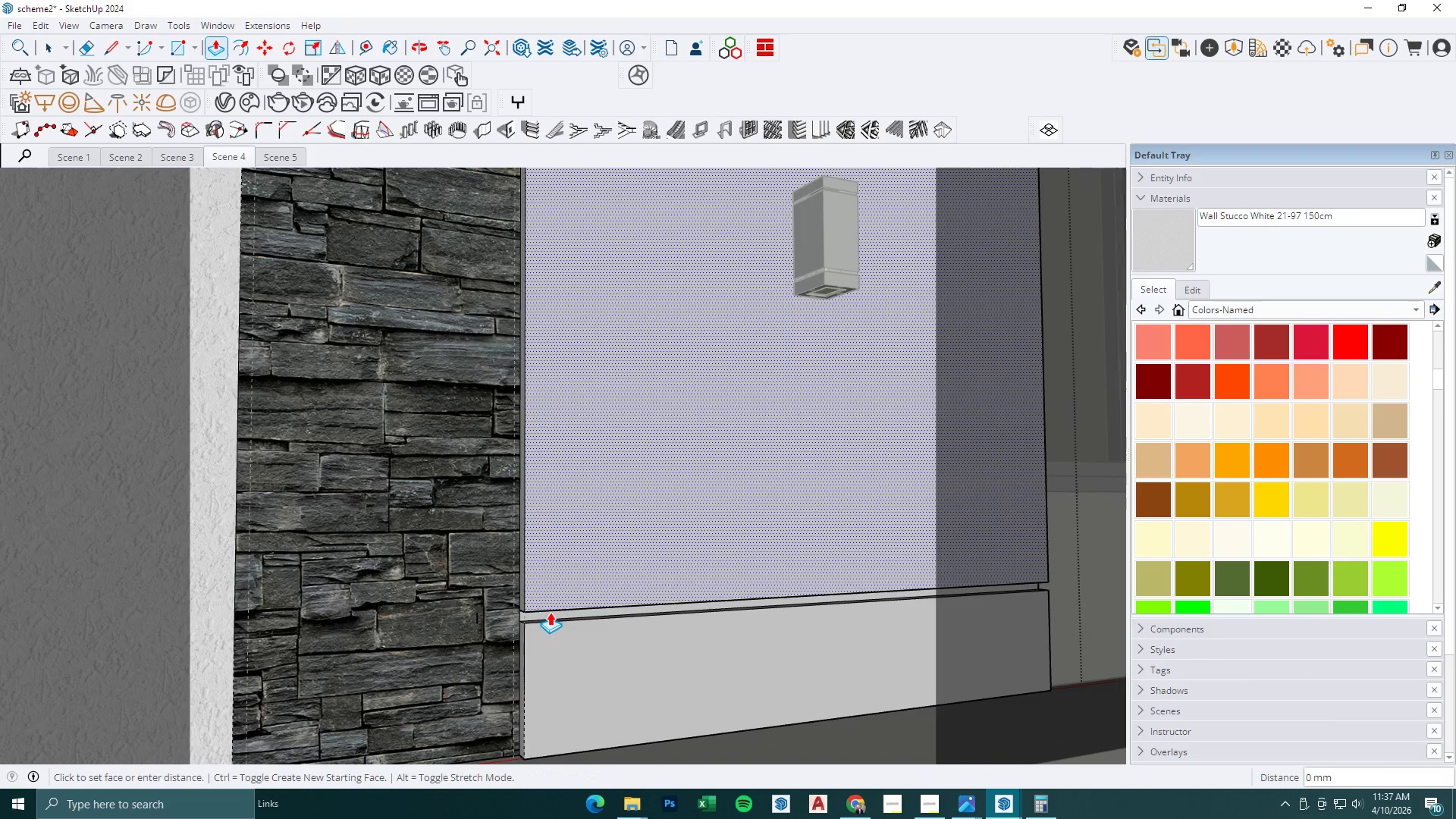 
key(Escape)
 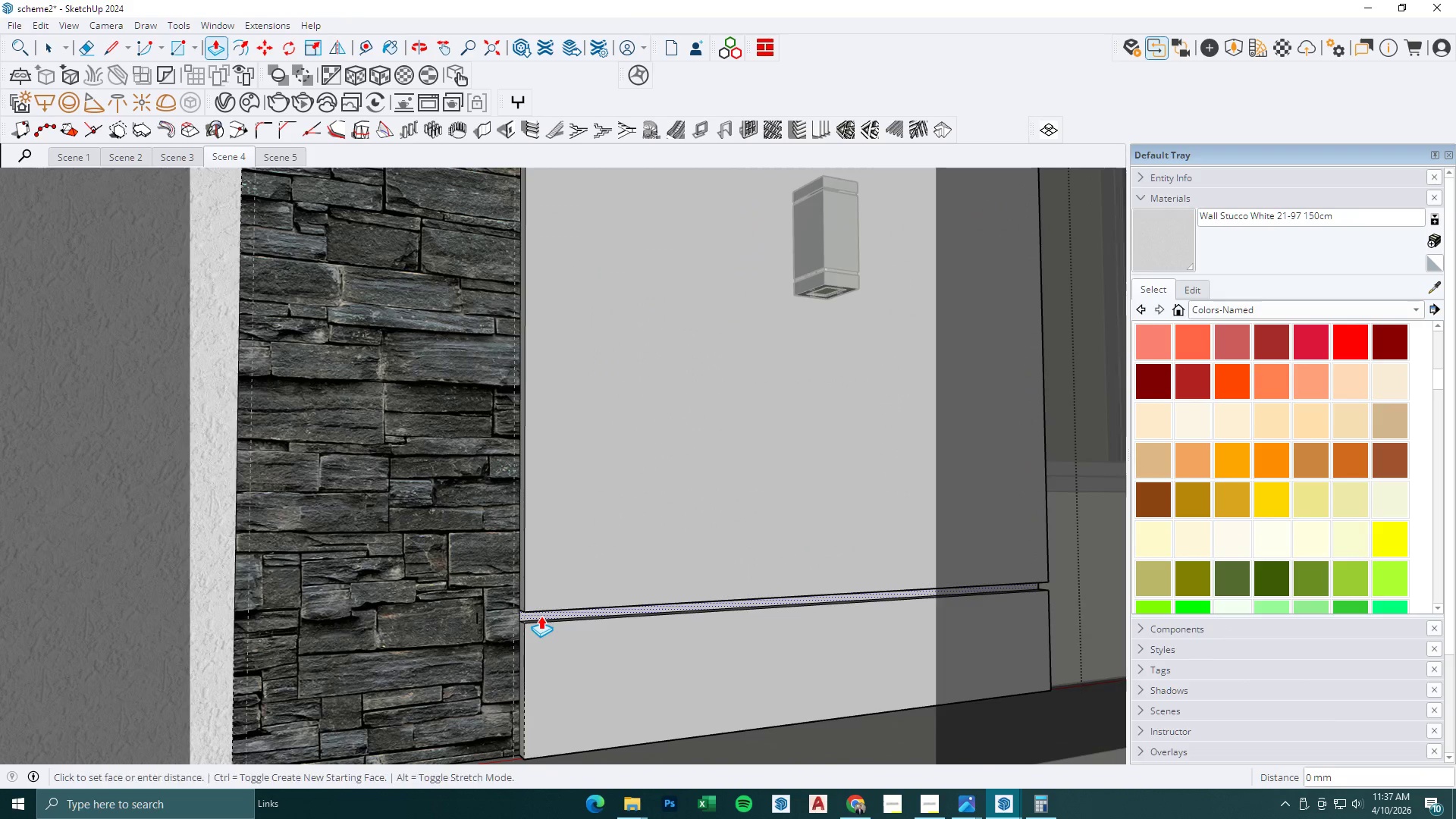 
double_click([553, 573])
 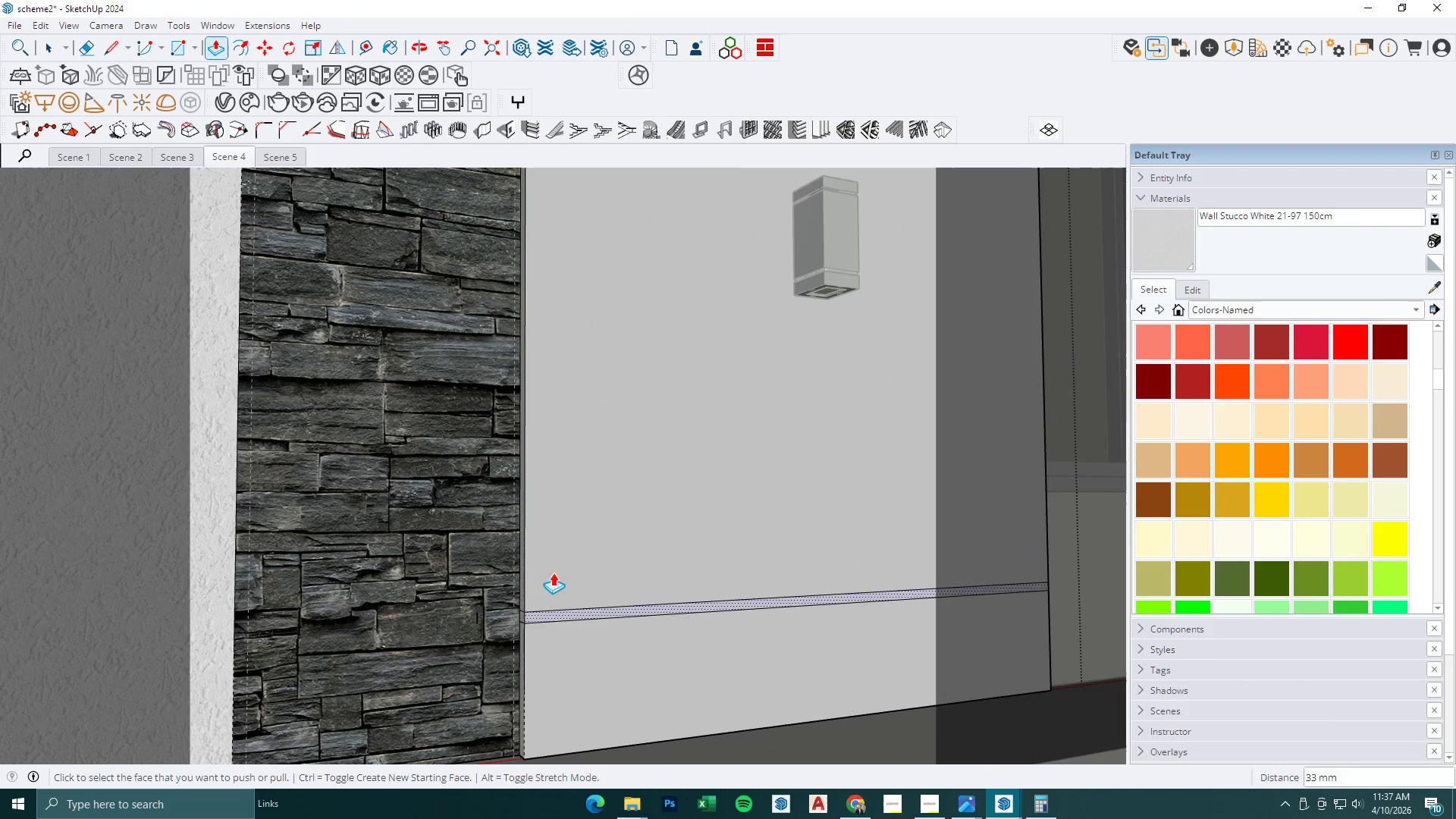 
key(Space)
 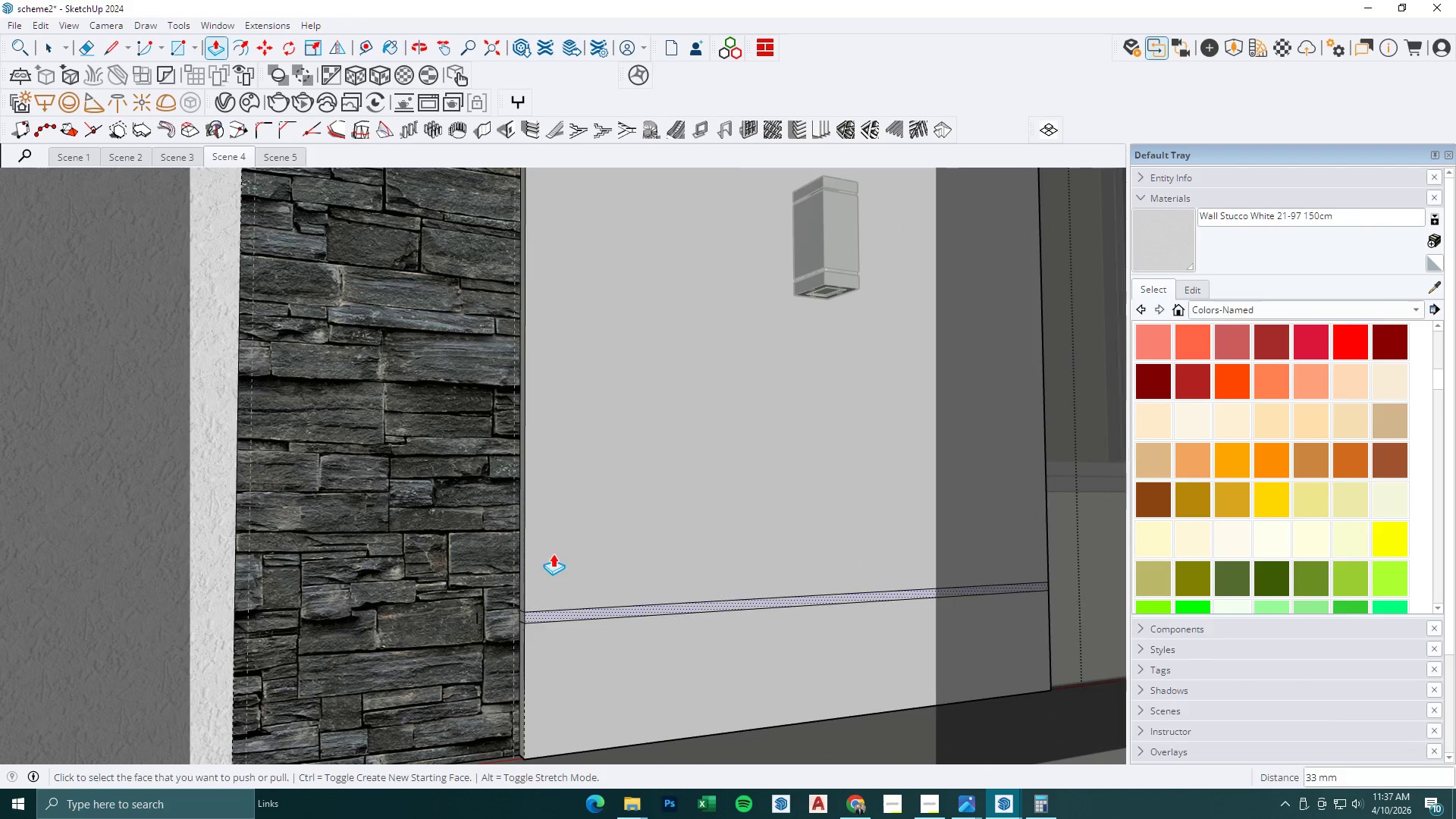 
key(Escape)
 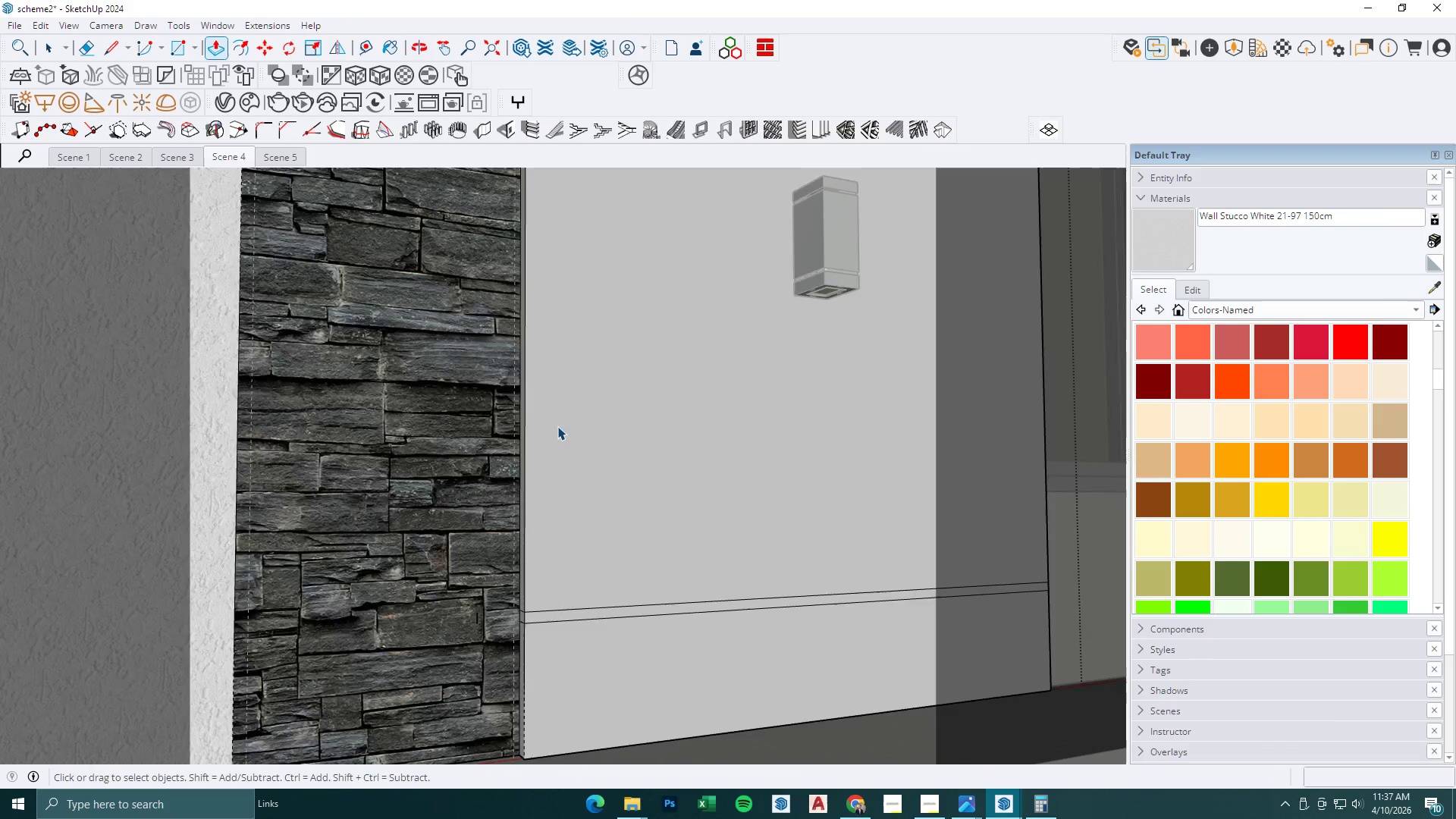 
key(Escape)
 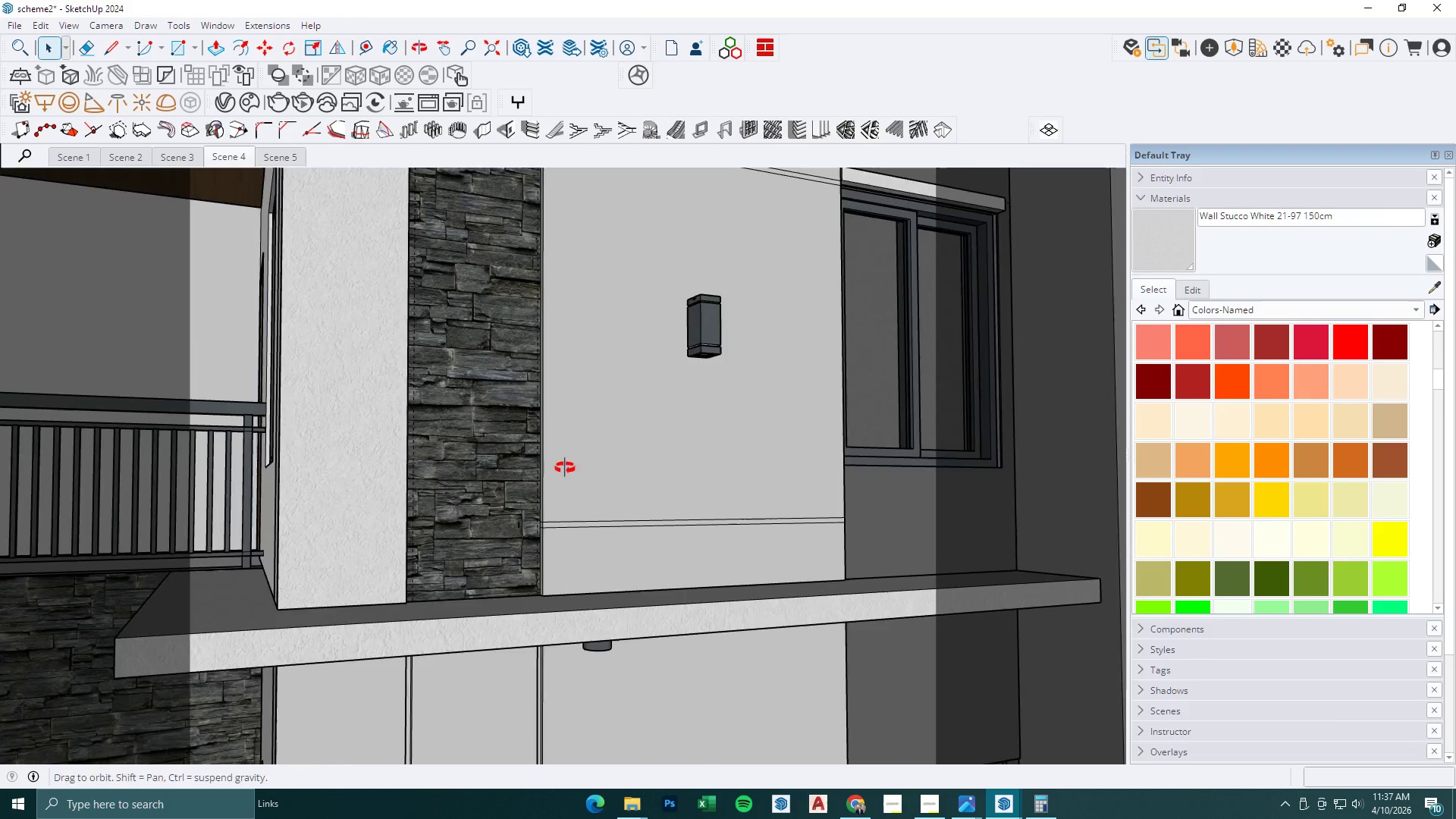 
key(T)
 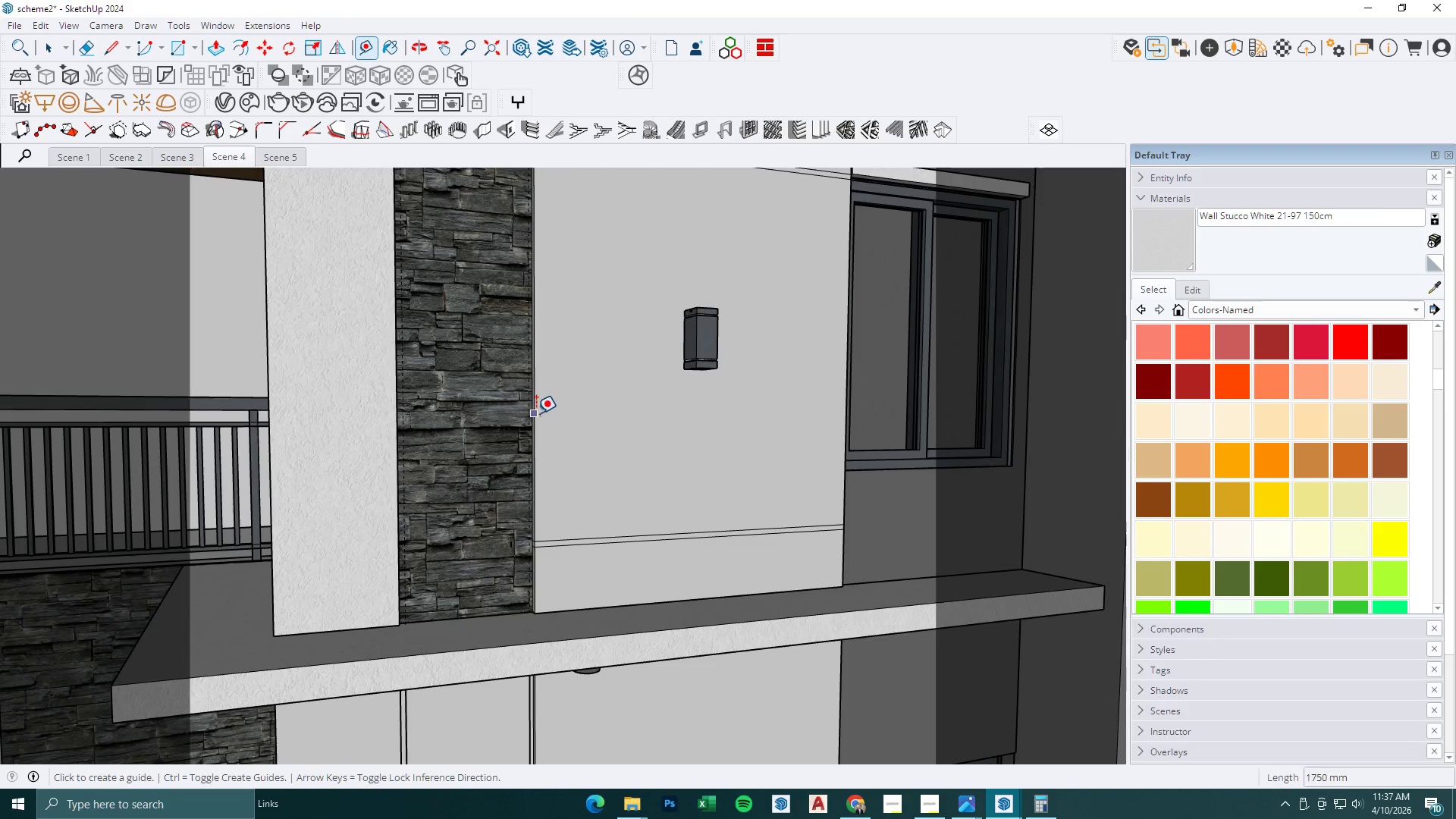 
scroll: coordinate [579, 431], scroll_direction: down, amount: 7.0
 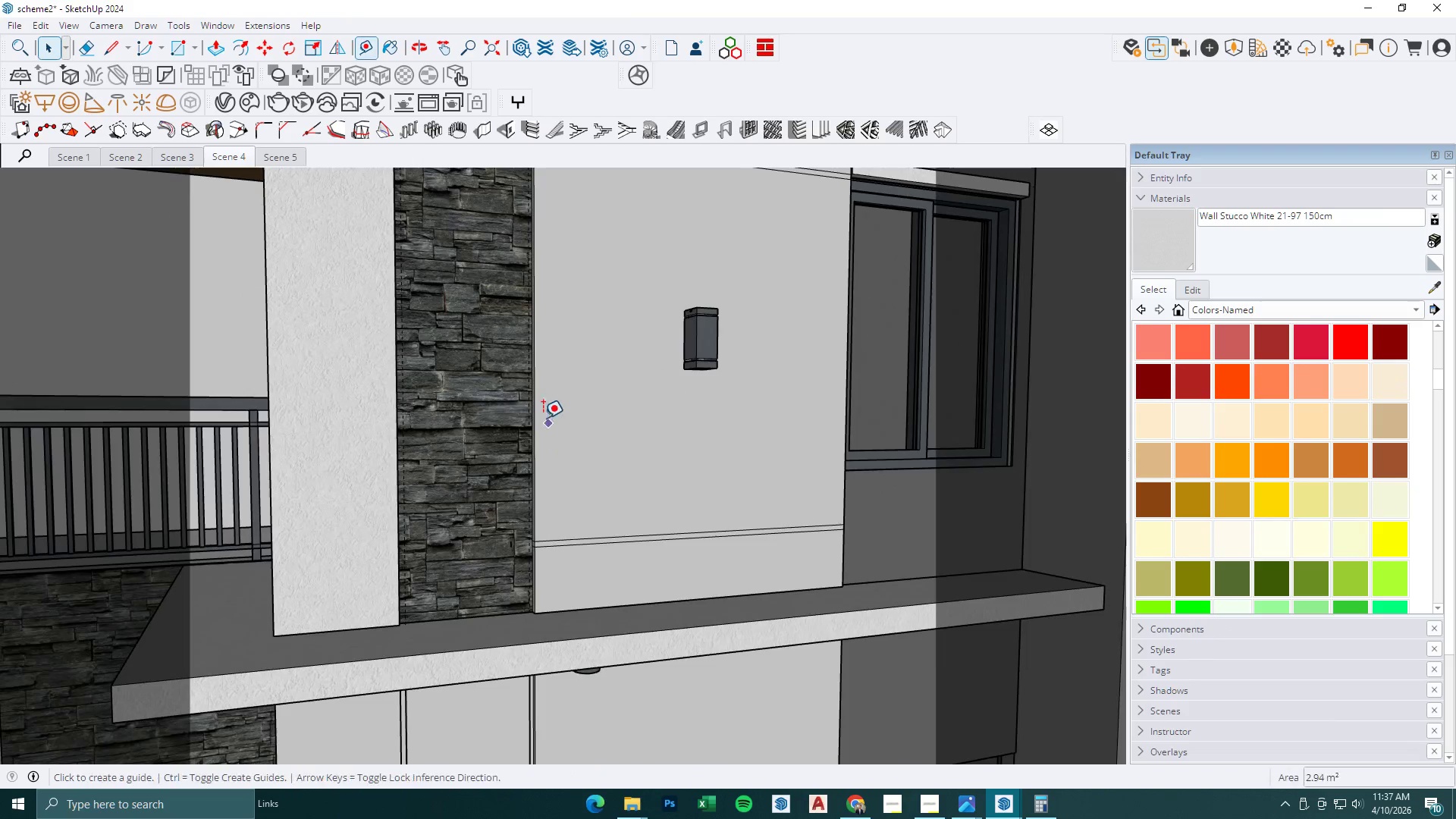 
left_click([535, 413])
 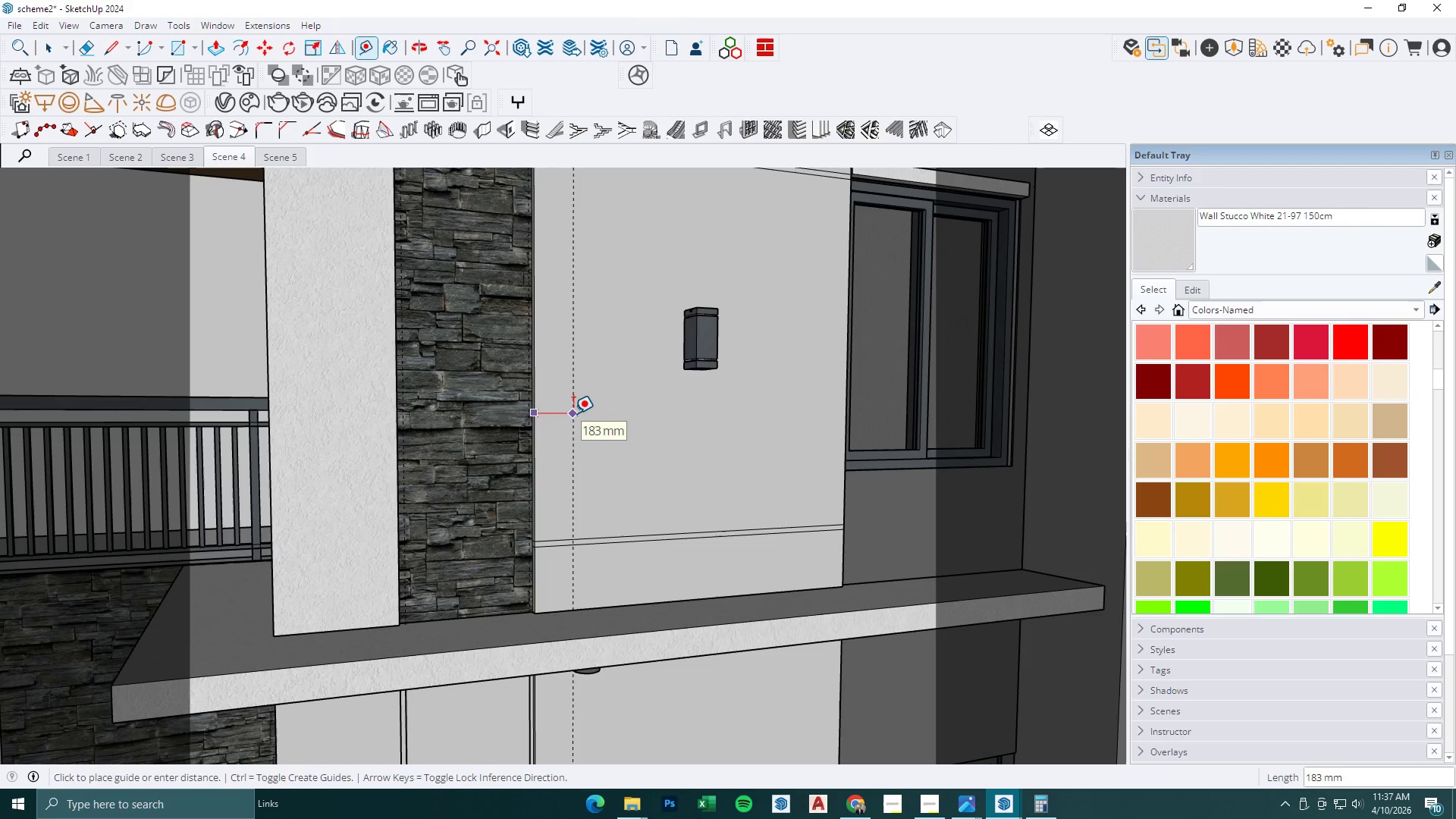 
key(Numpad7)
 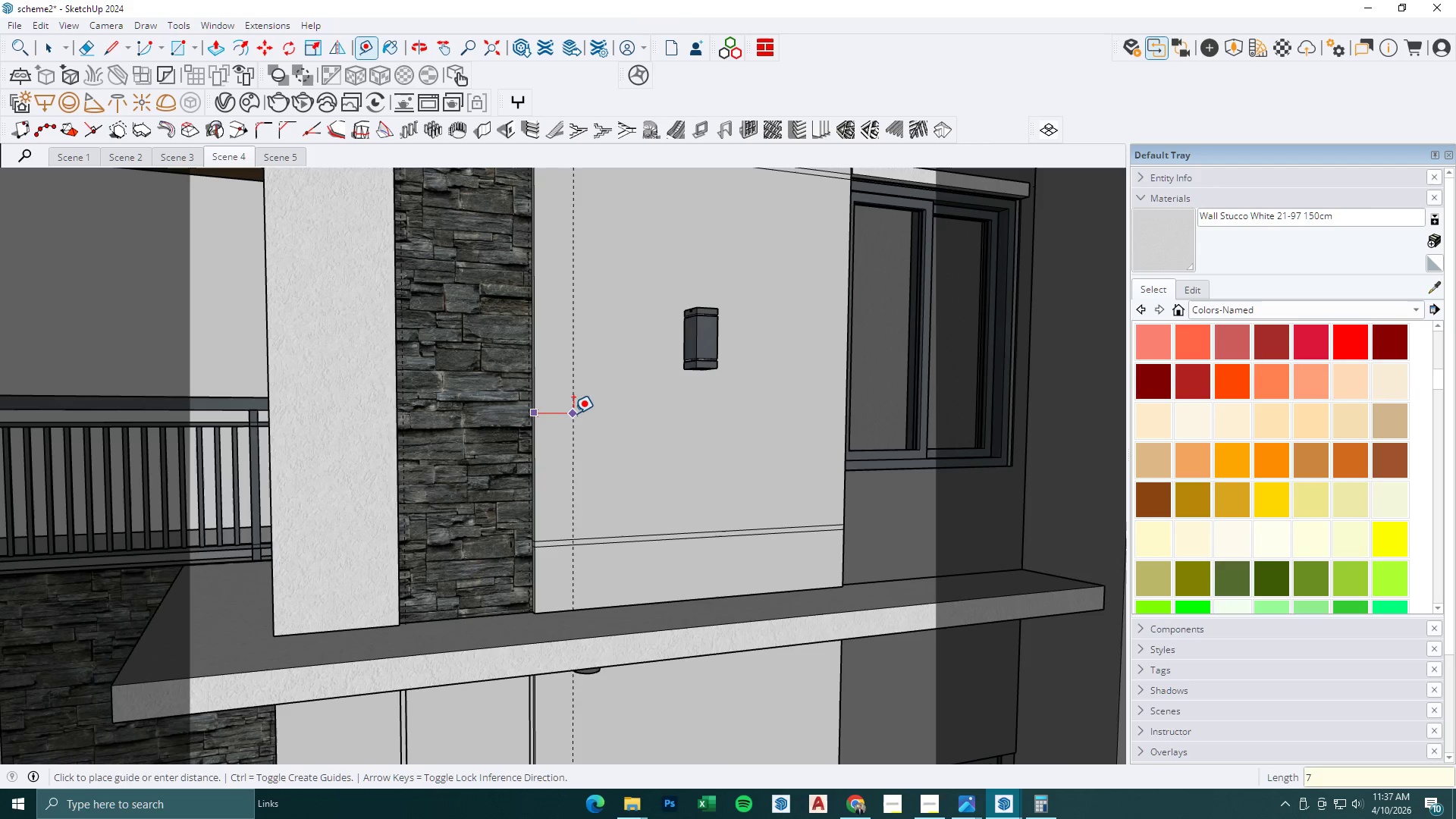 
key(Numpad5)
 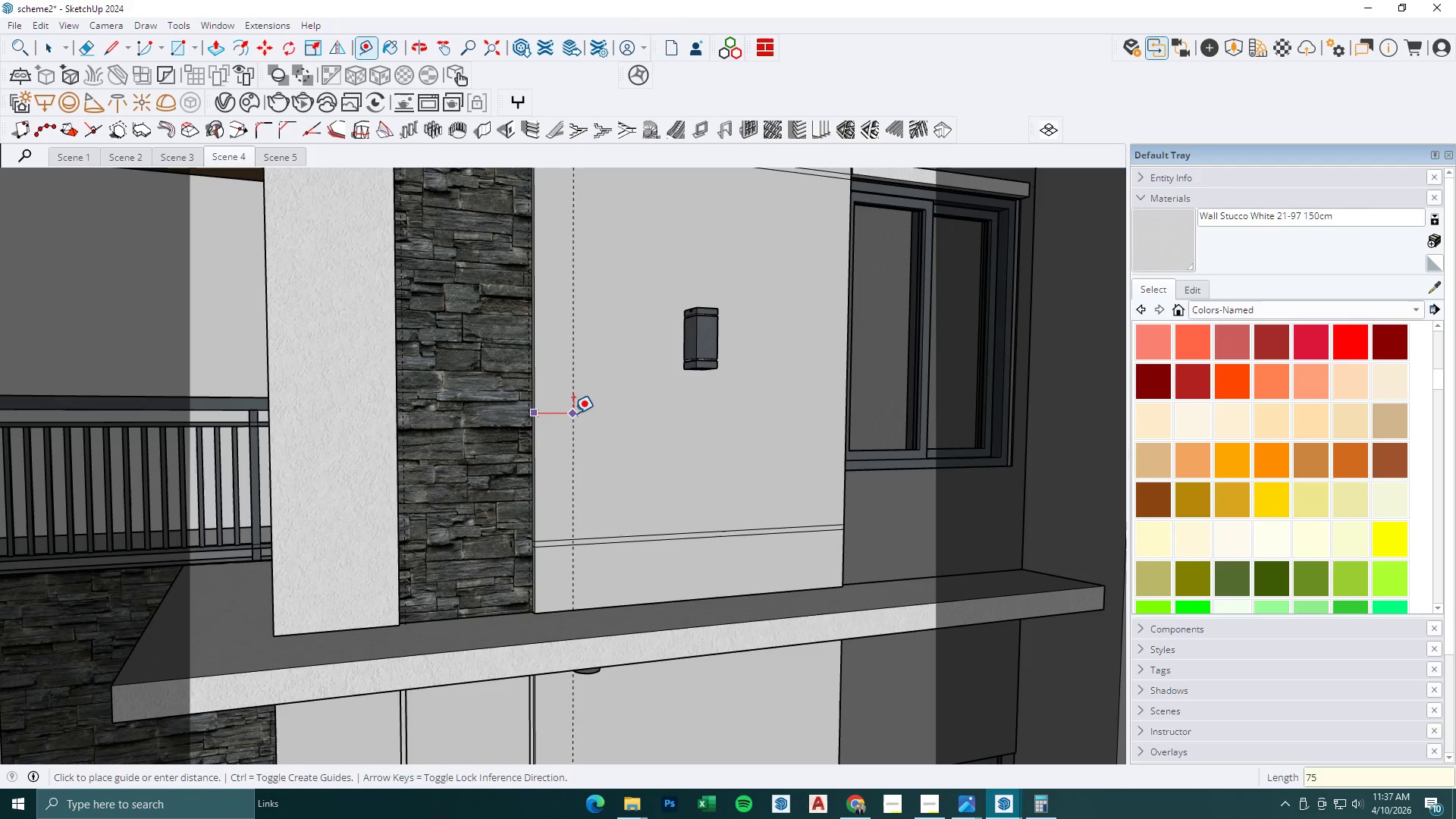 
key(NumpadEnter)
 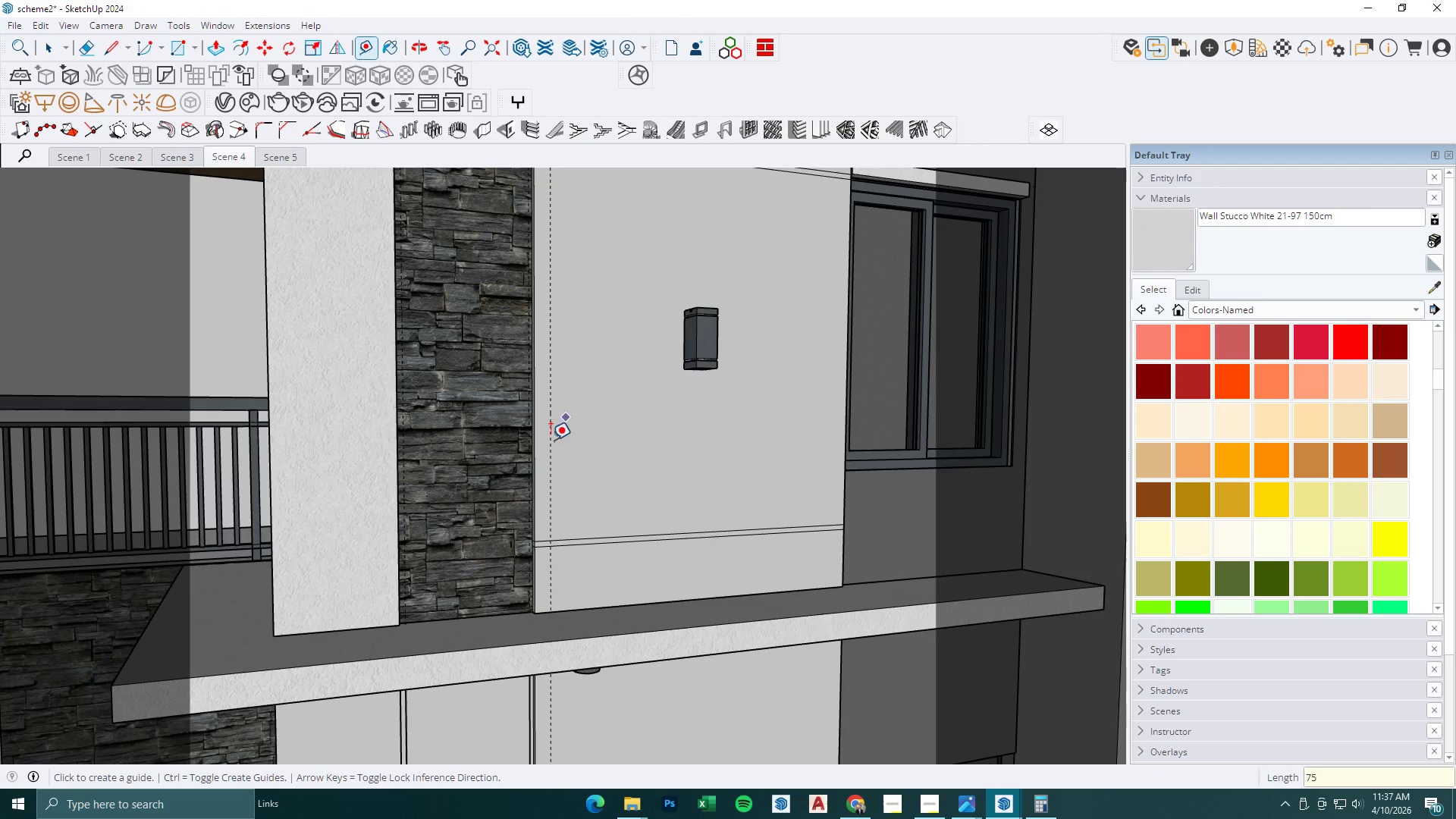 
key(R)
 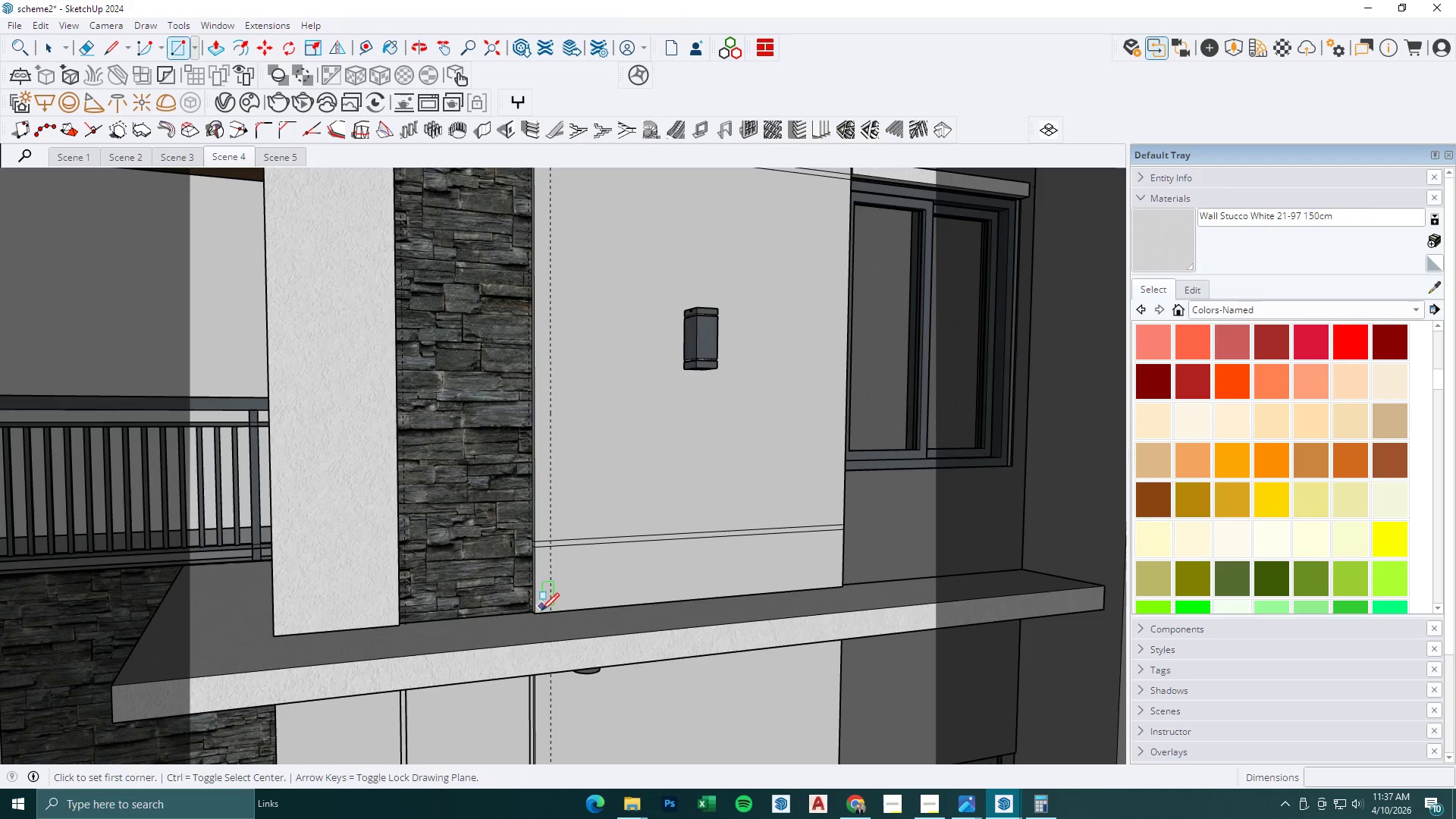 
left_click([540, 610])
 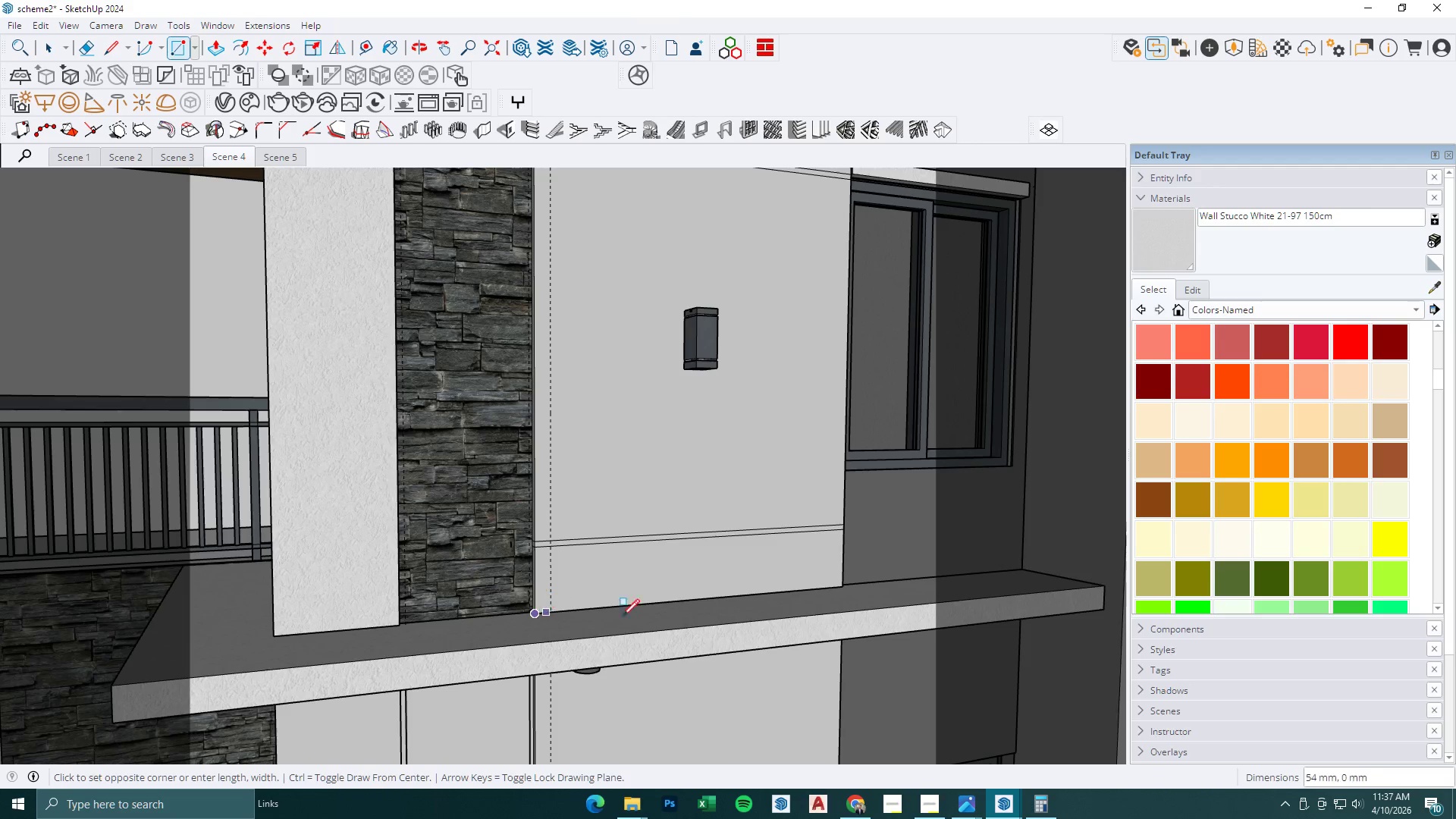 
left_click([595, 285])
 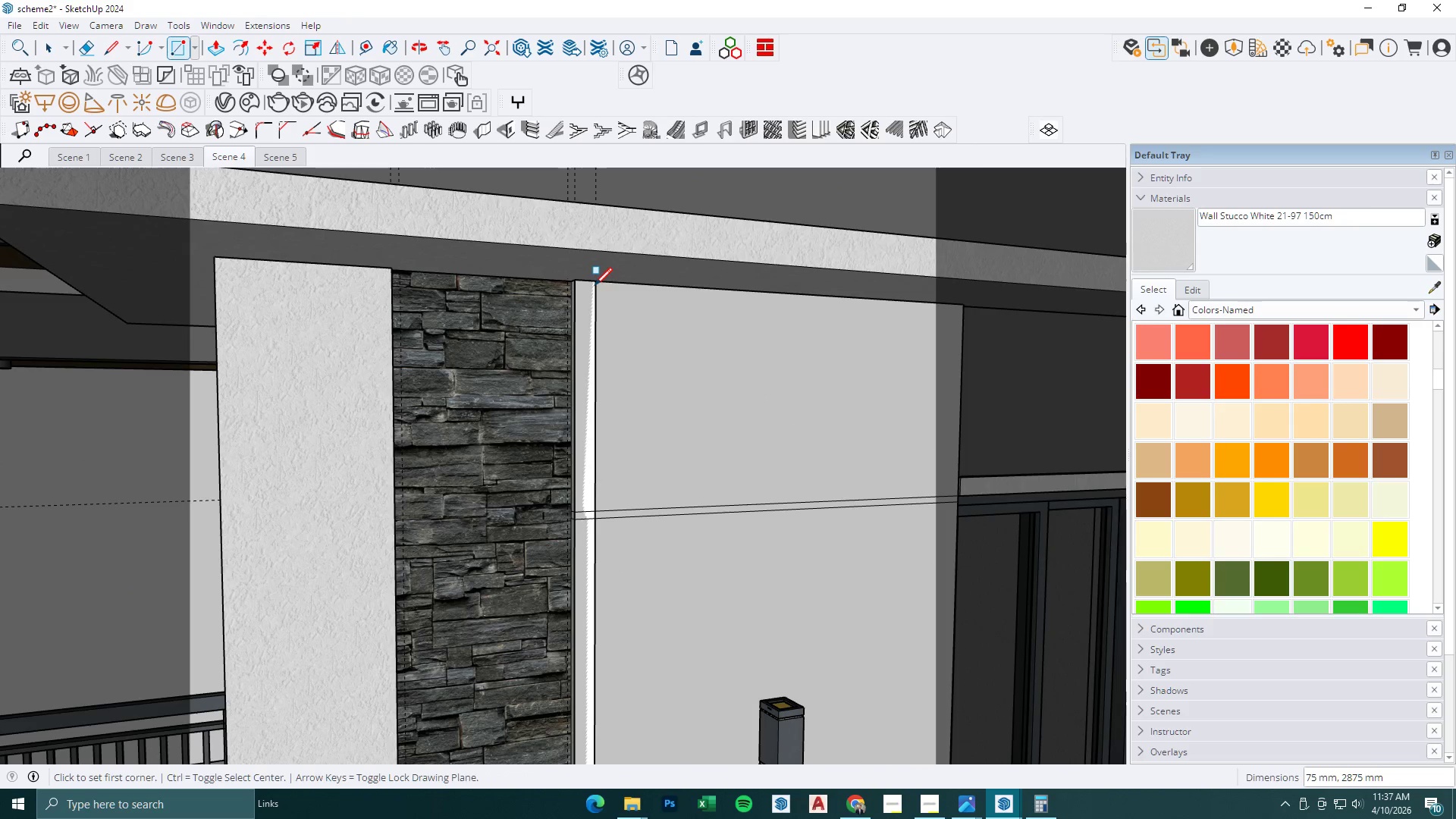 
scroll: coordinate [600, 288], scroll_direction: down, amount: 2.0
 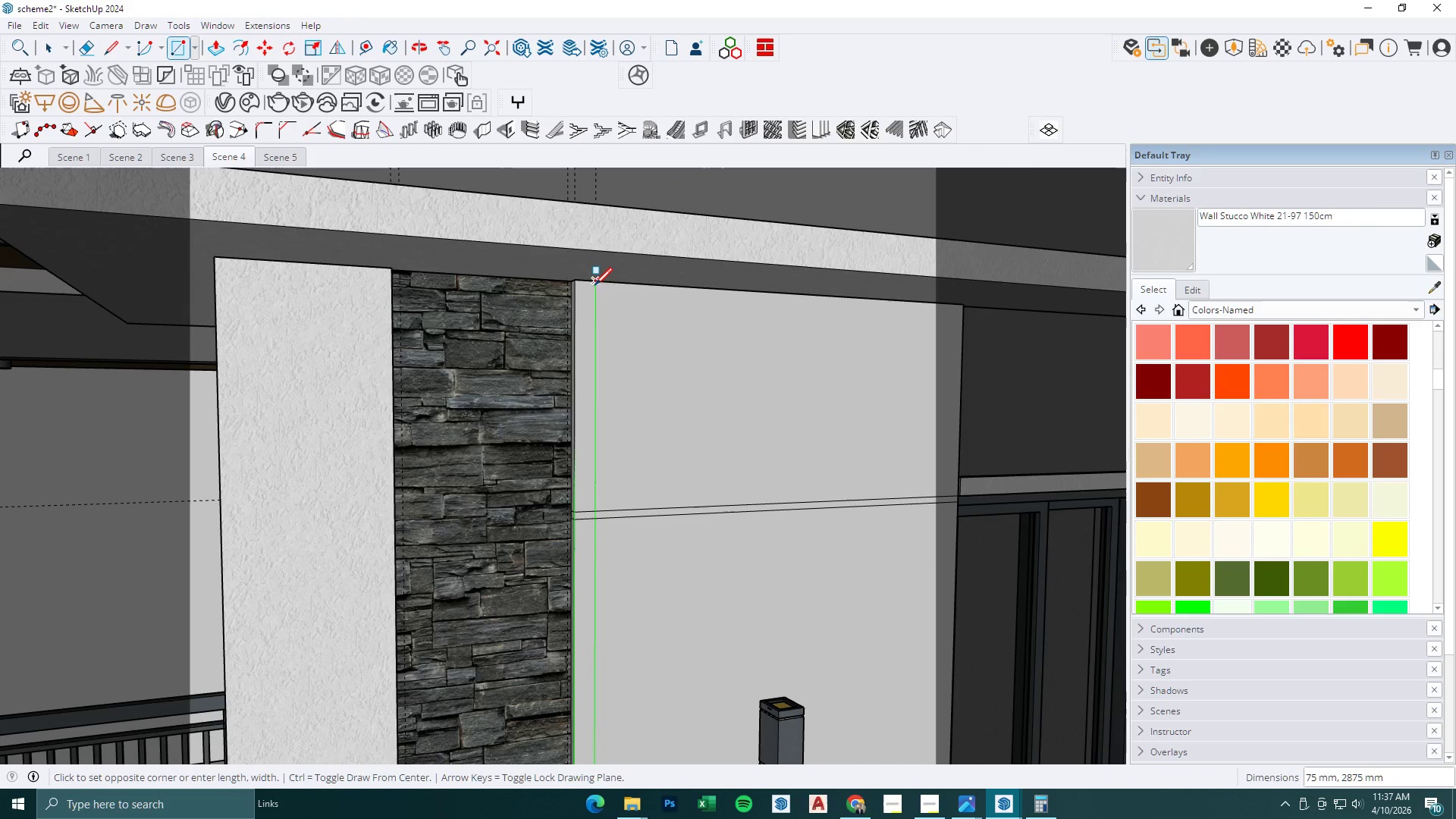 
key(P)
 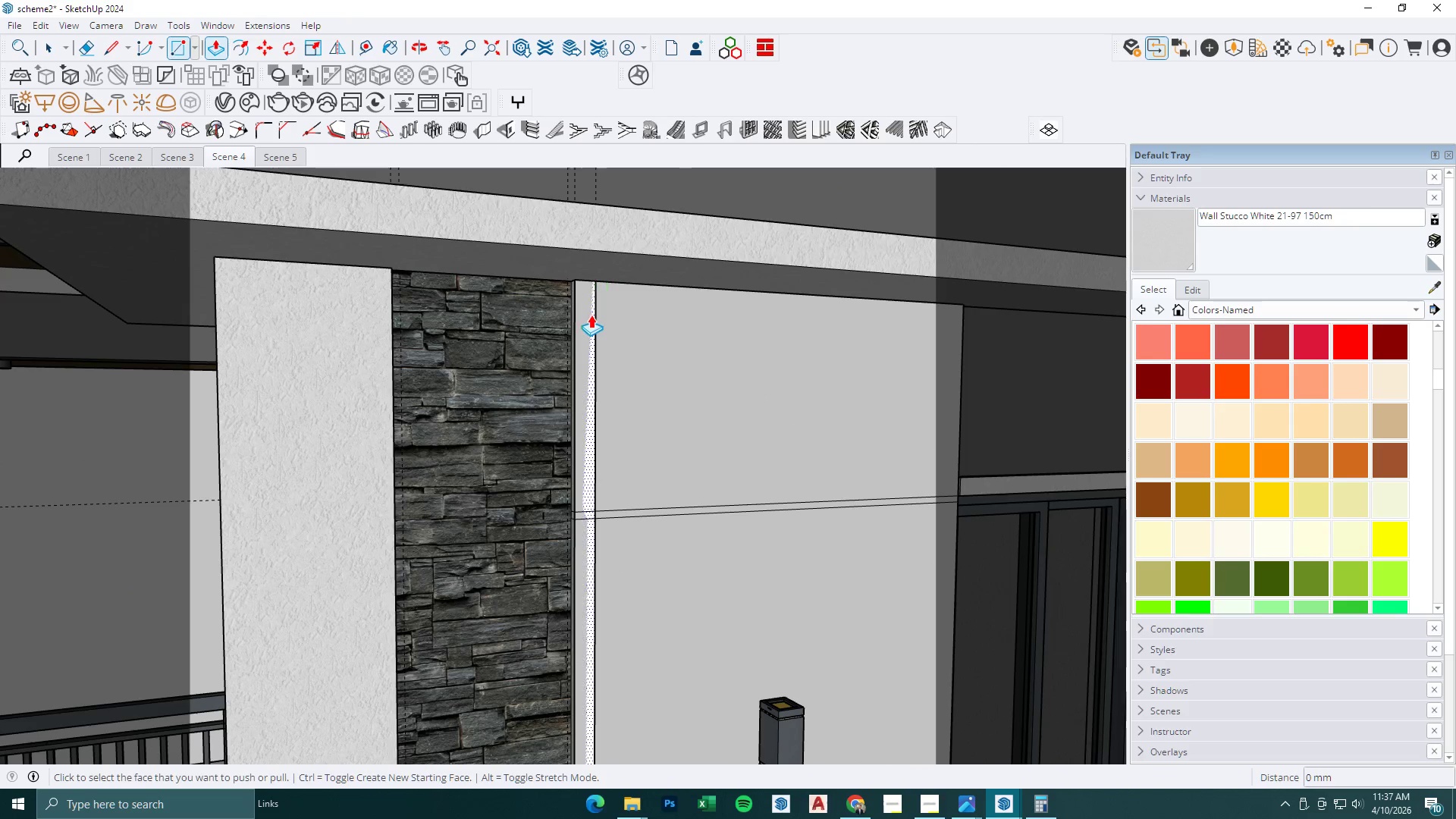 
double_click([589, 315])
 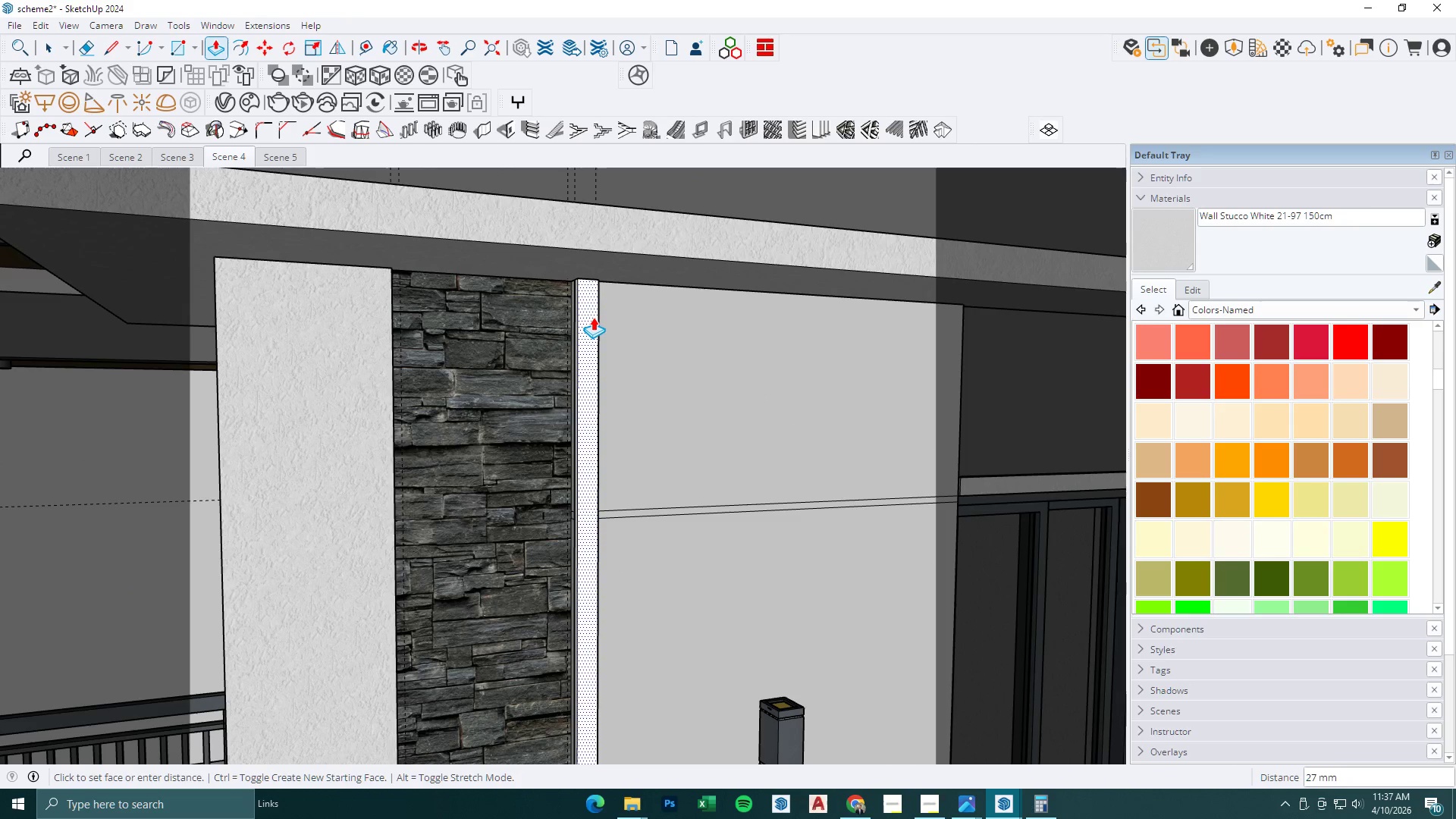 
key(Numpad2)
 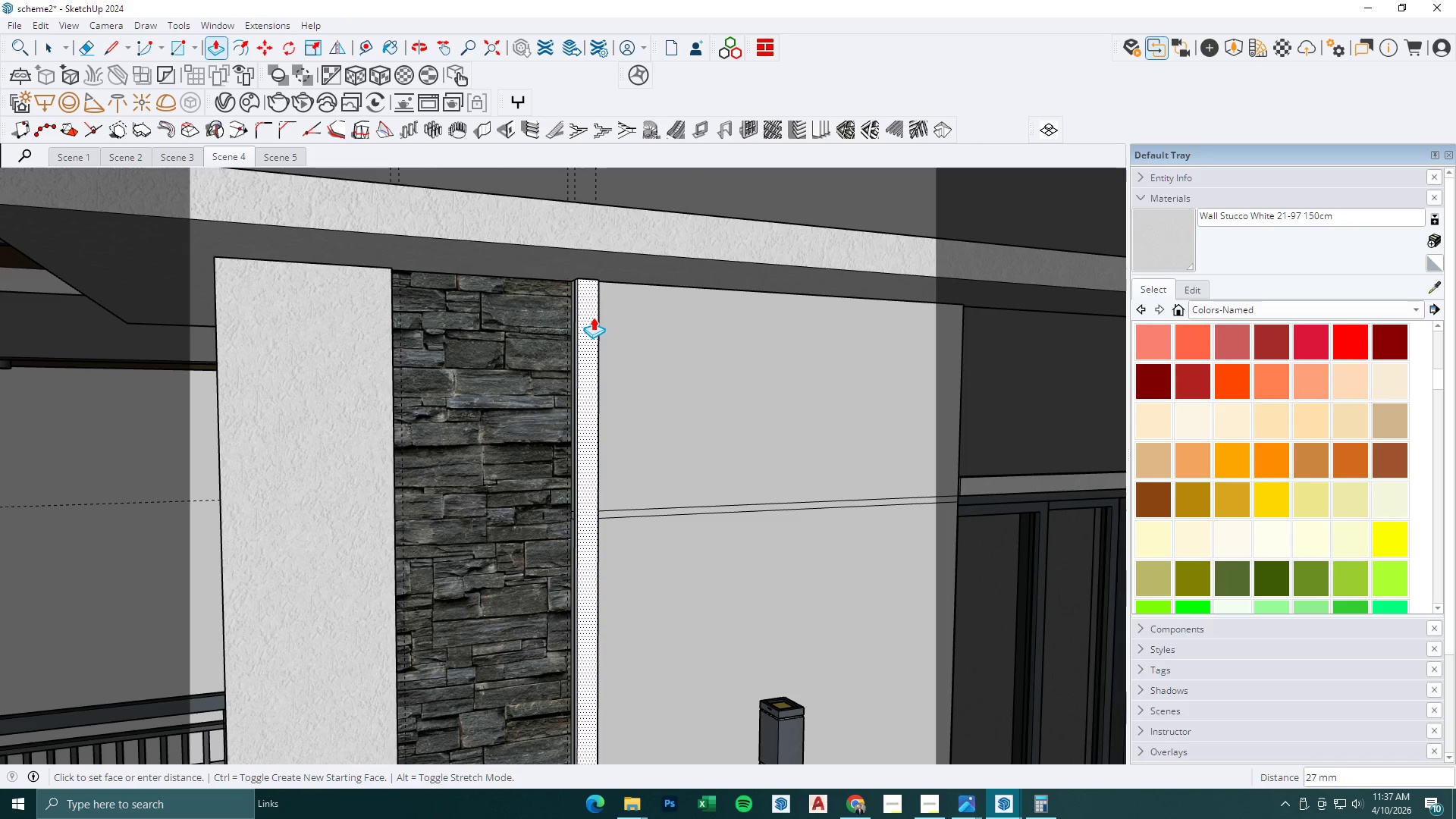 
key(Numpad5)
 